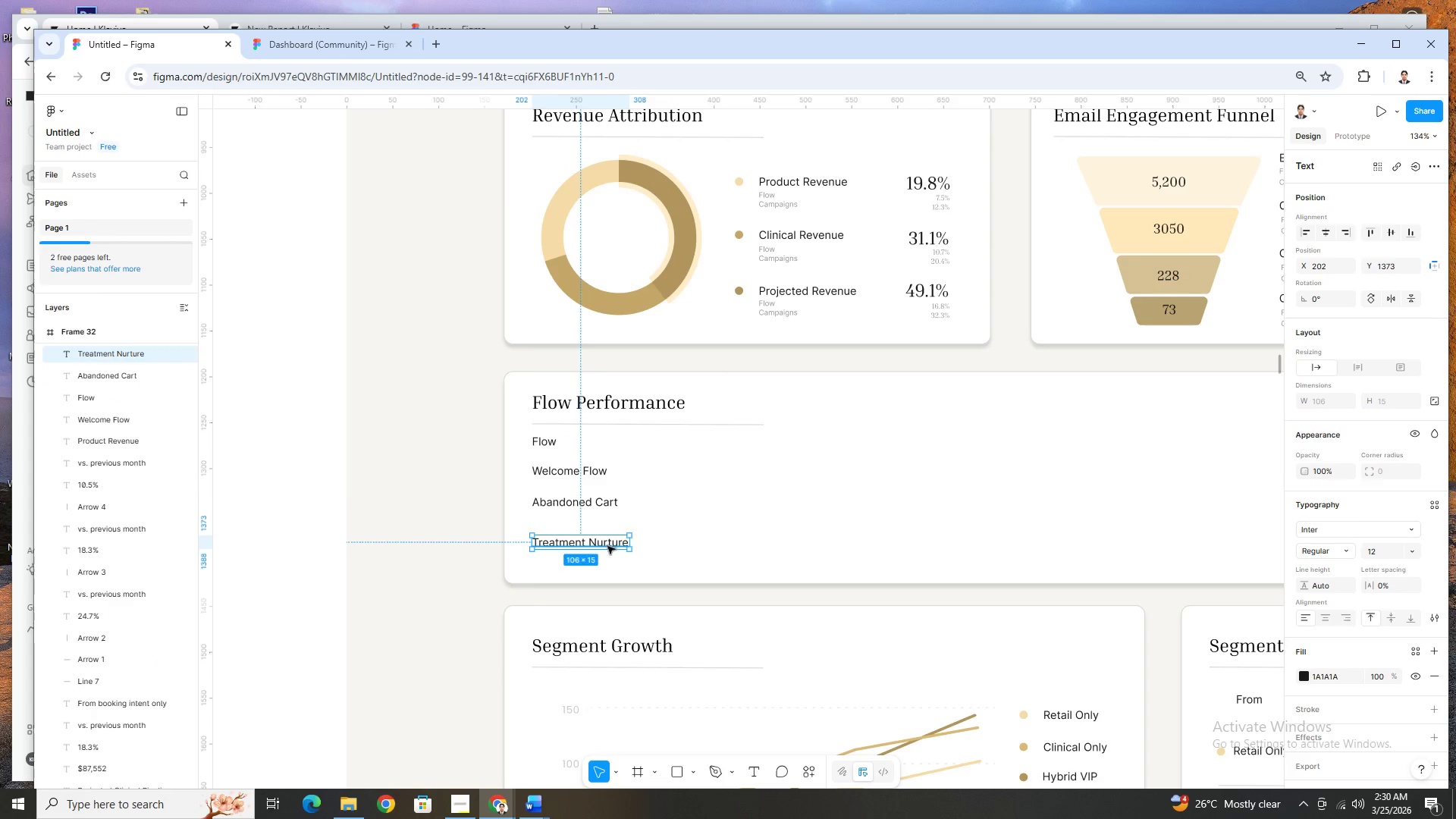 
key(ArrowUp)
 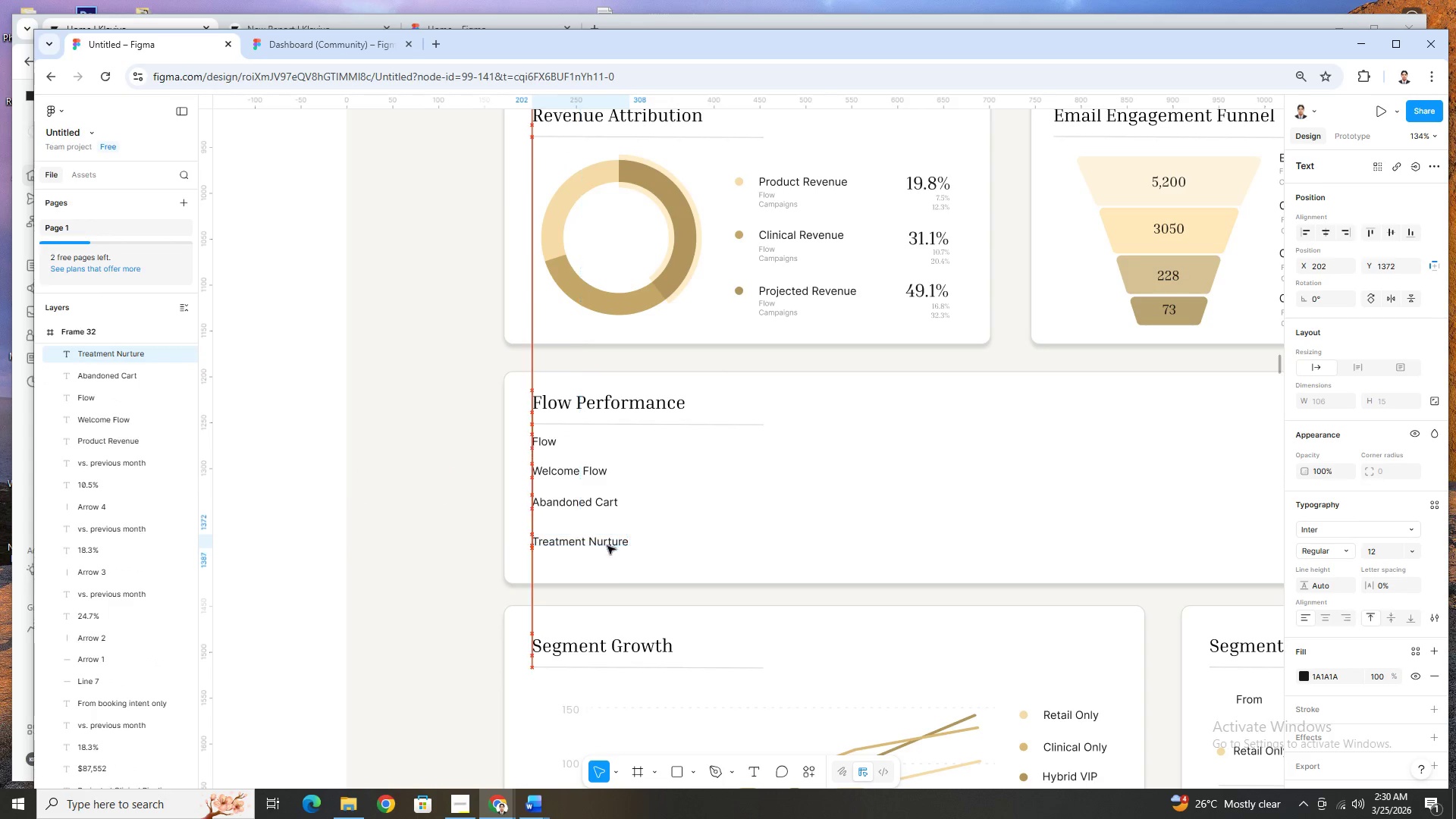 
key(ArrowUp)
 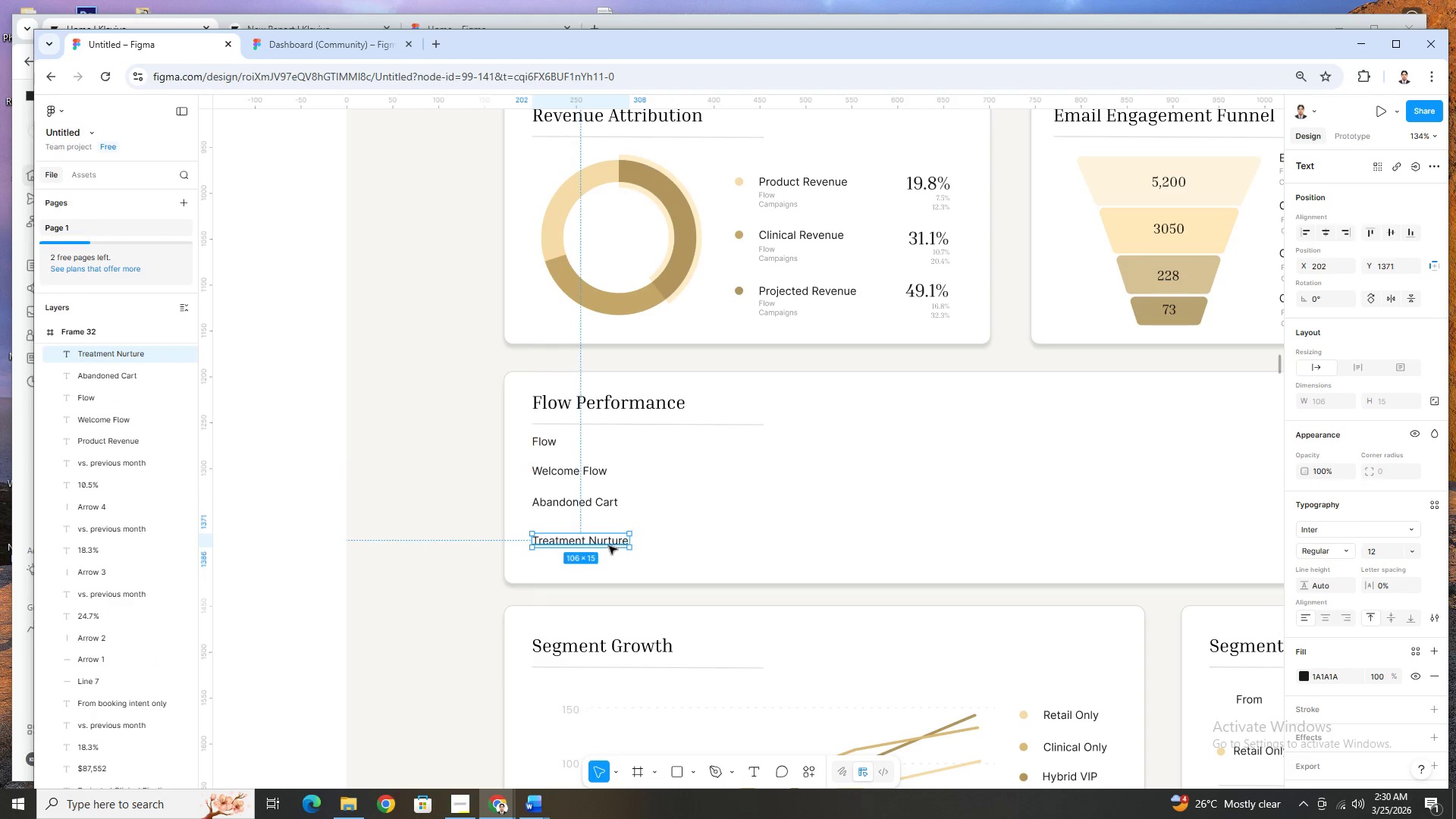 
key(ArrowUp)
 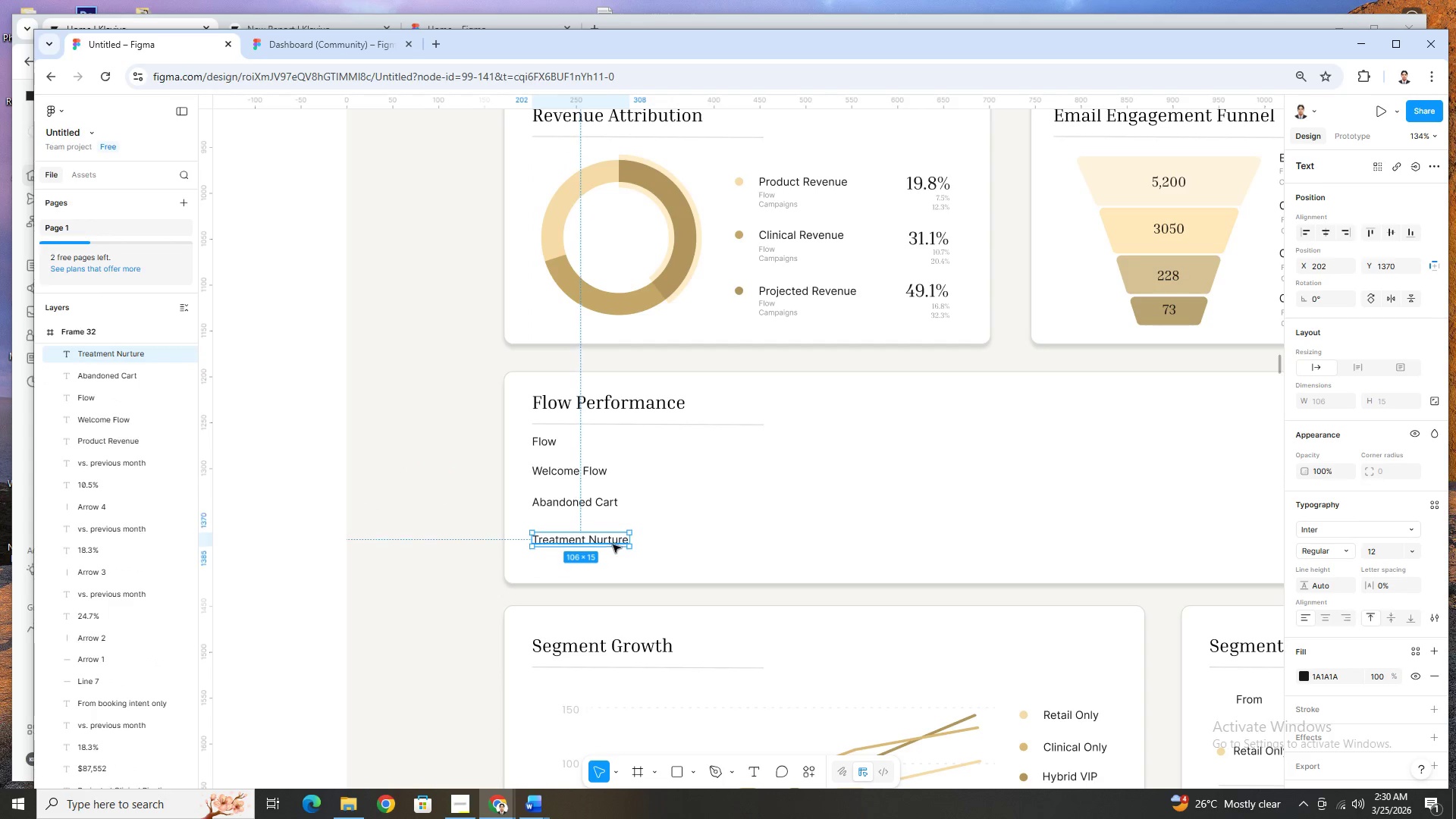 
key(ArrowUp)
 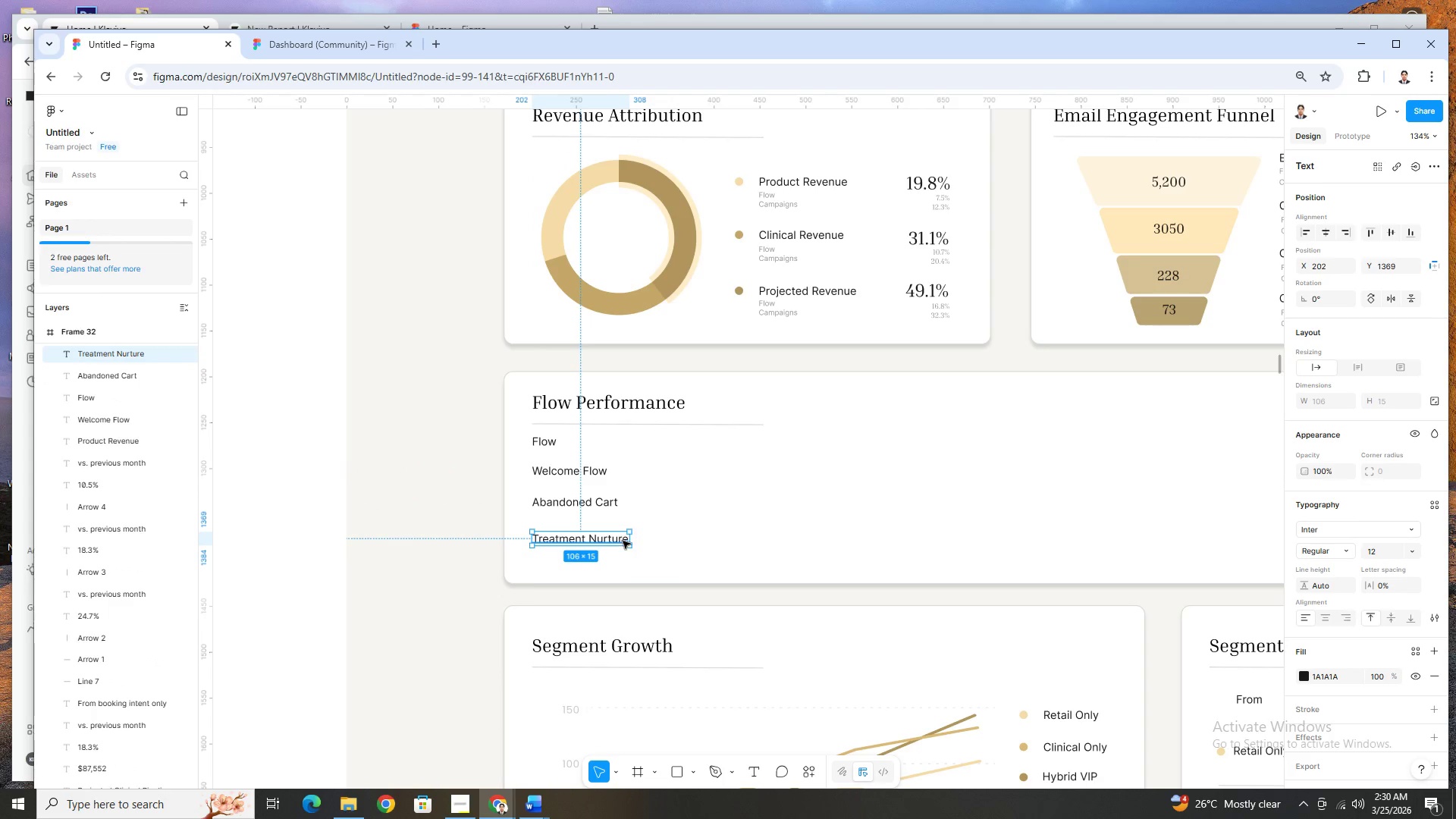 
key(ArrowUp)
 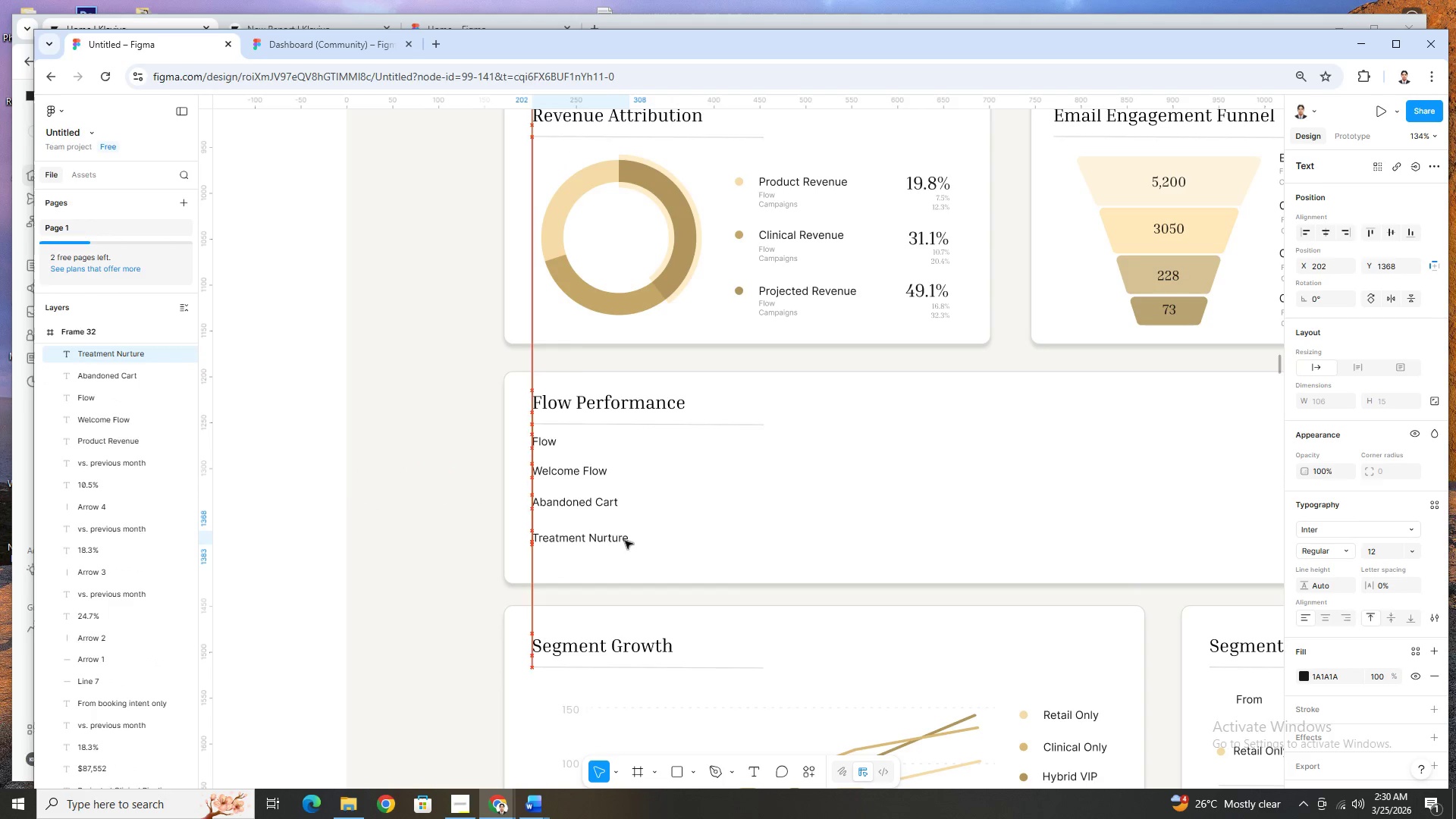 
key(ArrowUp)
 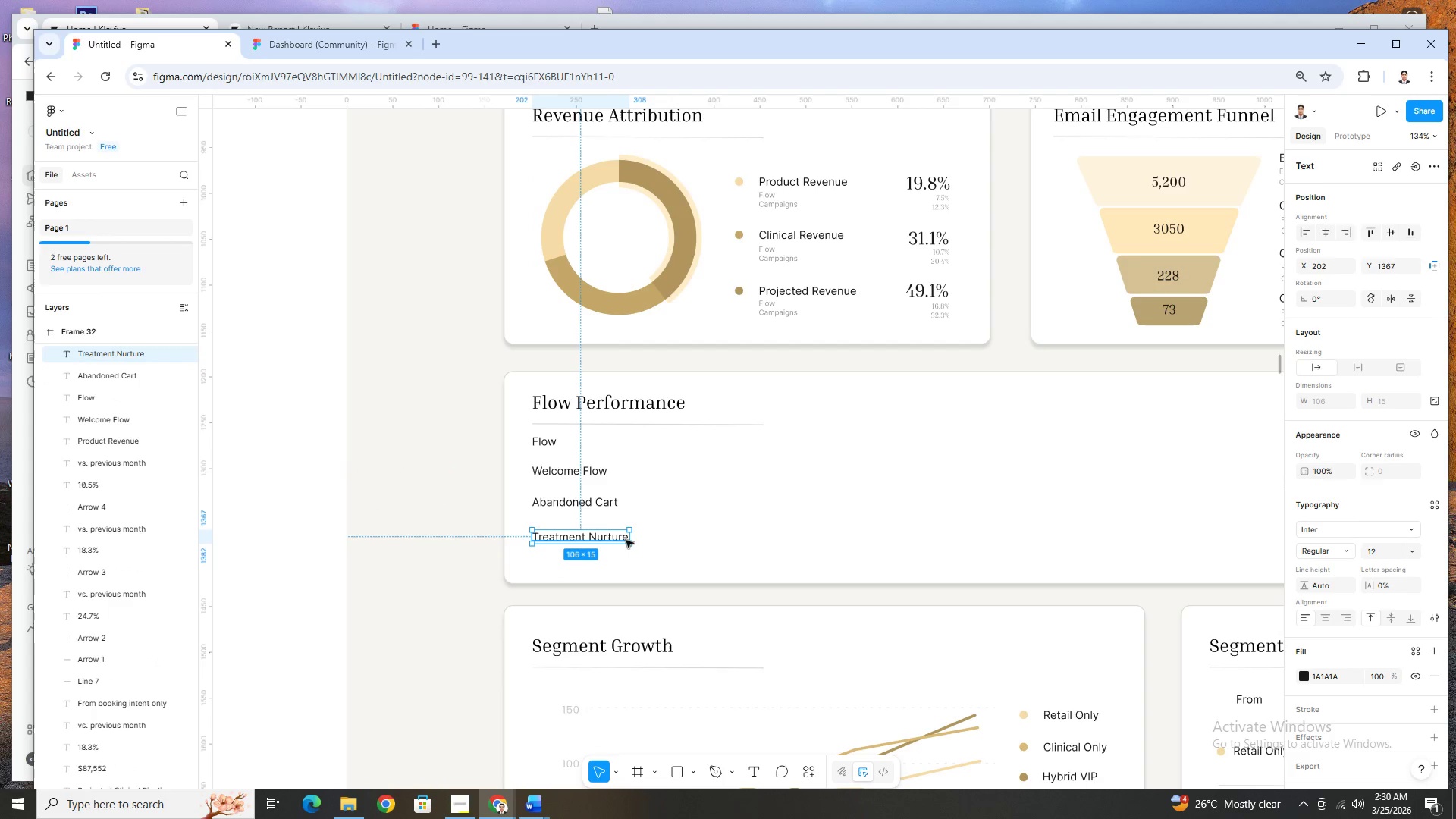 
key(ArrowUp)
 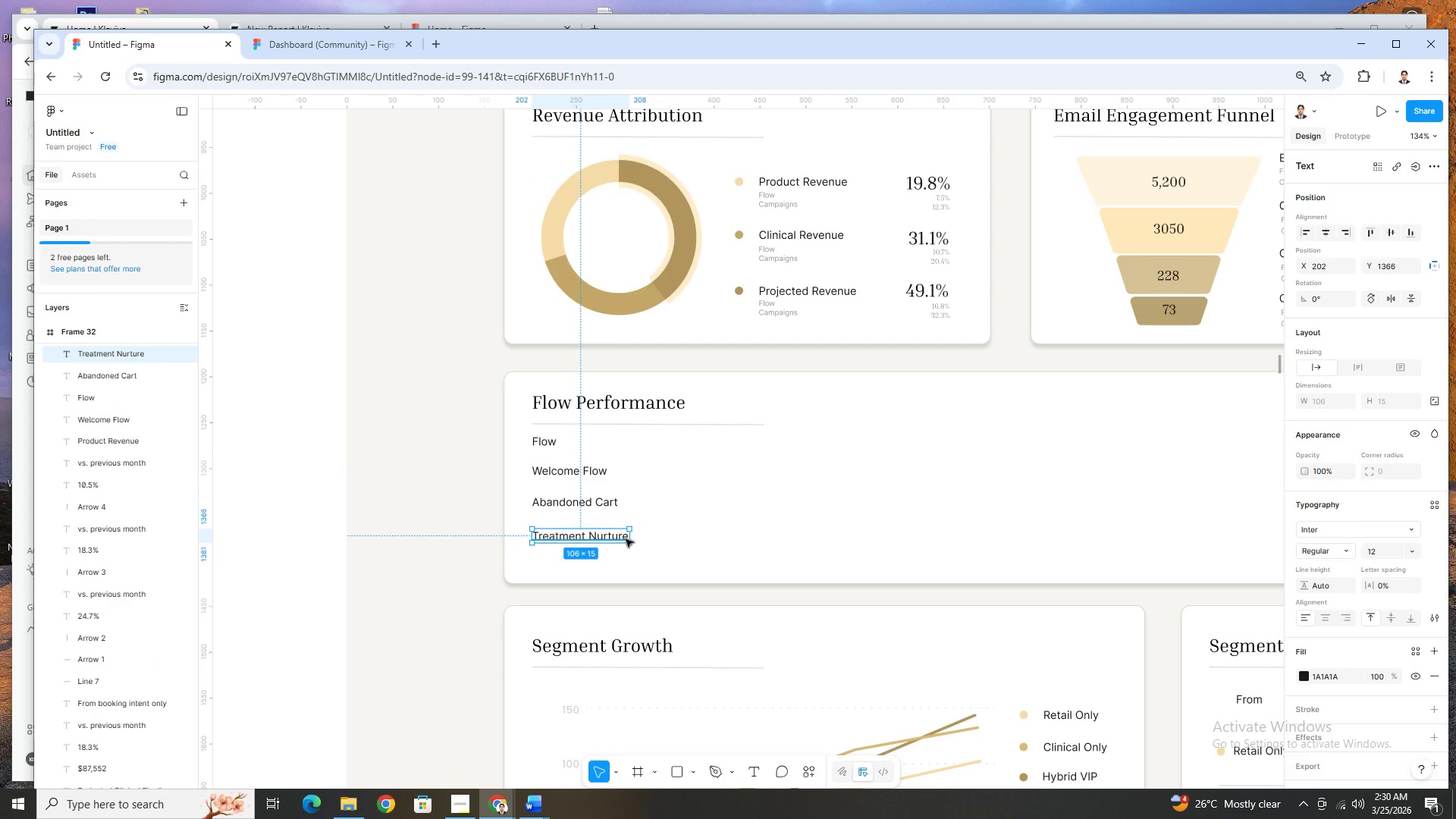 
key(ArrowUp)
 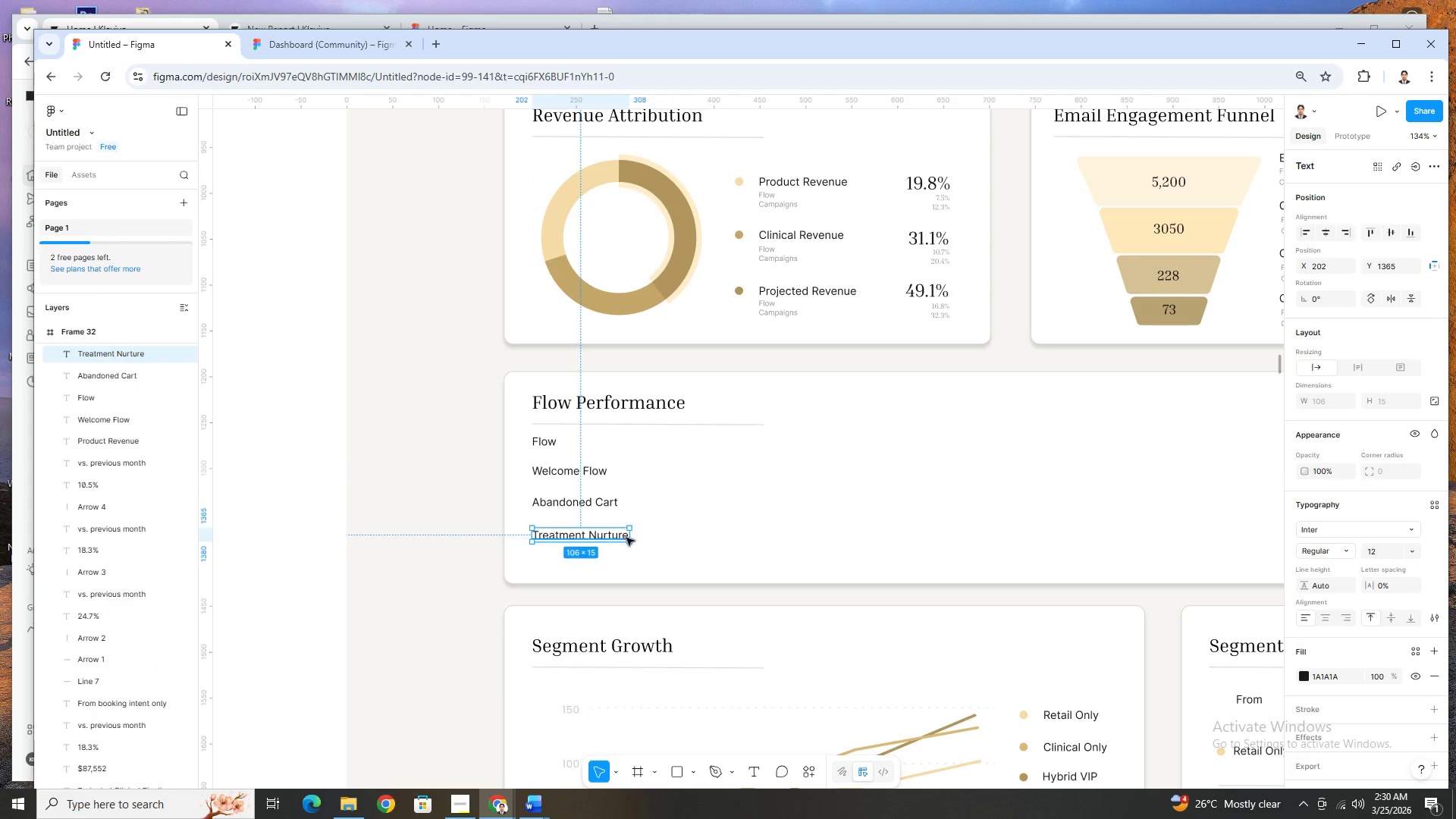 
key(ArrowUp)
 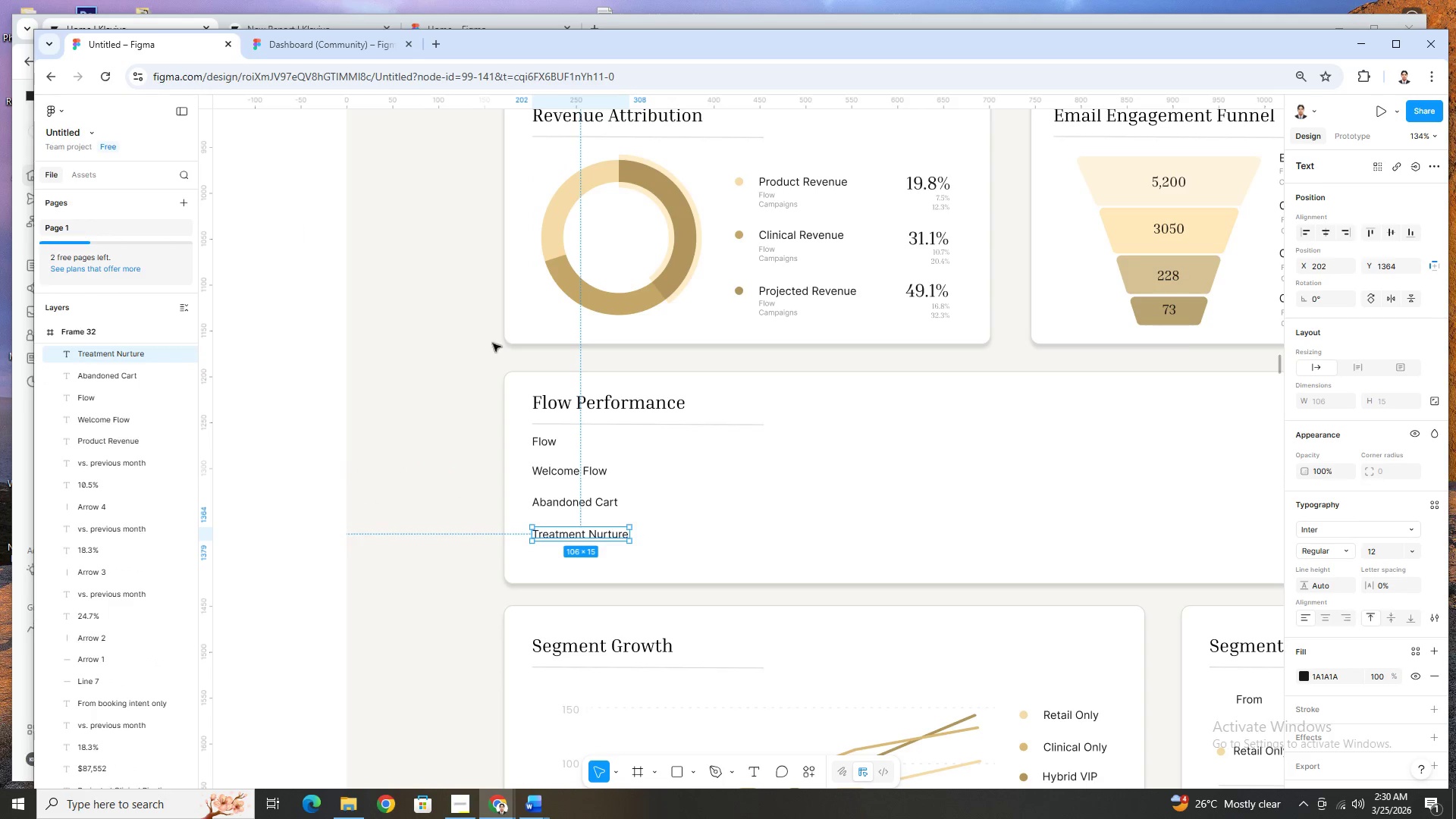 
left_click([535, 441])
 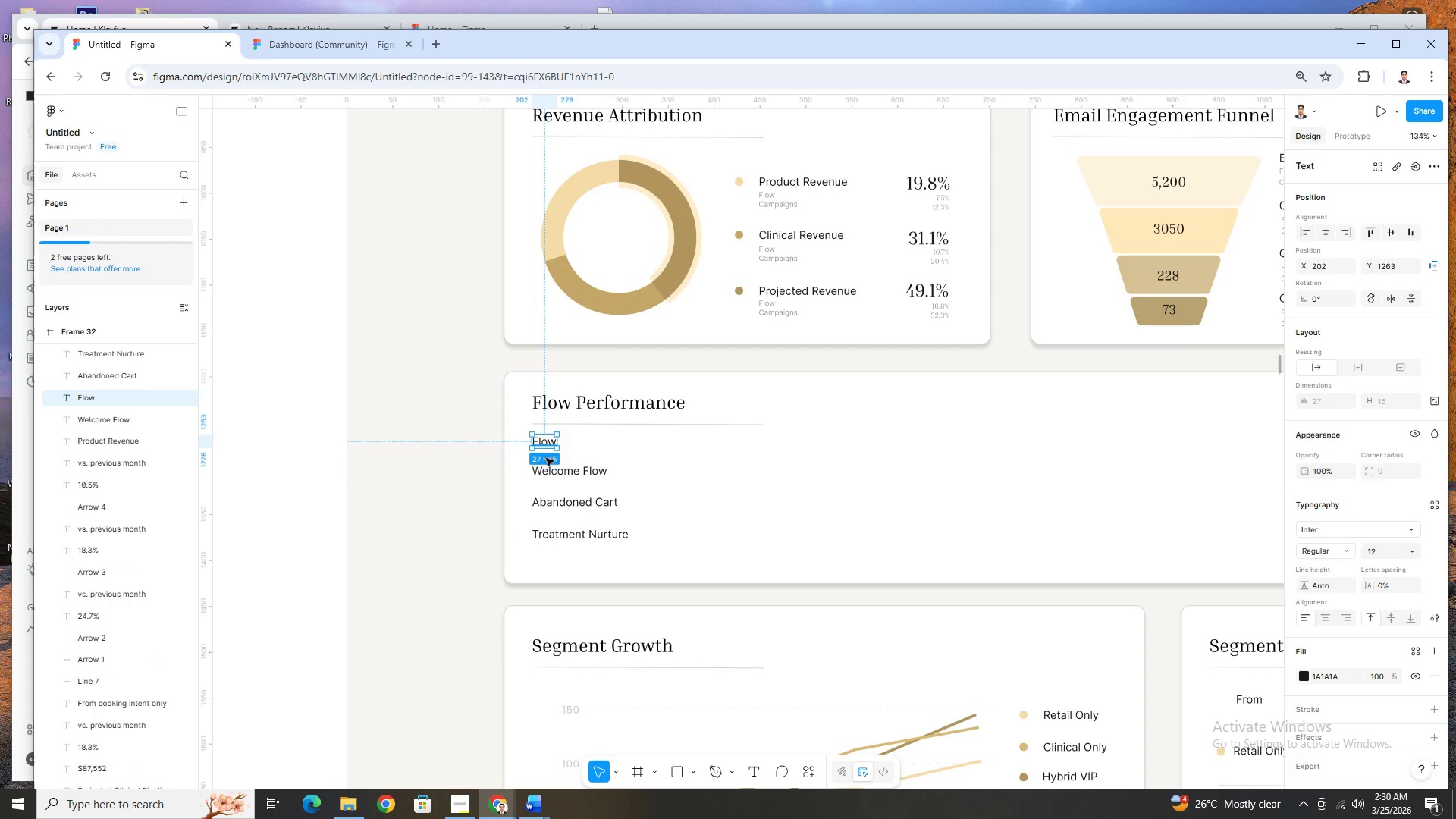 
hold_key(key=ShiftLeft, duration=1.5)
left_click([550, 463])
 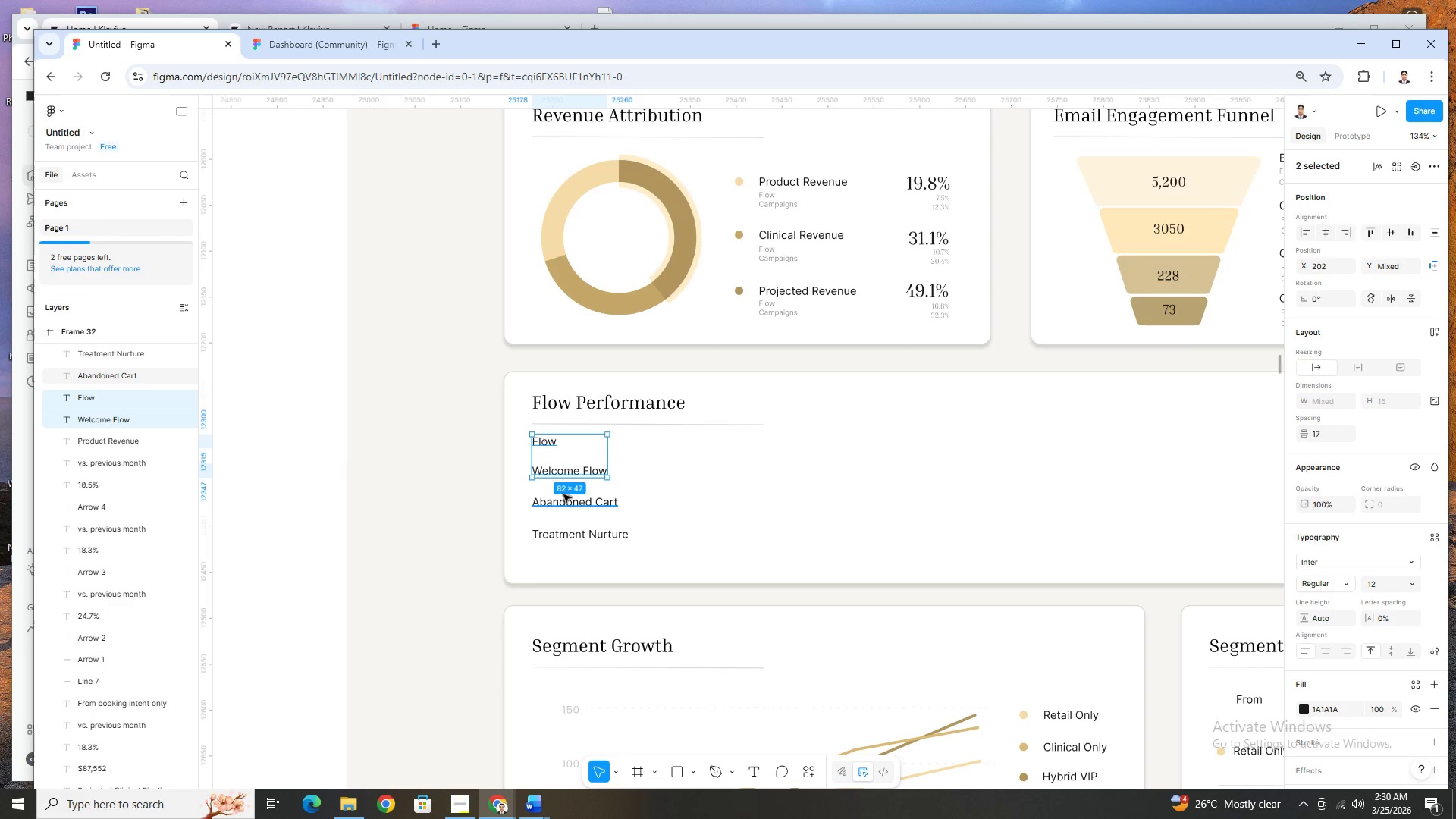 
left_click([564, 495])
 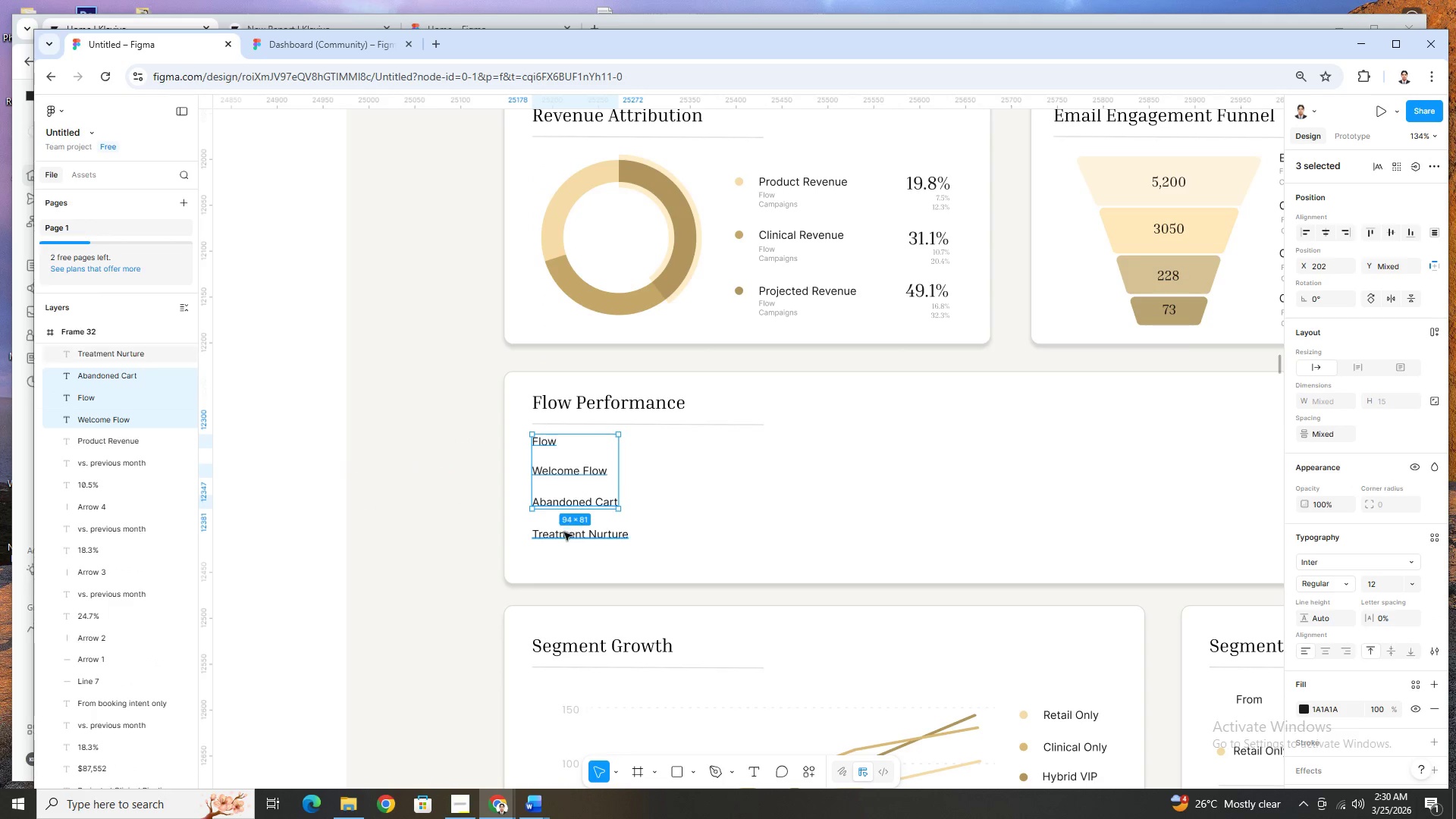 
hold_key(key=ShiftLeft, duration=0.38)
left_click([562, 540])
 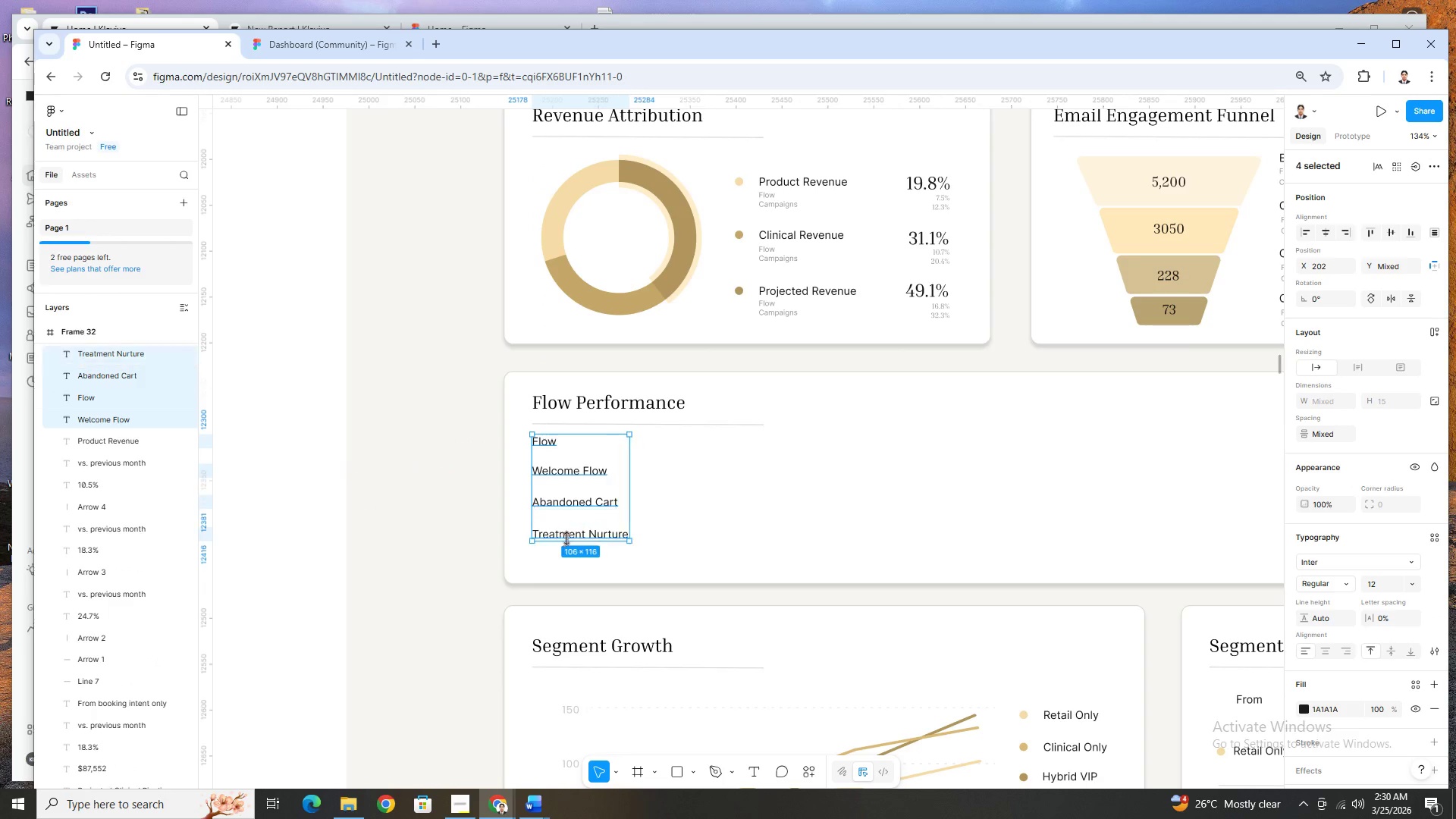 
hold_key(key=ShiftLeft, duration=5.09)
 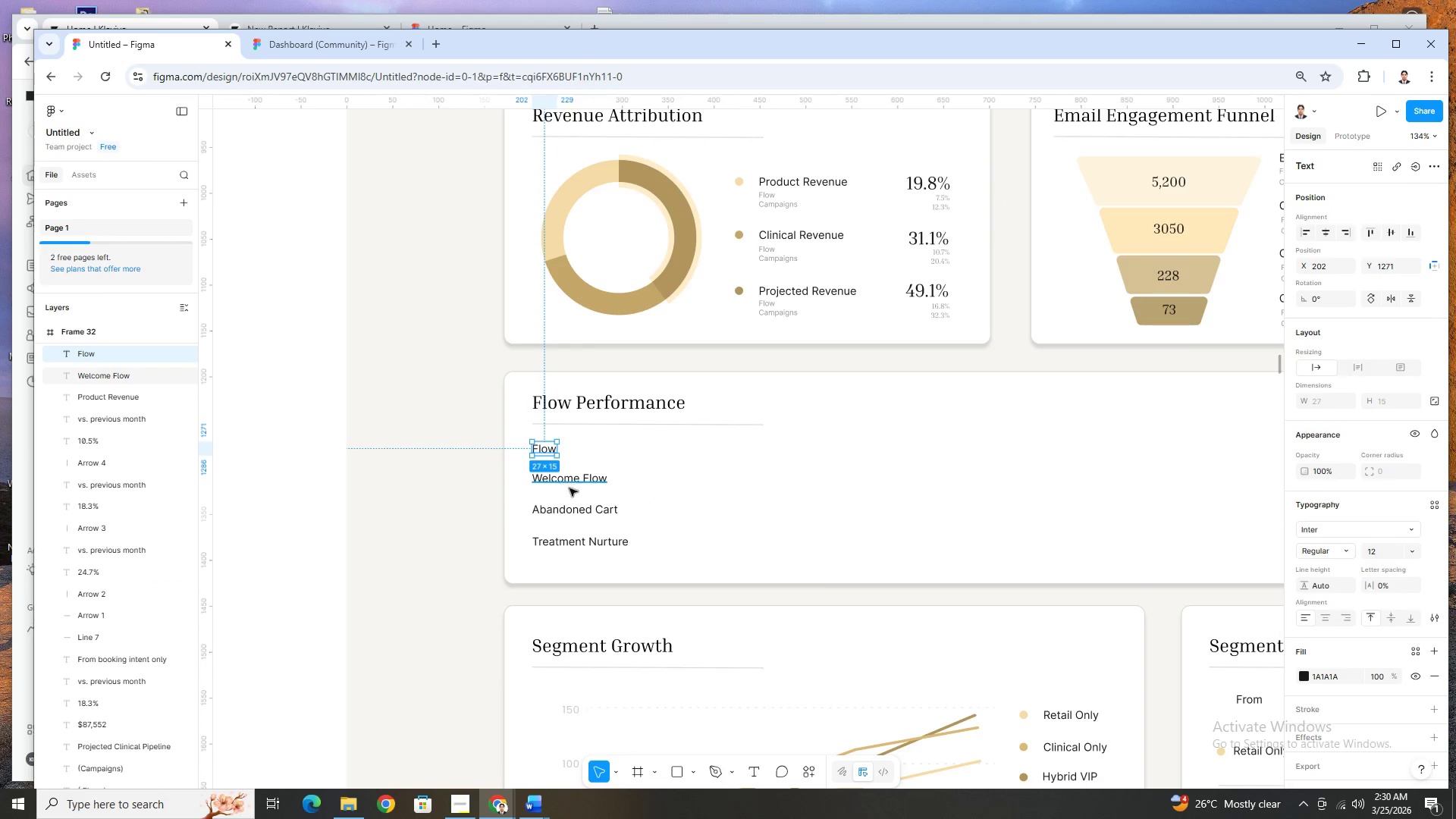 
key(ArrowDown)
 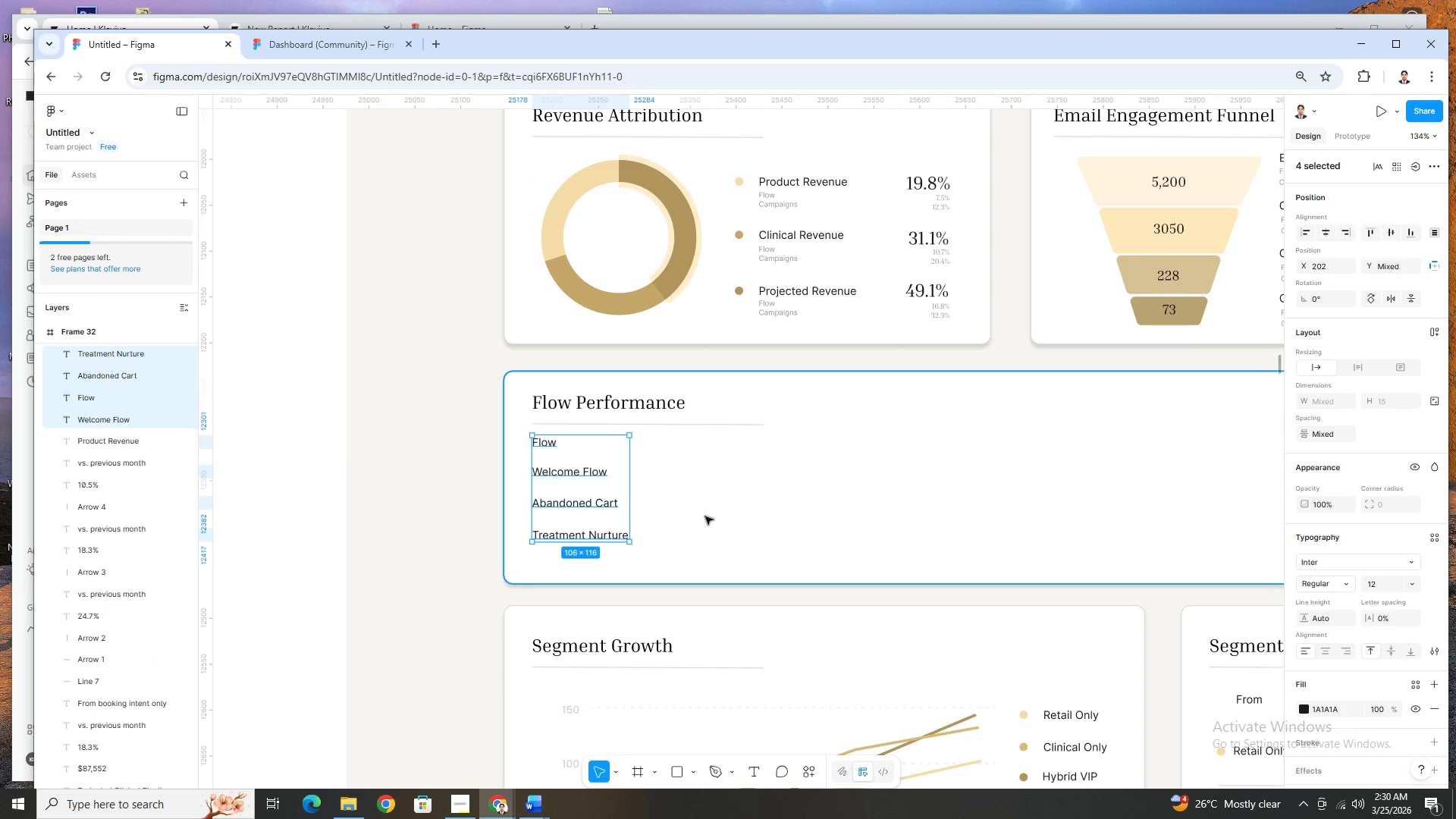 
key(ArrowDown)
 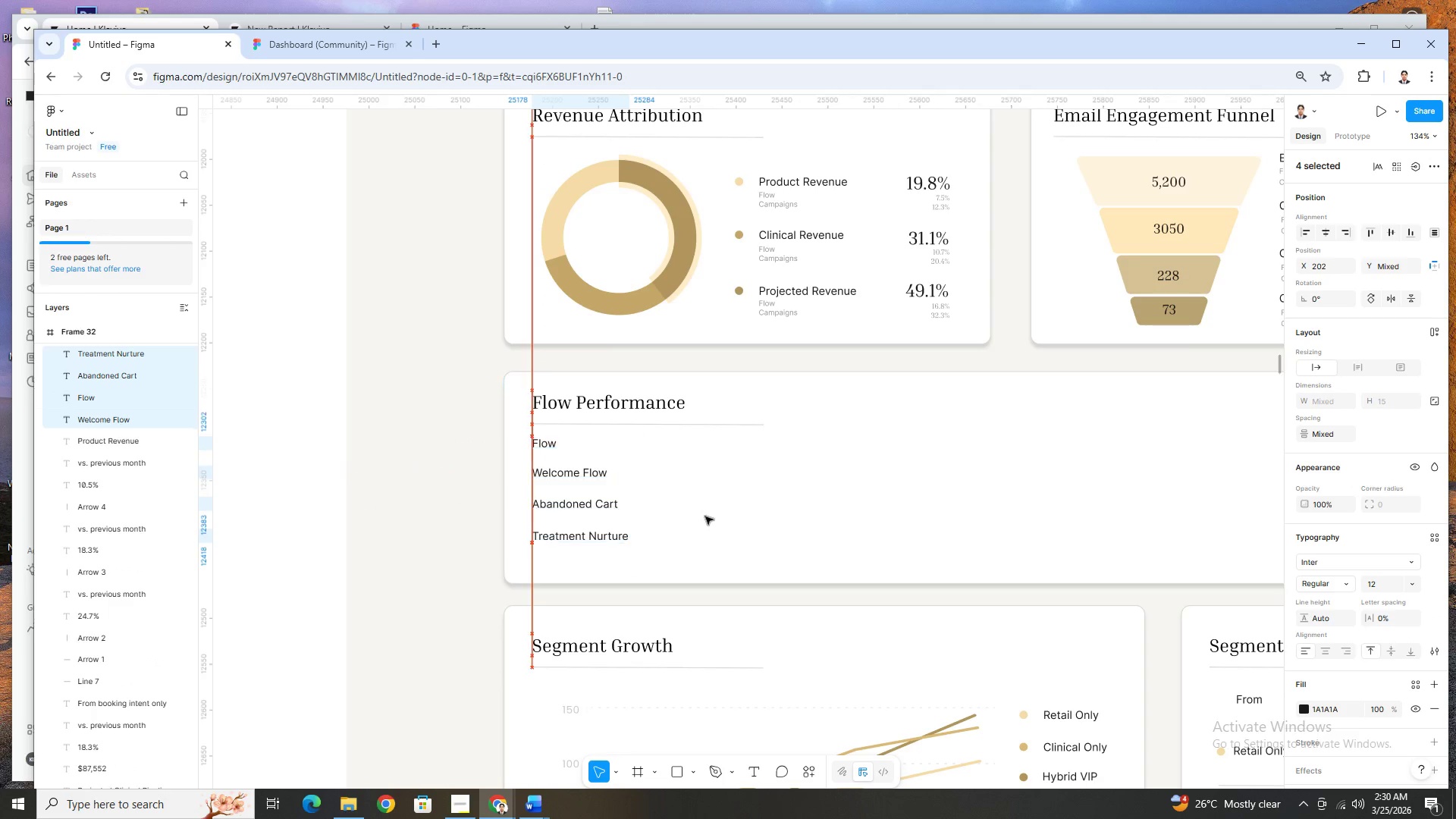 
key(ArrowDown)
 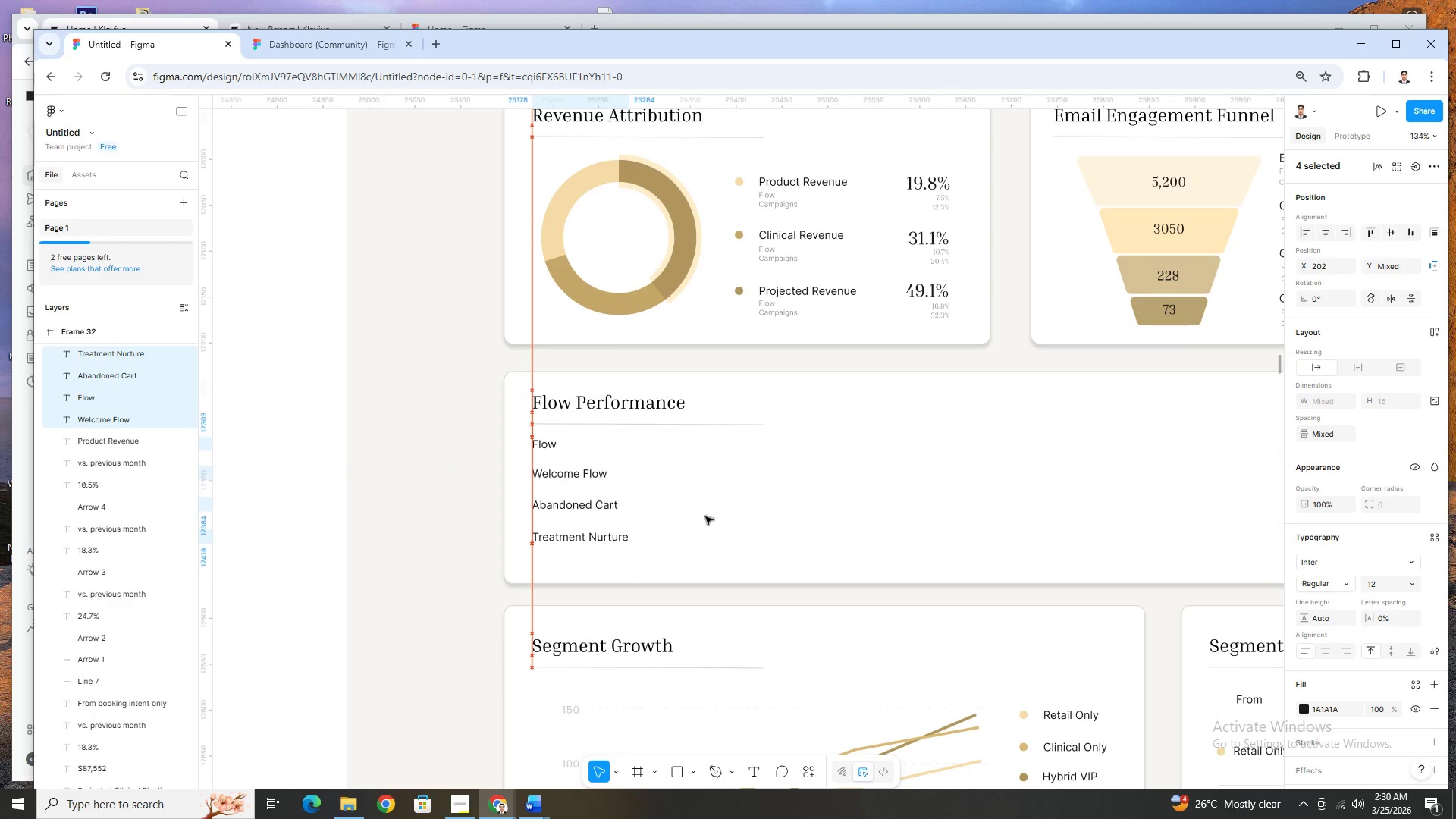 
key(ArrowDown)
 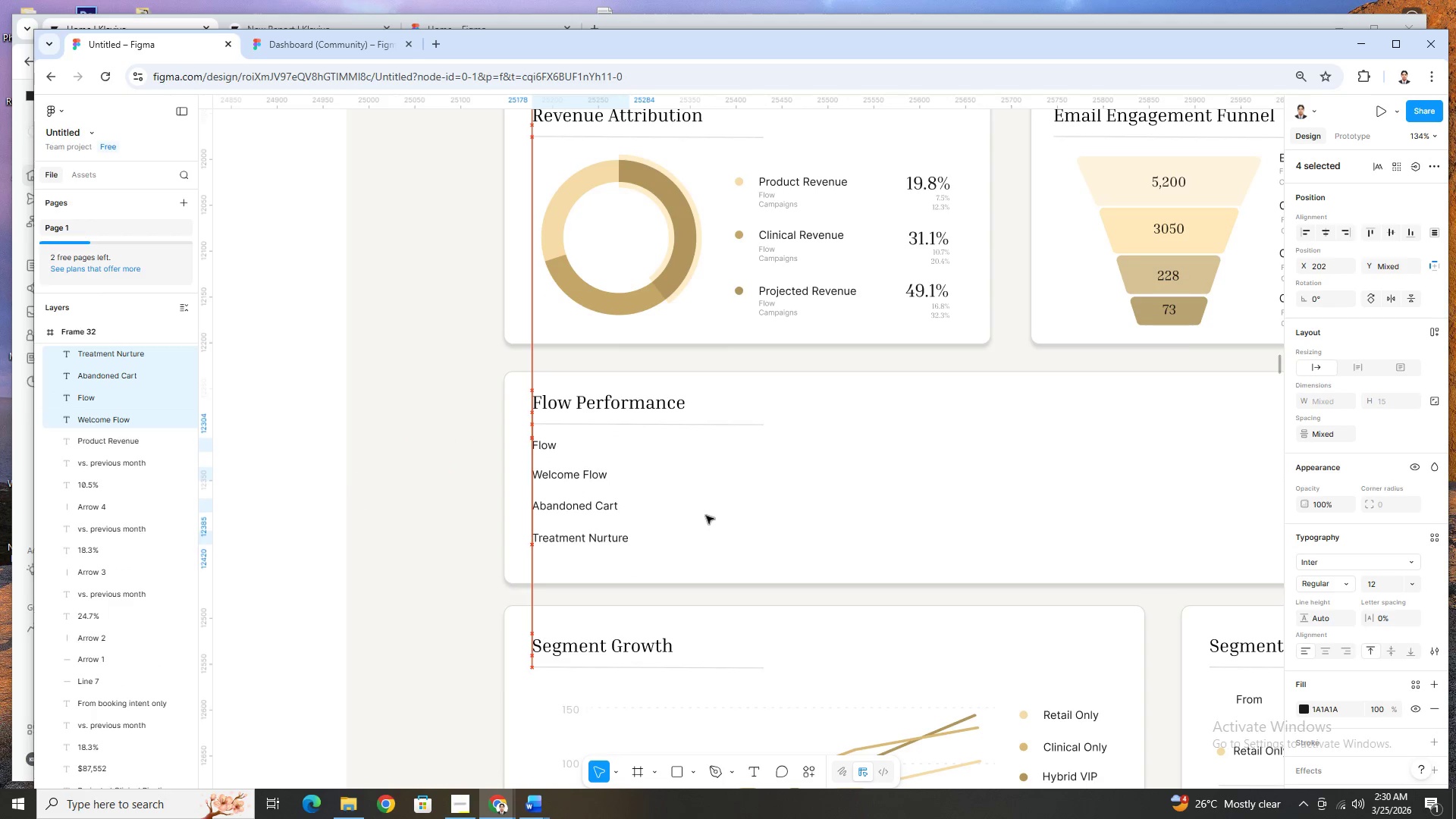 
key(ArrowDown)
 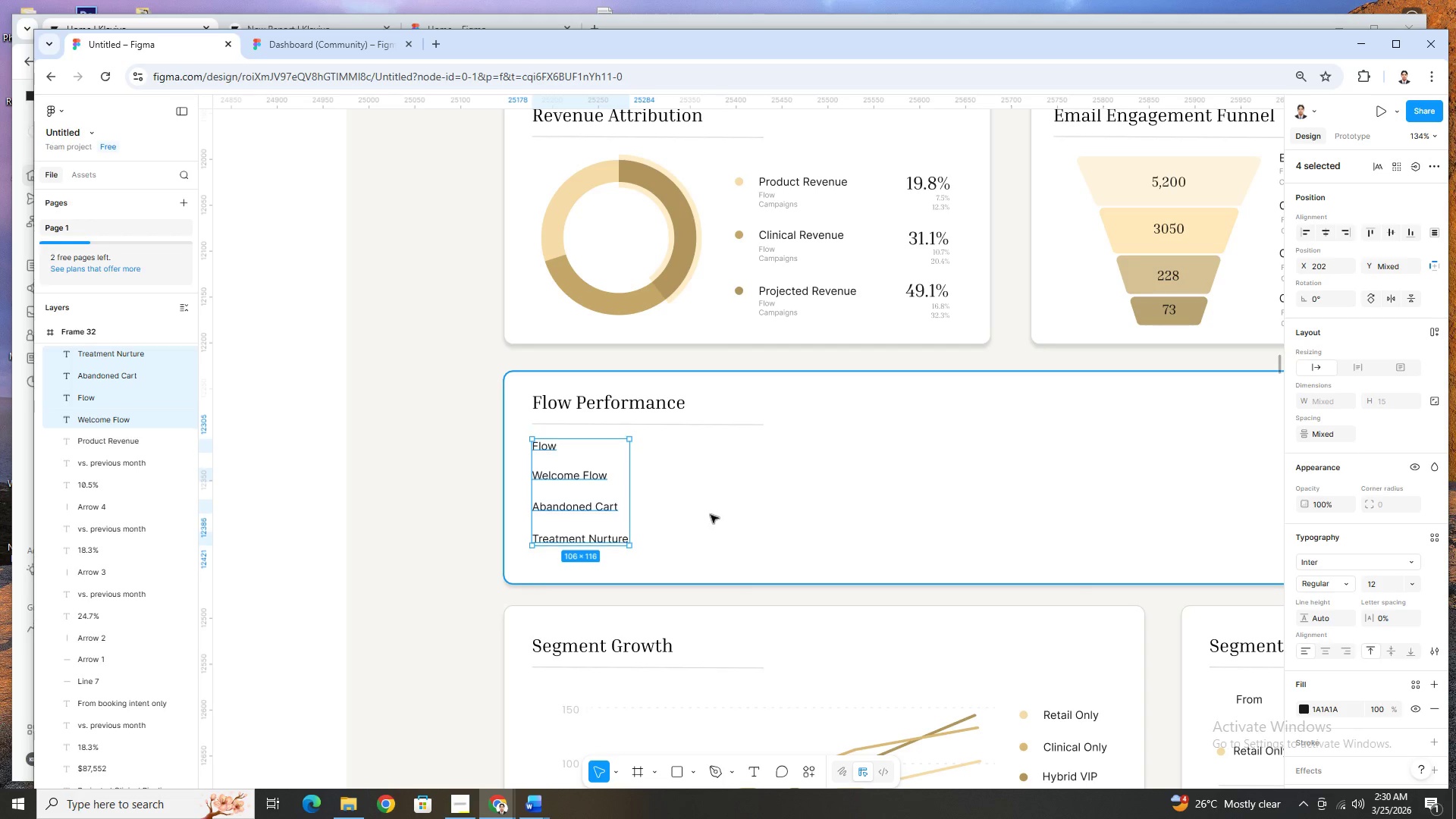 
key(ArrowDown)
 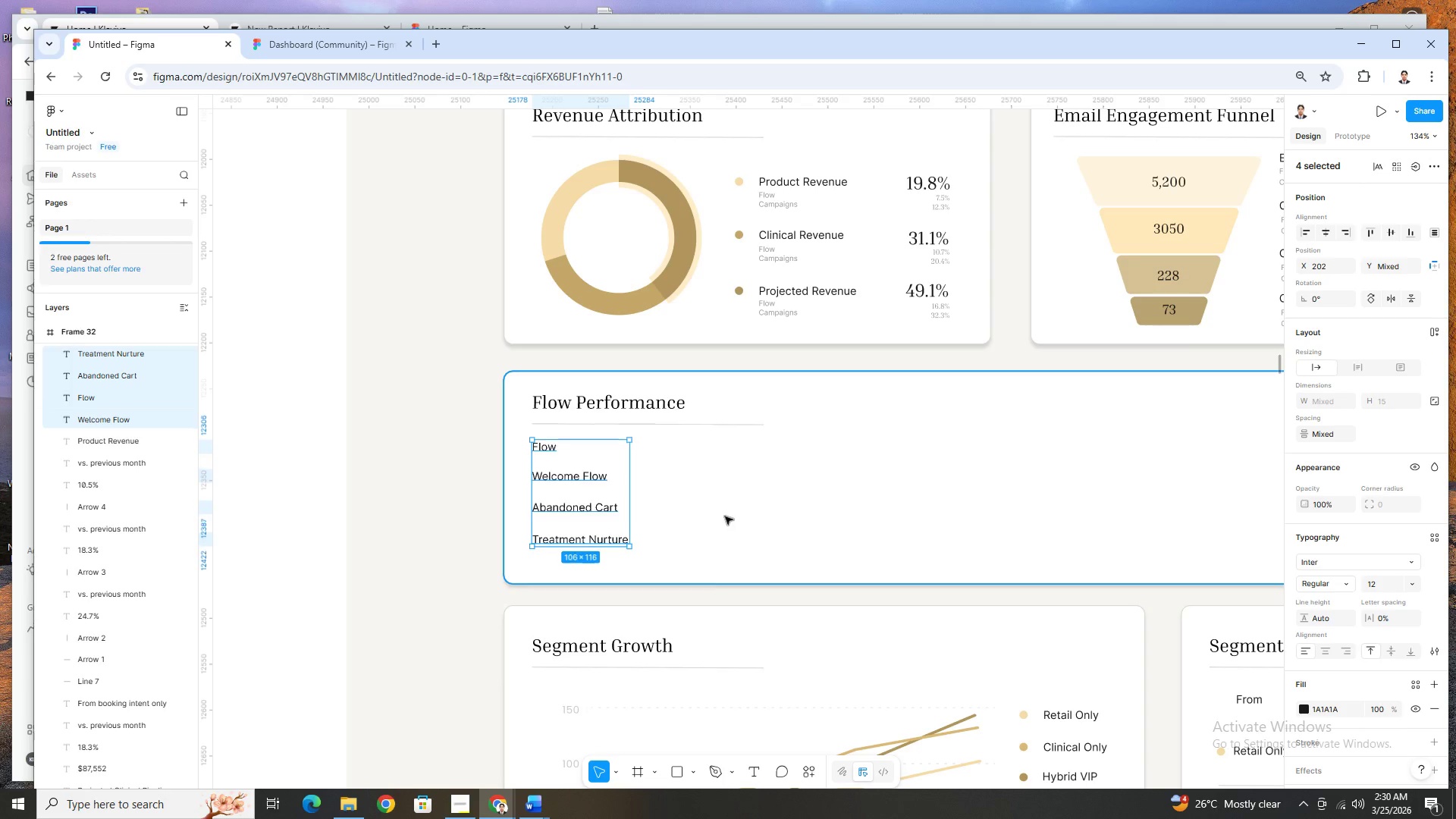 
key(ArrowDown)
 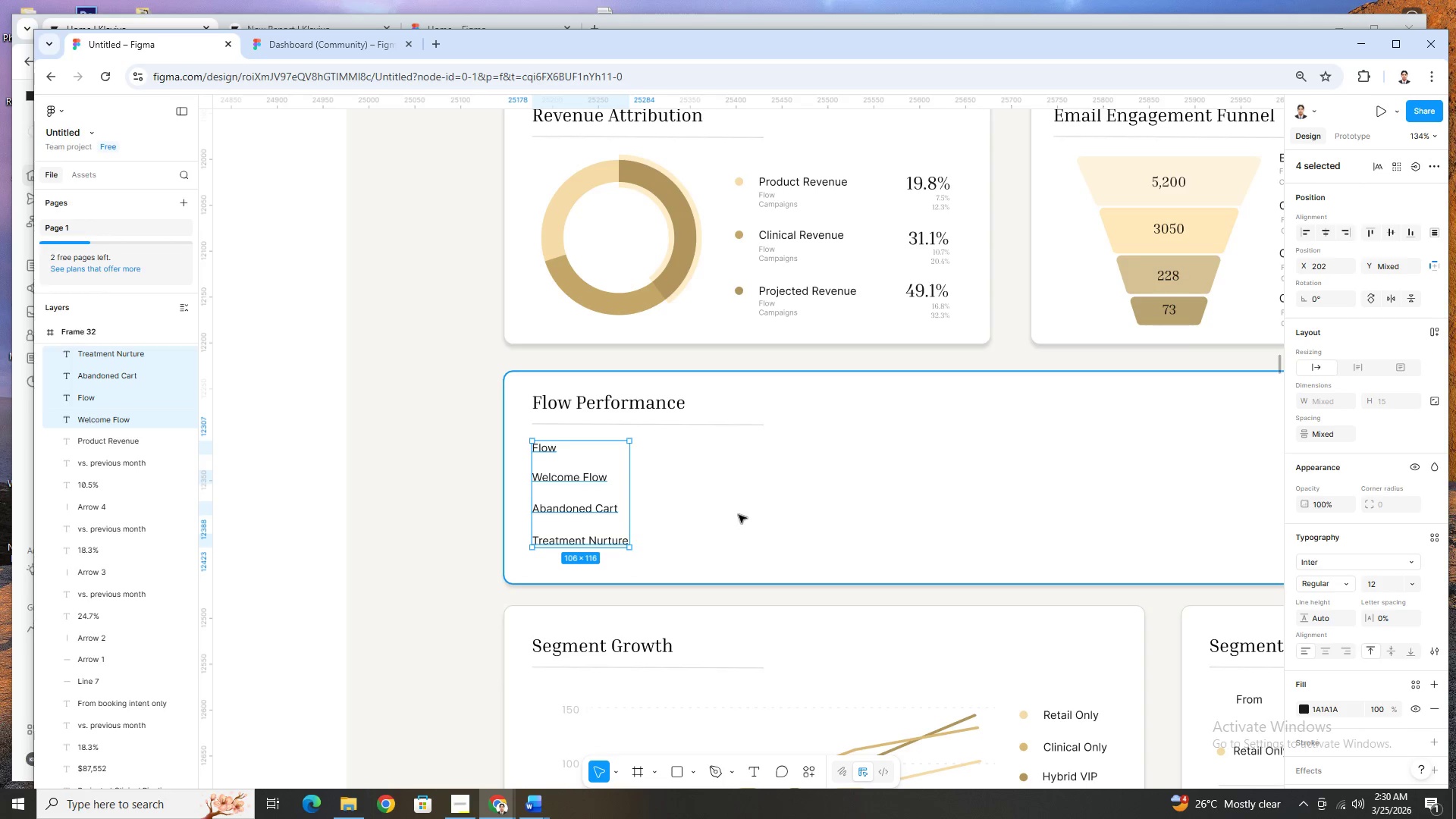 
key(ArrowDown)
 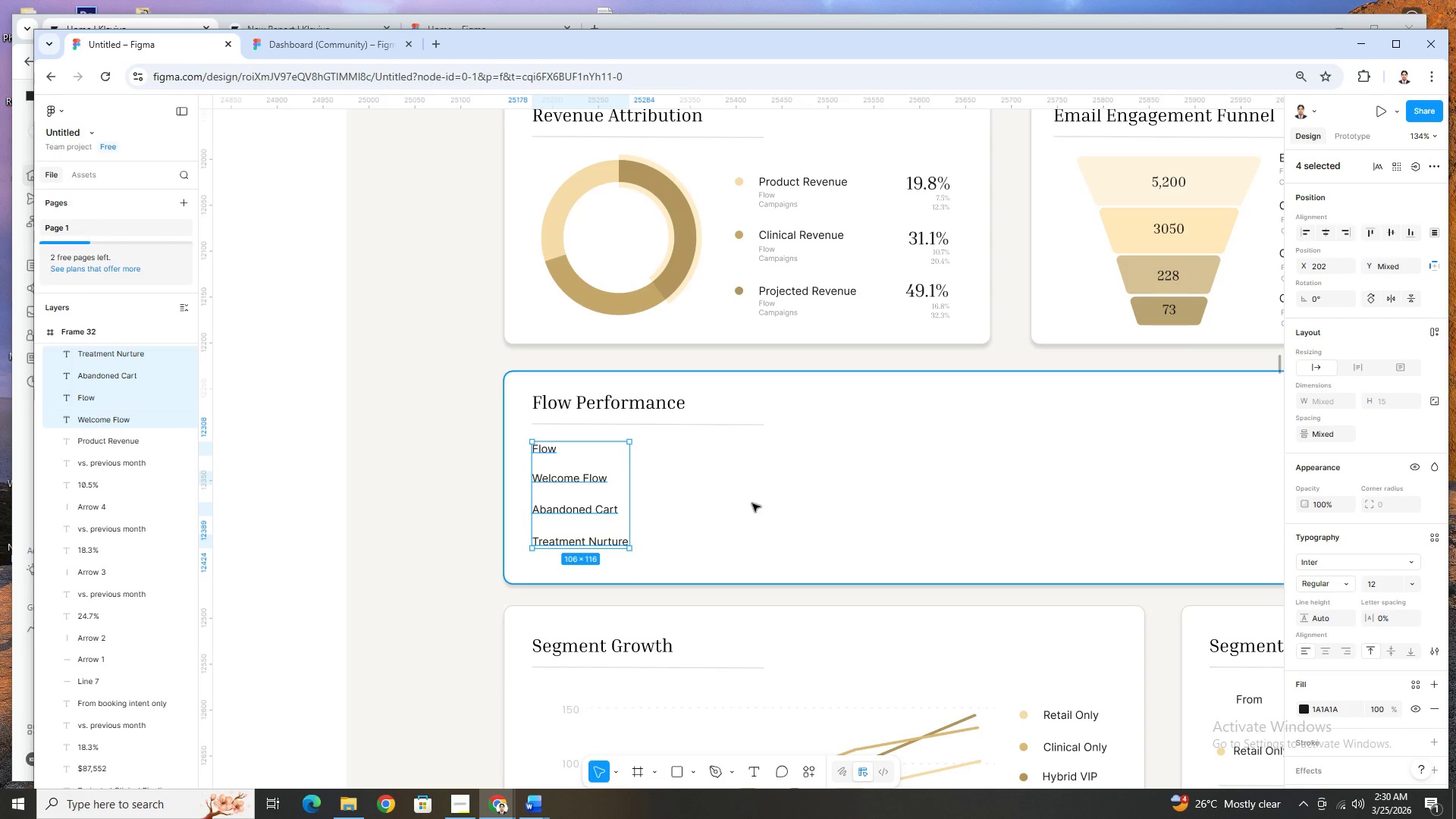 
left_click([752, 504])
 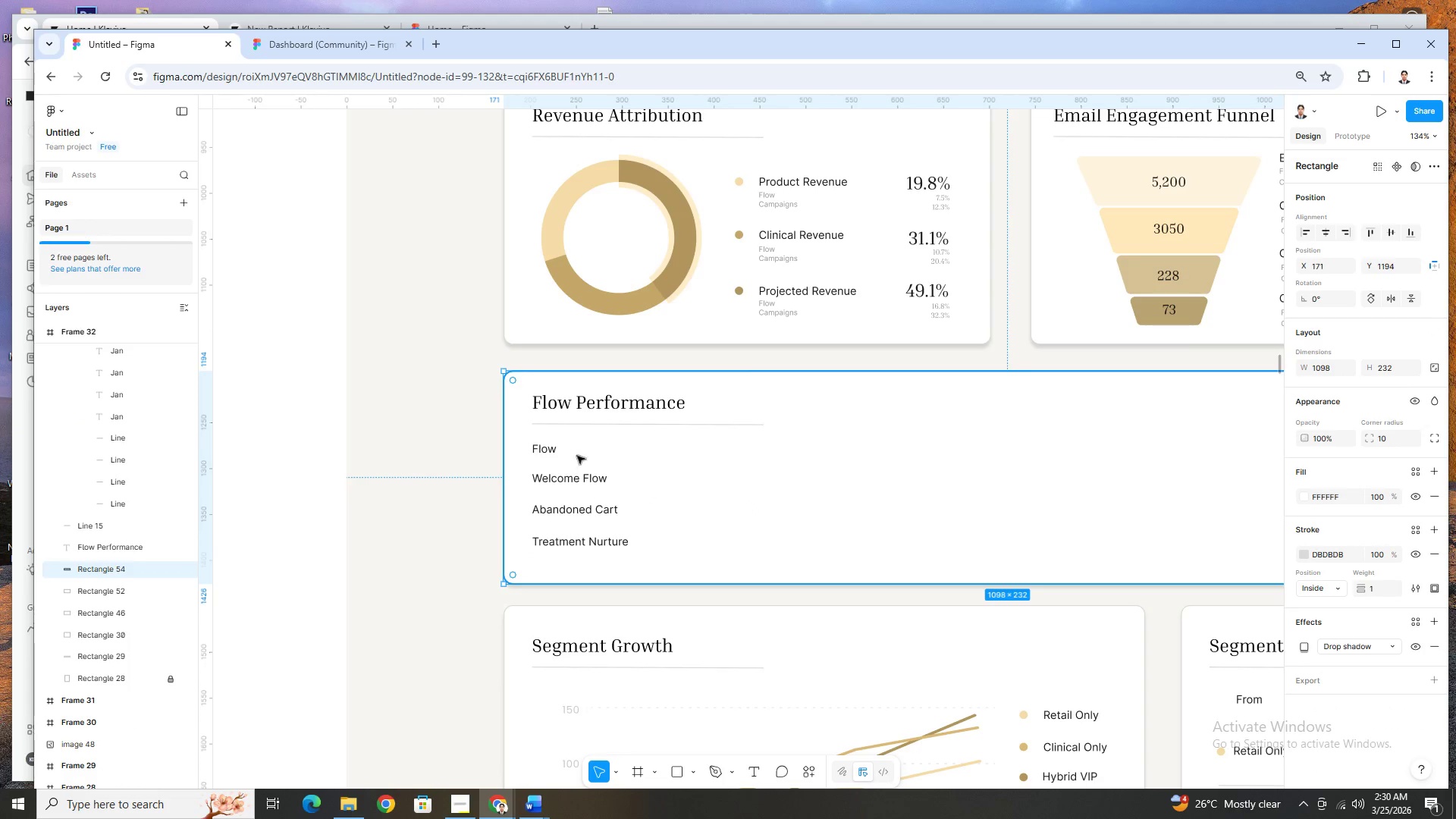 
left_click([533, 453])
 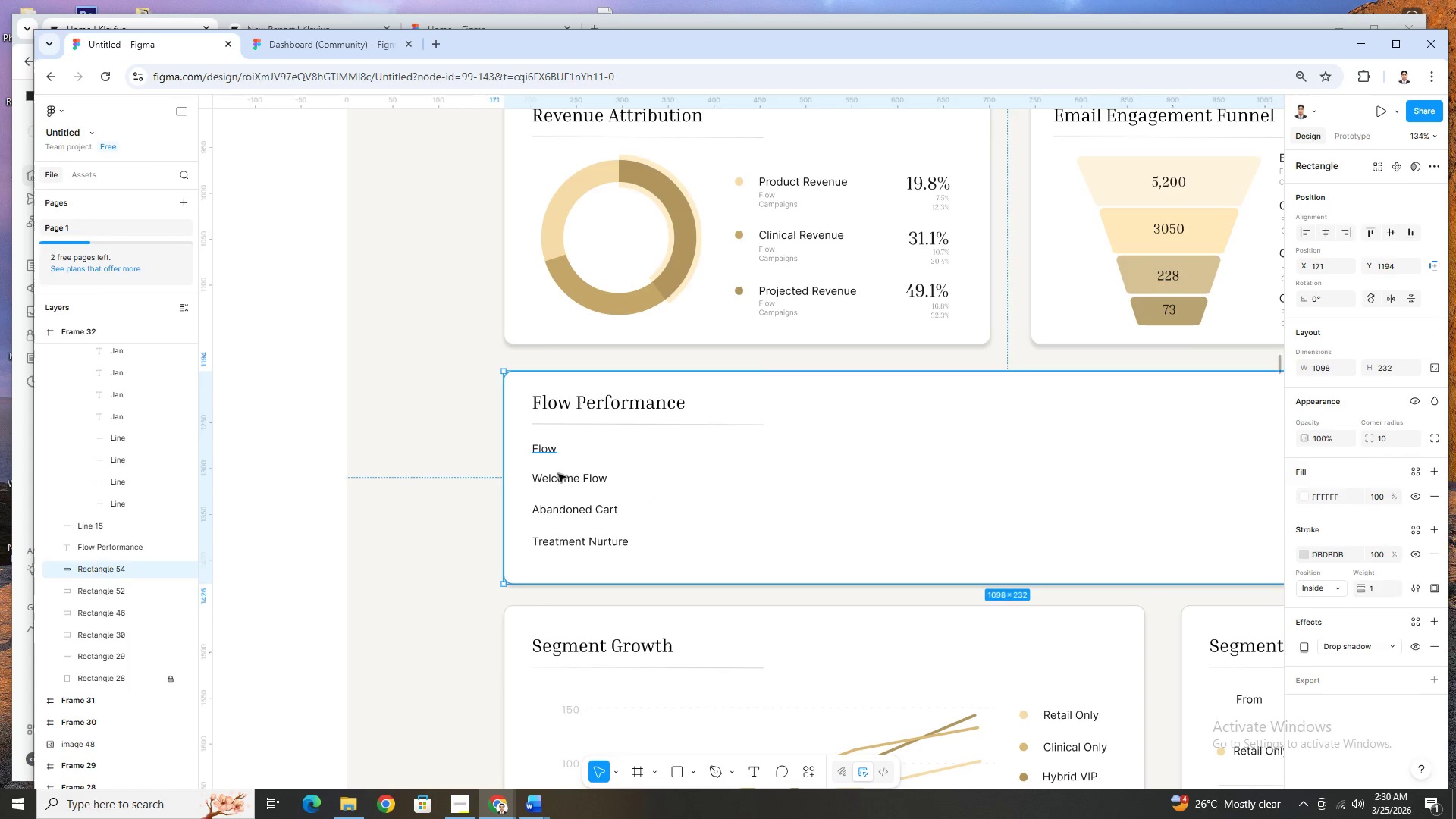 
hold_key(key=ShiftLeft, duration=1.53)
left_click([565, 482])
 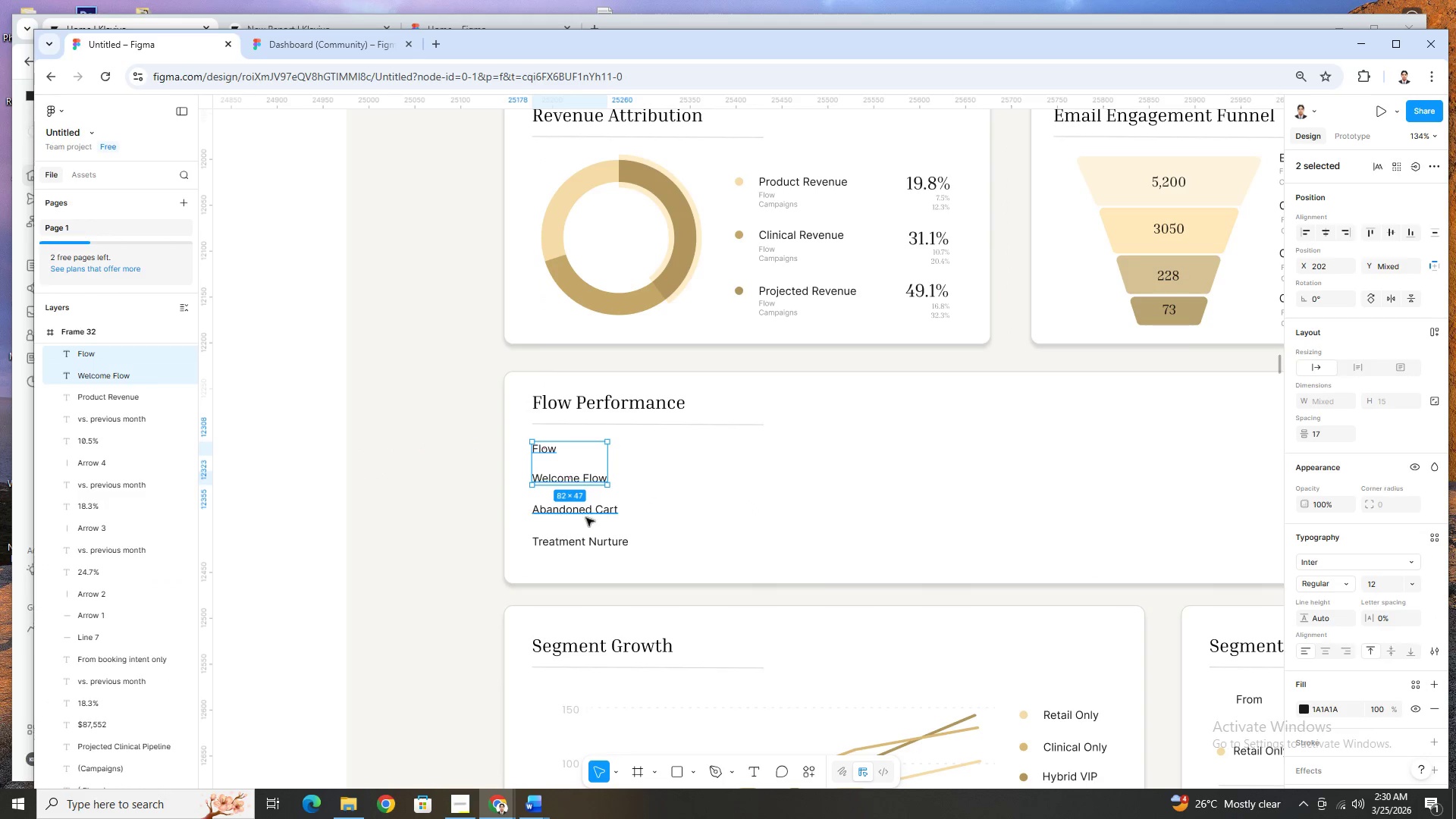 
double_click([586, 518])
 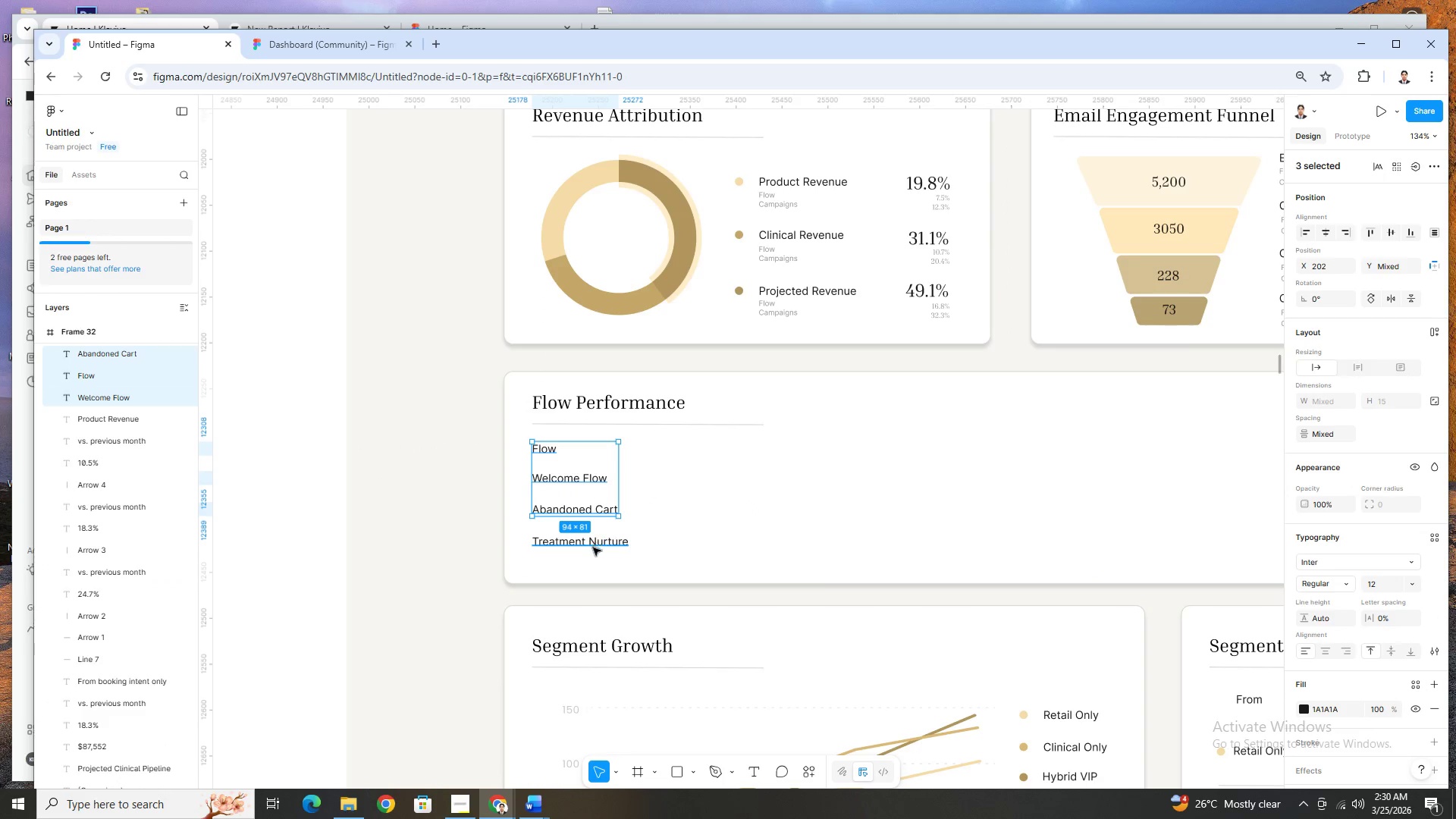 
left_click([593, 548])
 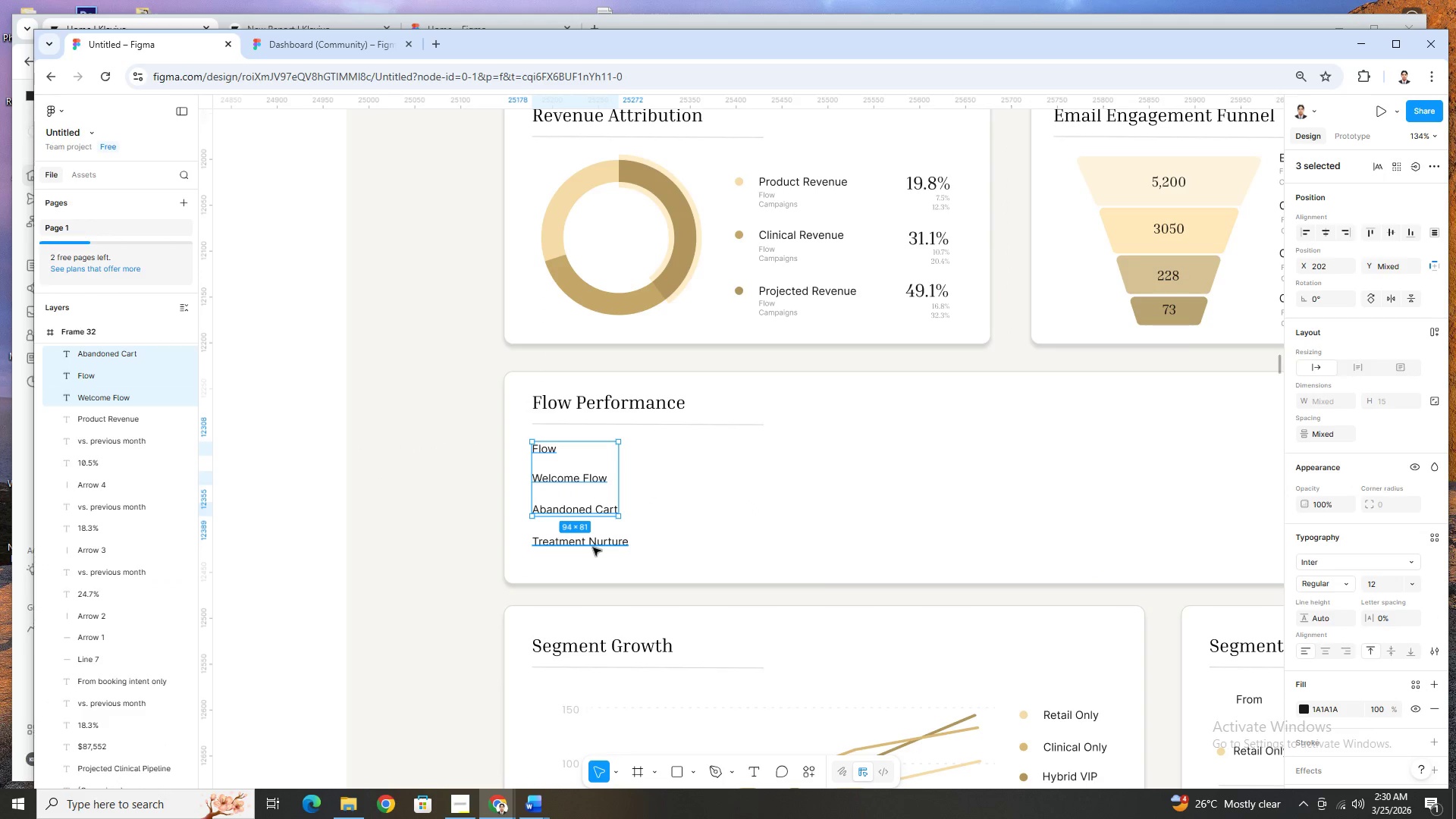 
key(Shift+ShiftLeft)
 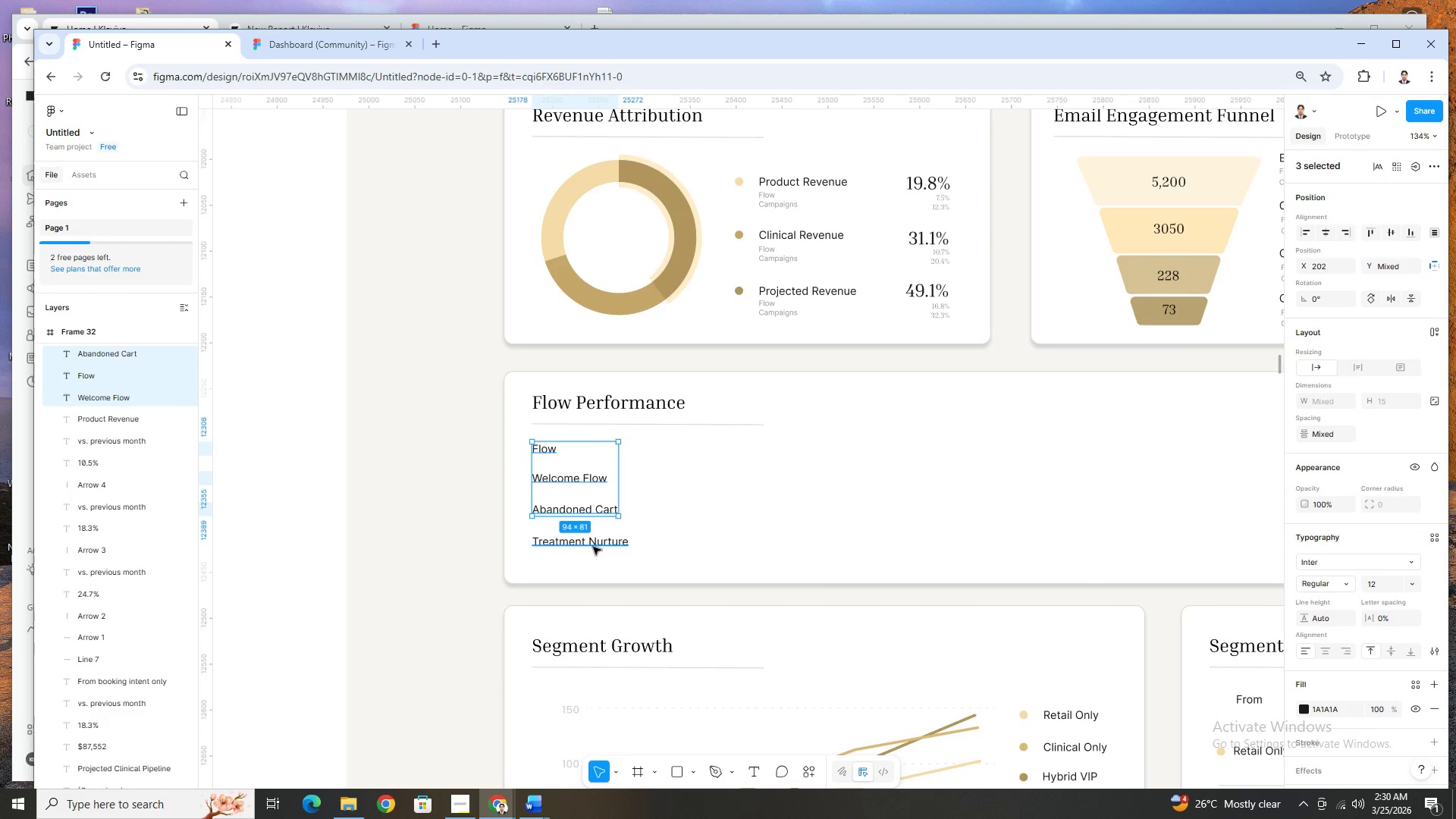 
key(Shift+ShiftLeft)
 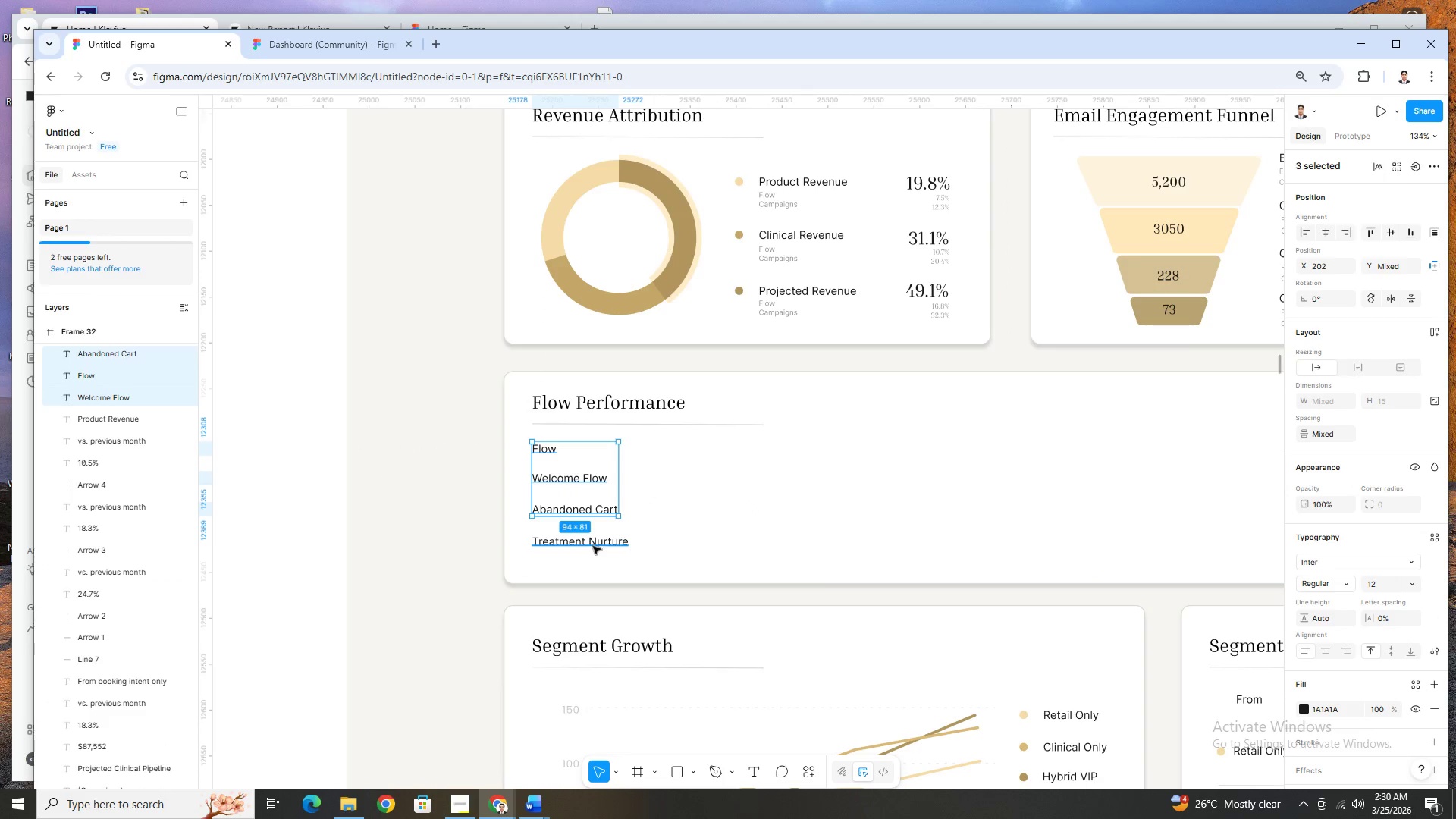 
key(Shift+ShiftLeft)
 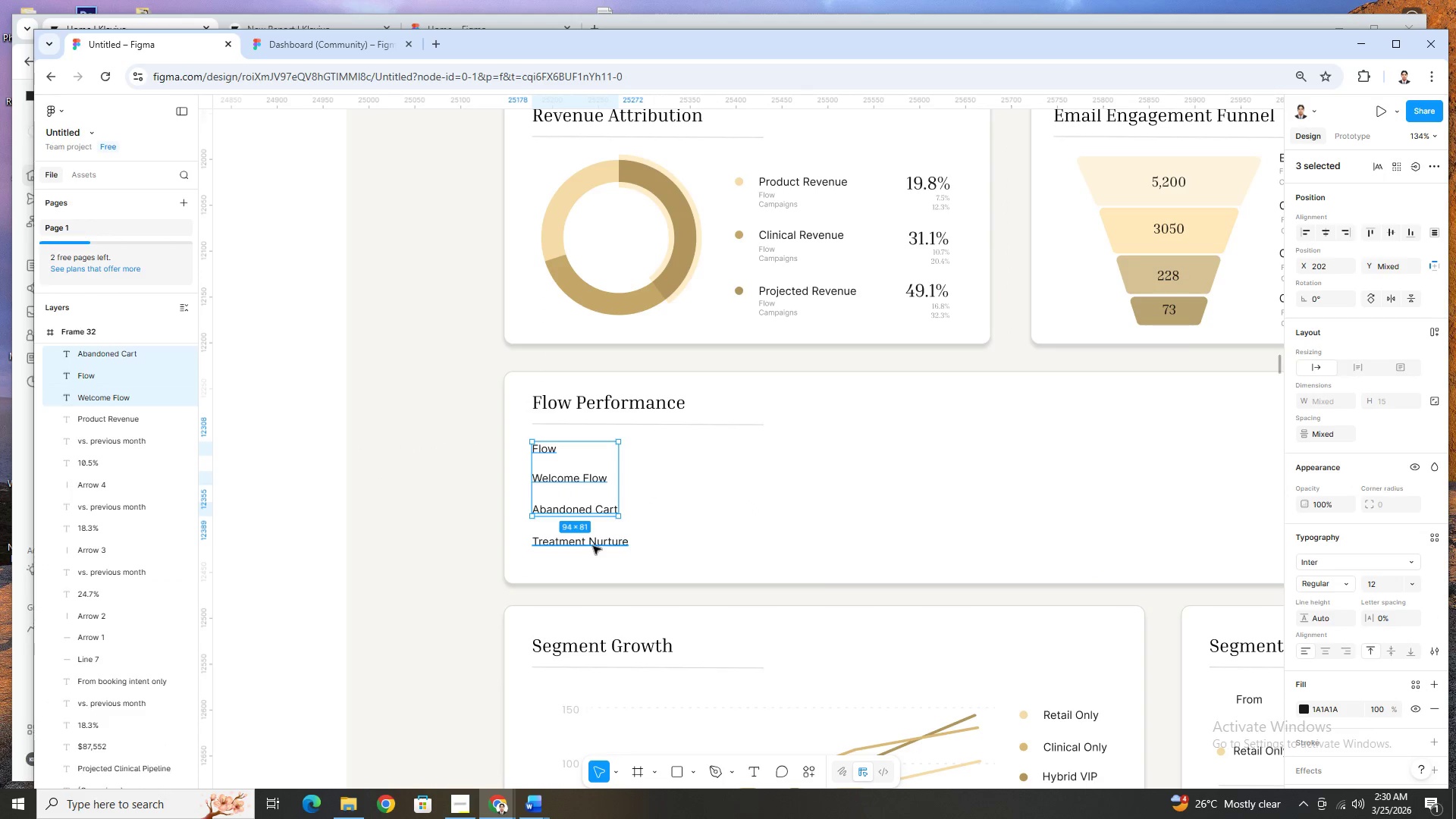 
key(Shift+ShiftLeft)
 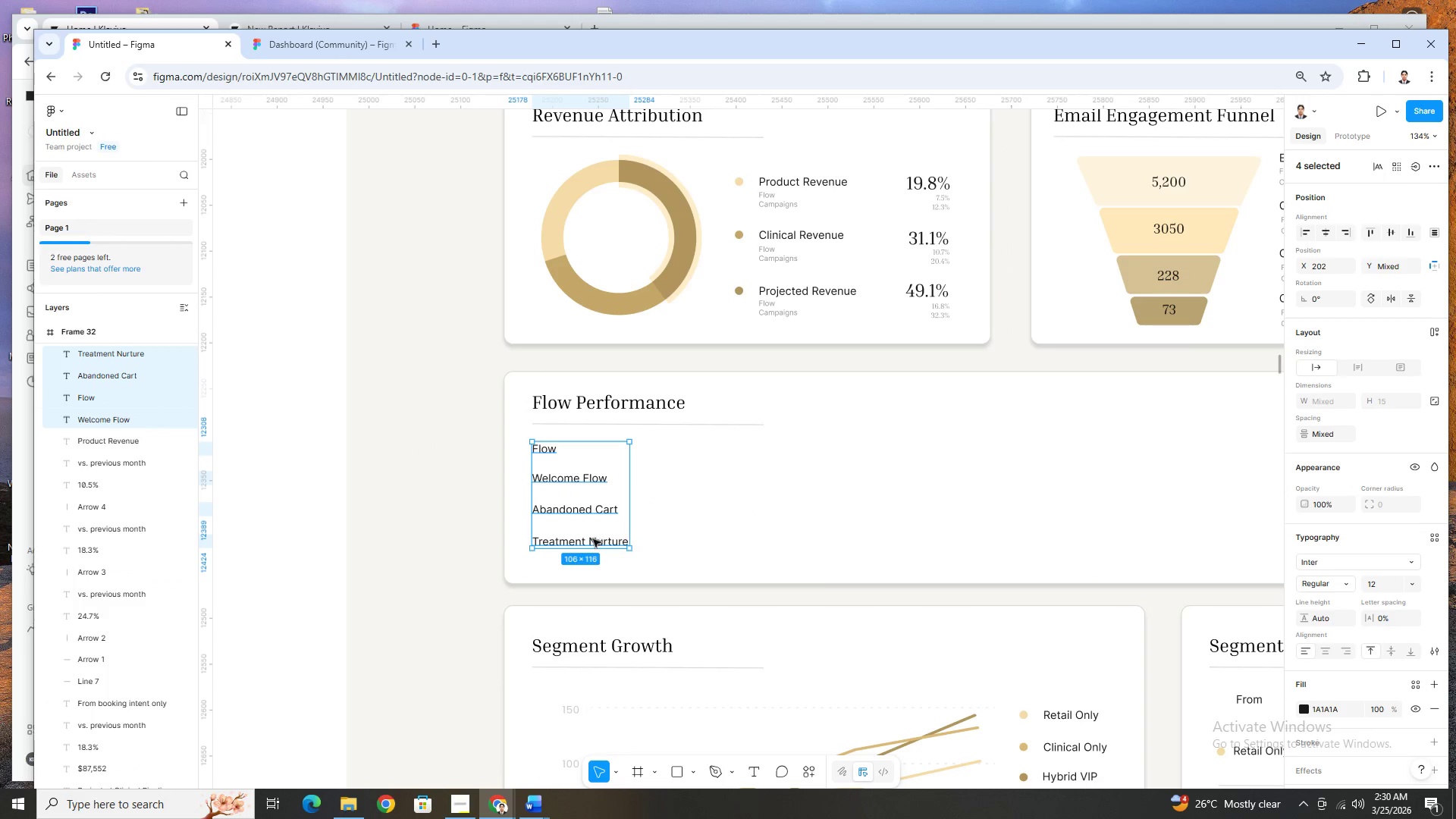 
key(Control+C)
 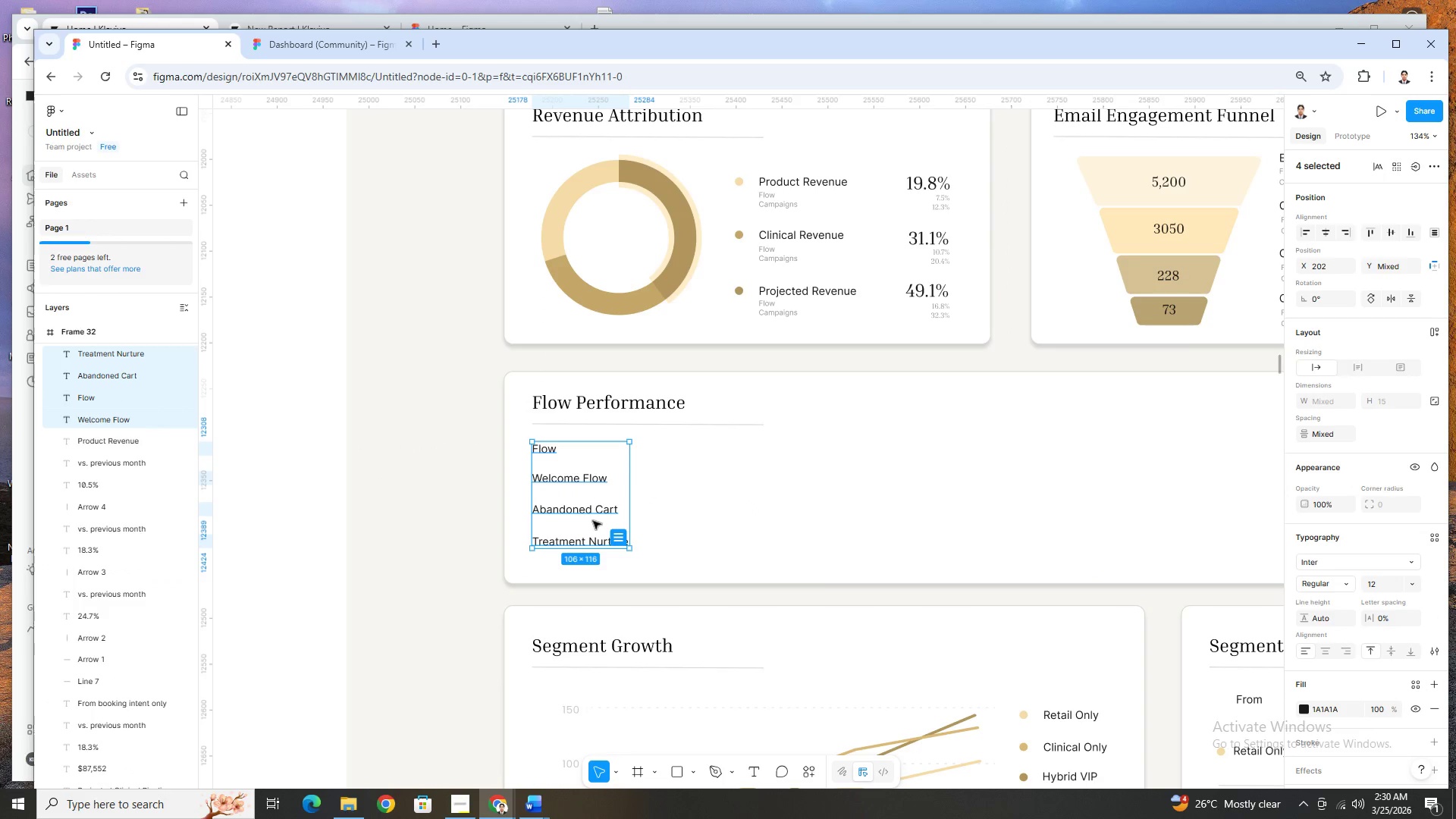 
key(Control+V)
 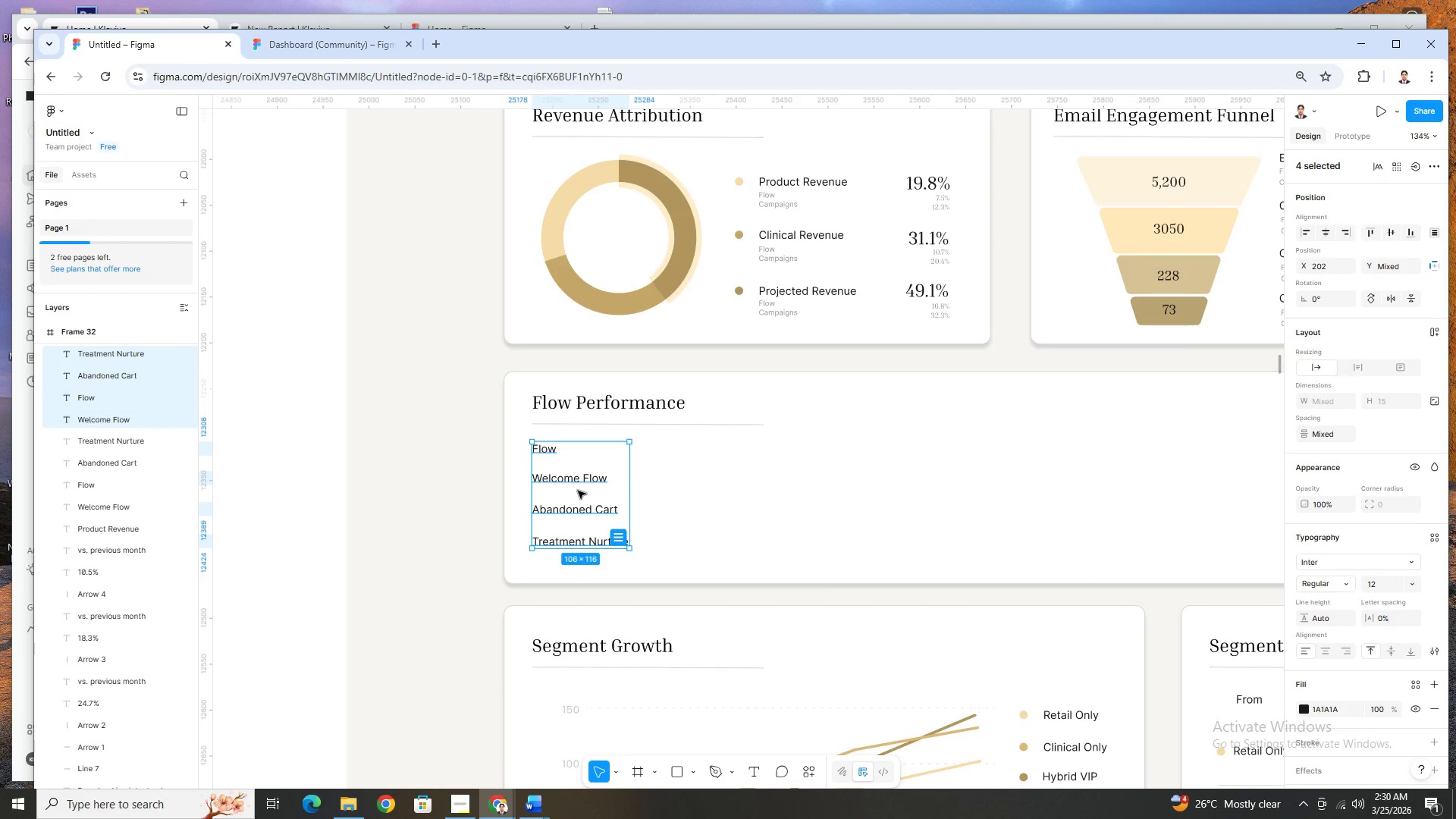 
left_click_drag(start_coordinate=[578, 487], to_coordinate=[746, 486])
 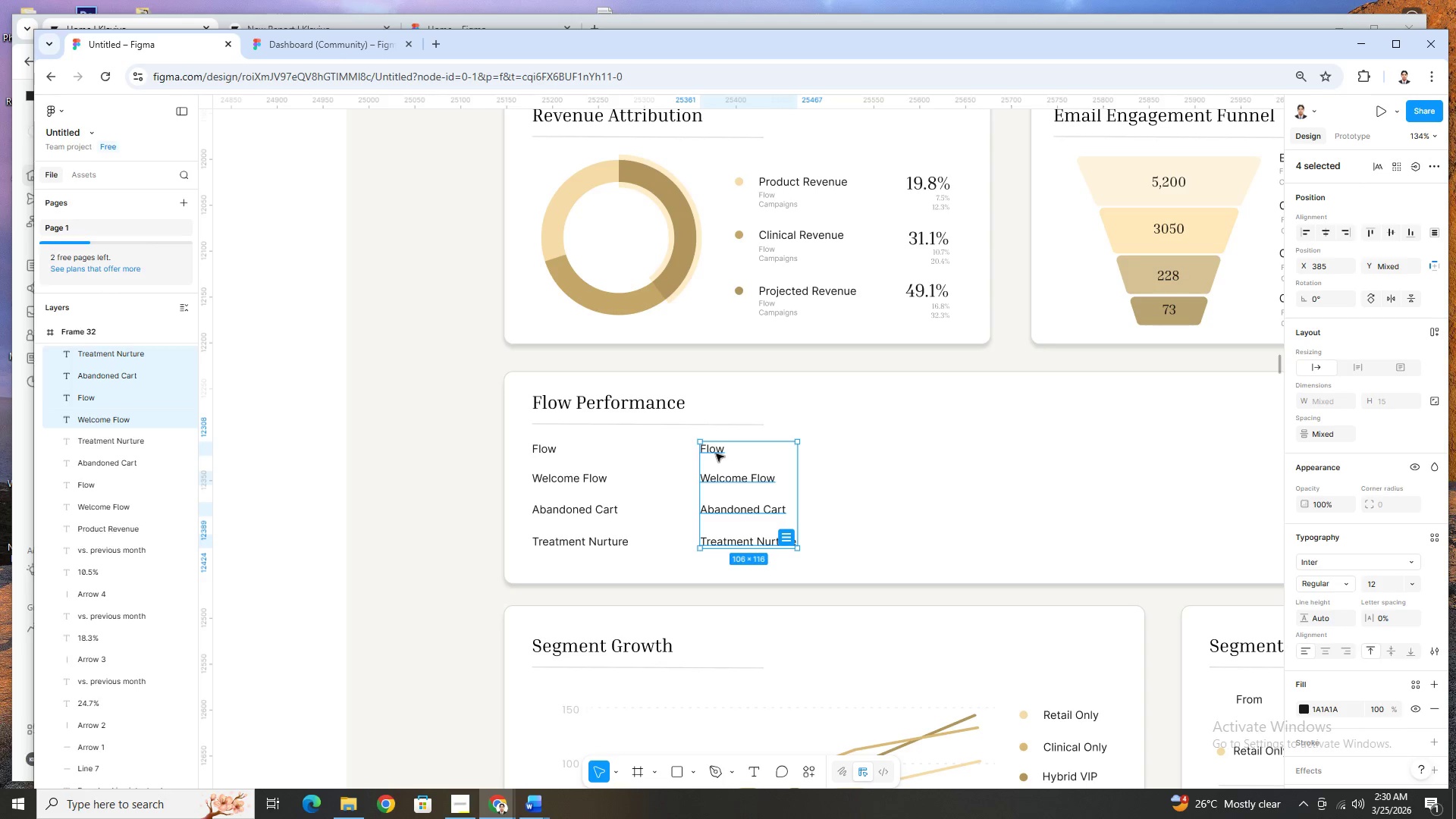 
double_click([716, 453])
 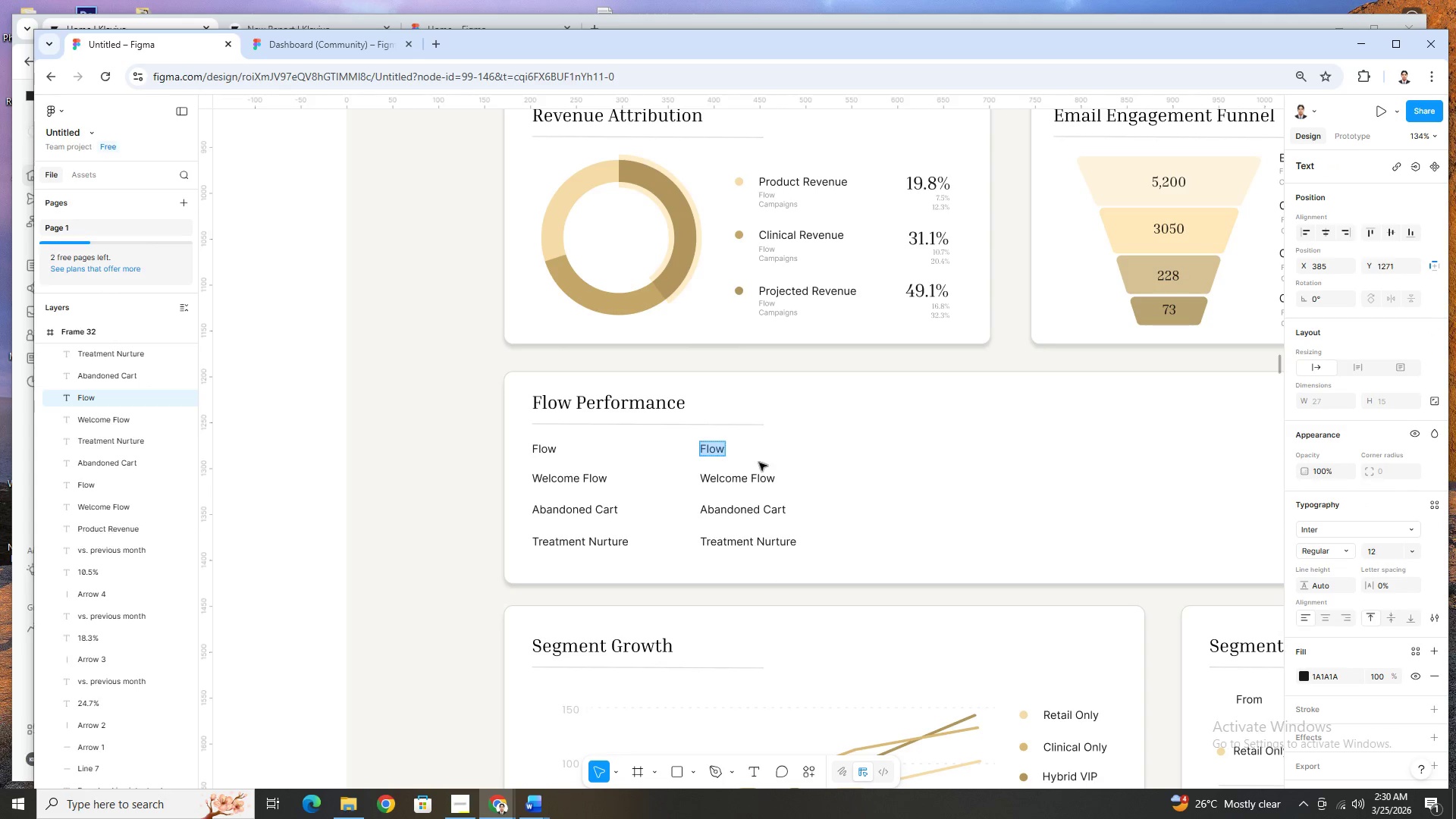 
type(Revenuew)
 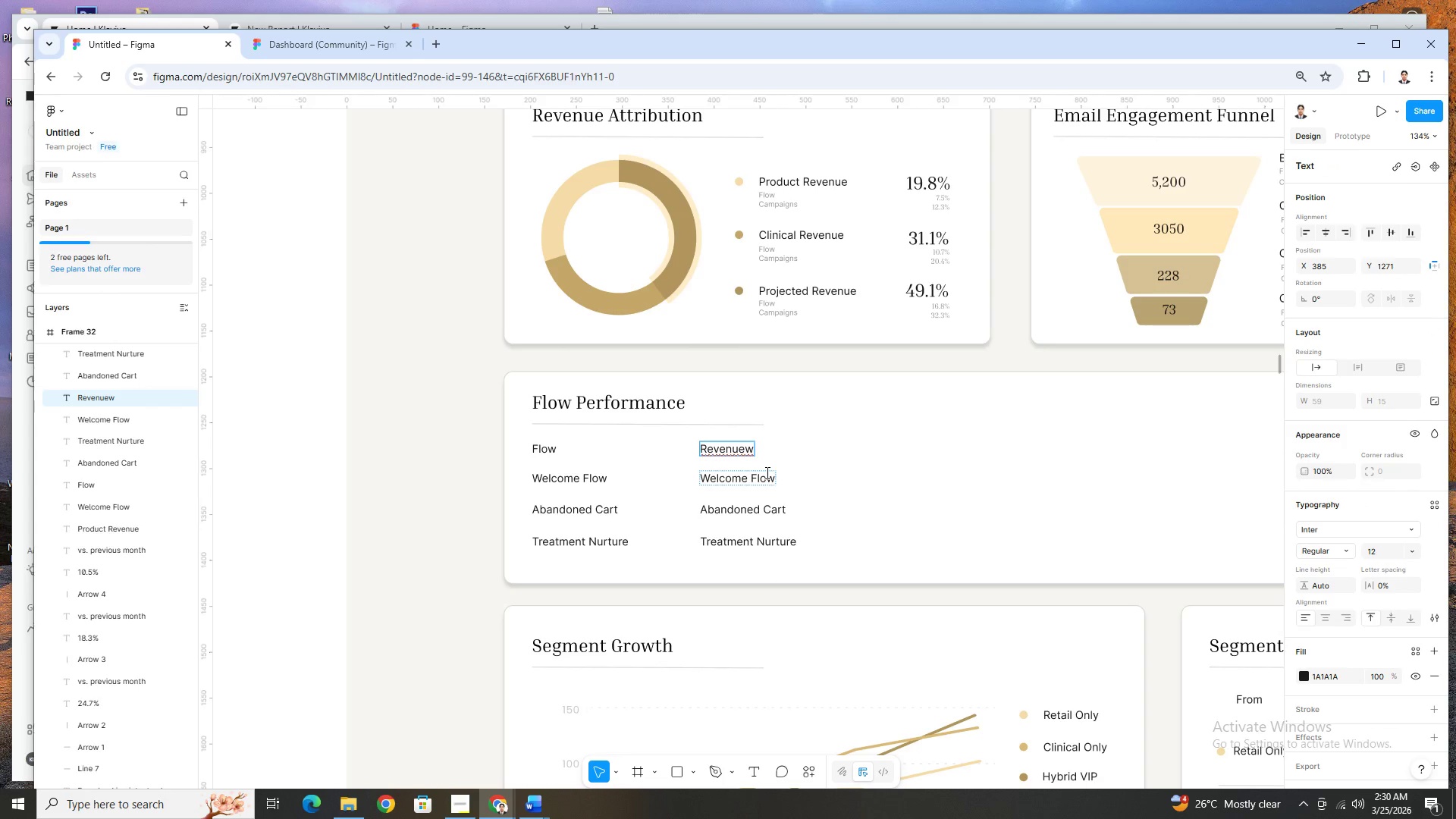 
key(Backspace)
 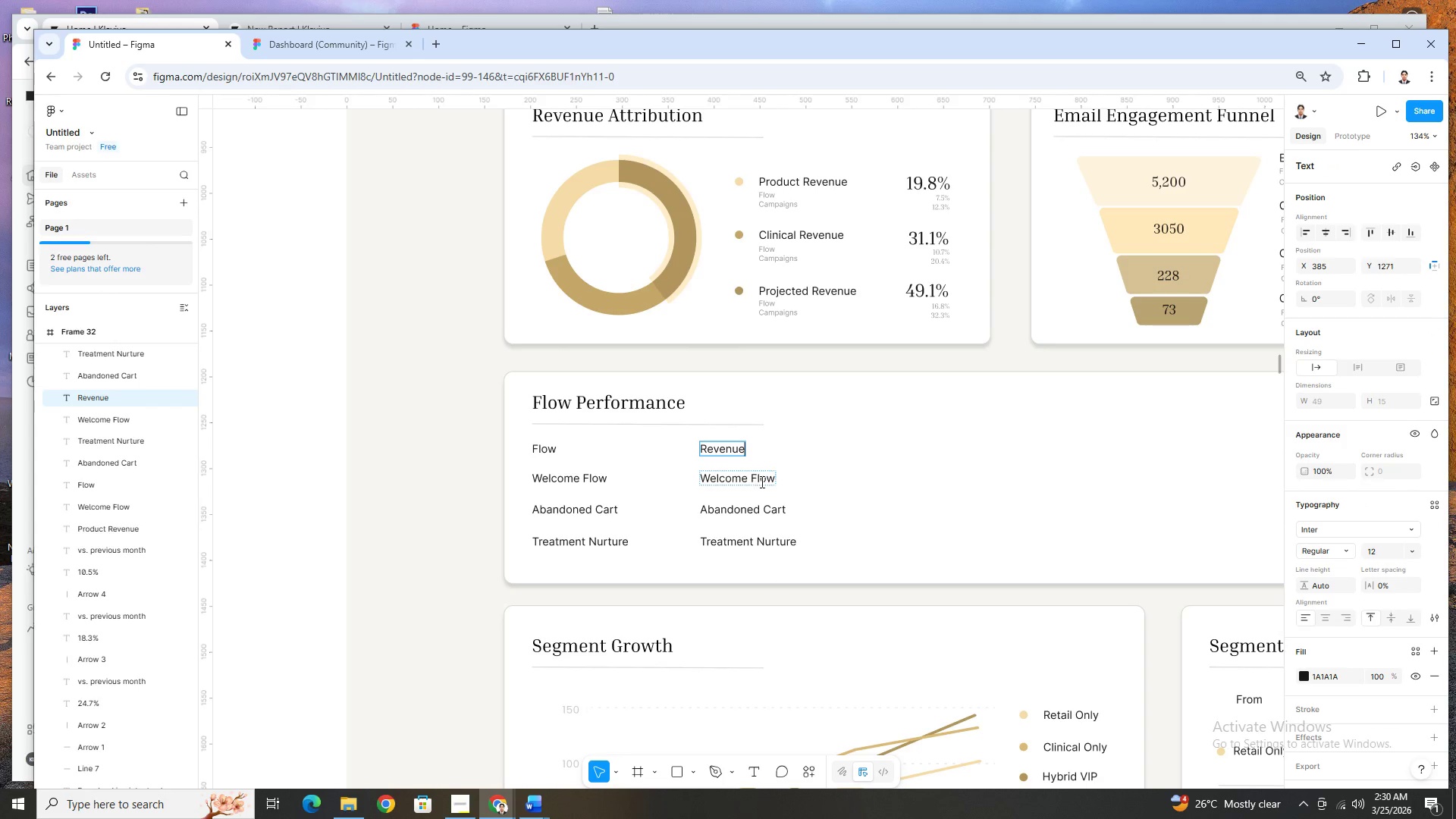 
left_click([793, 488])
 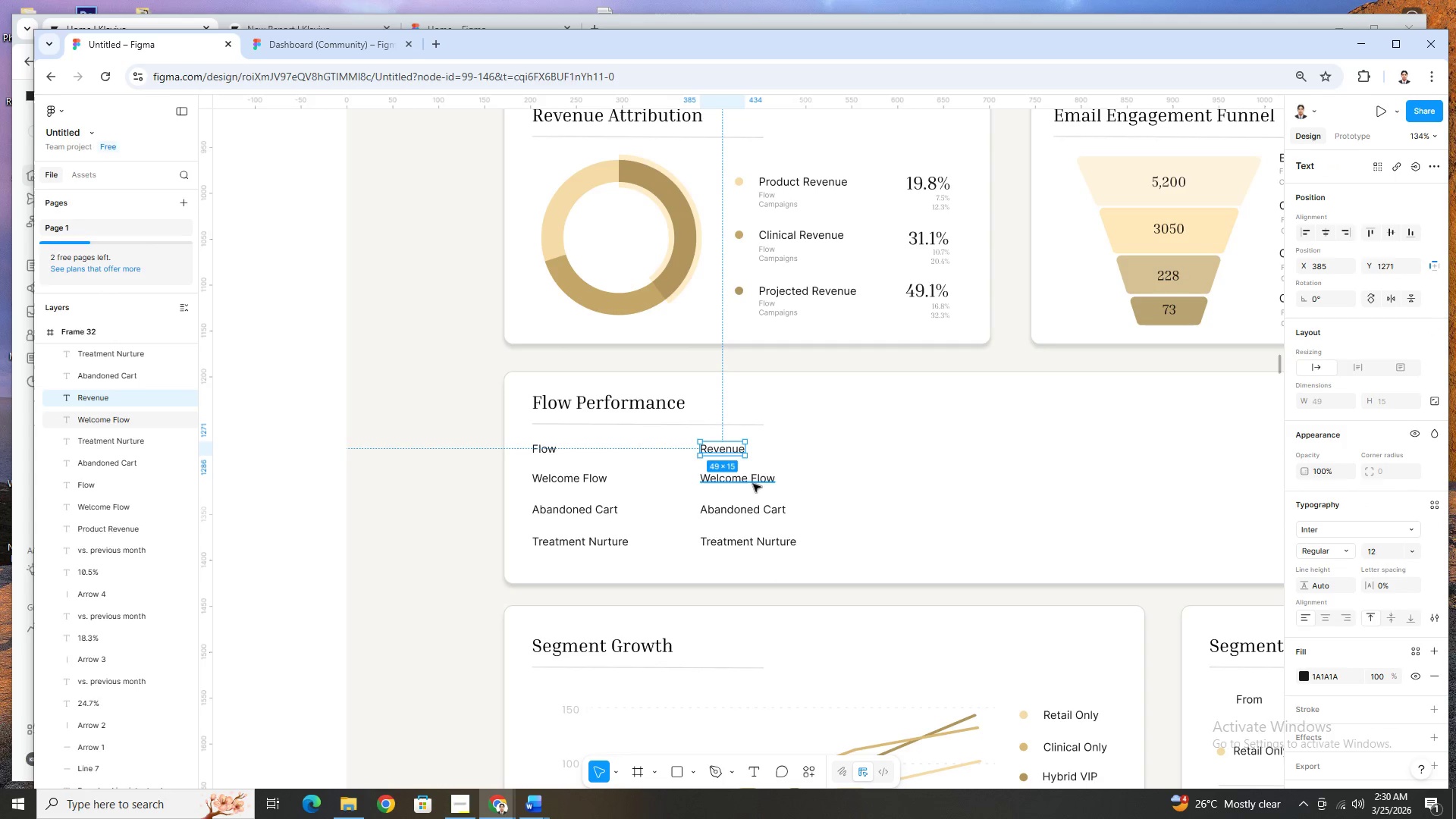 
left_click([752, 483])
 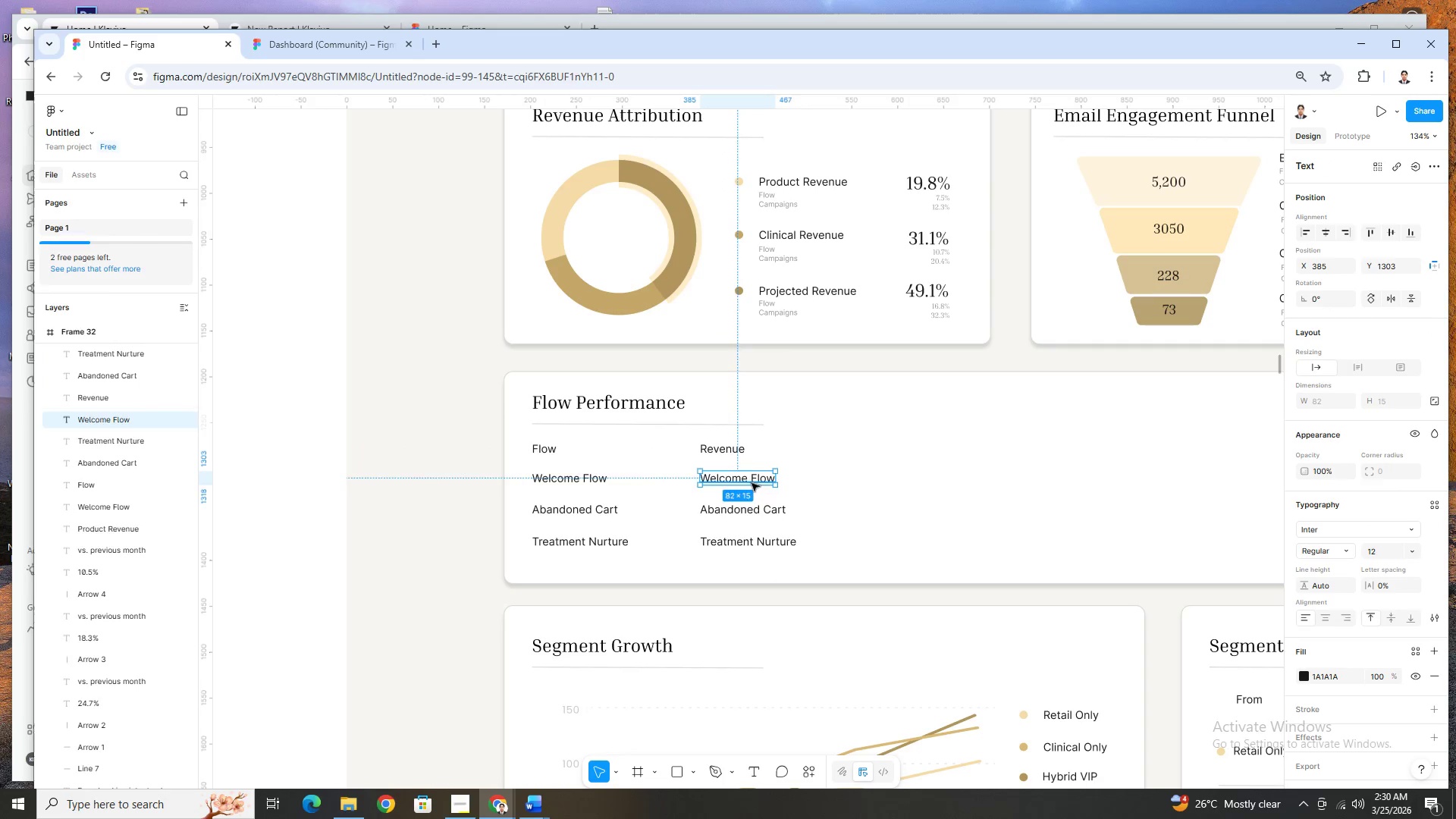 
hold_key(key=ArrowLeft, duration=0.66)
 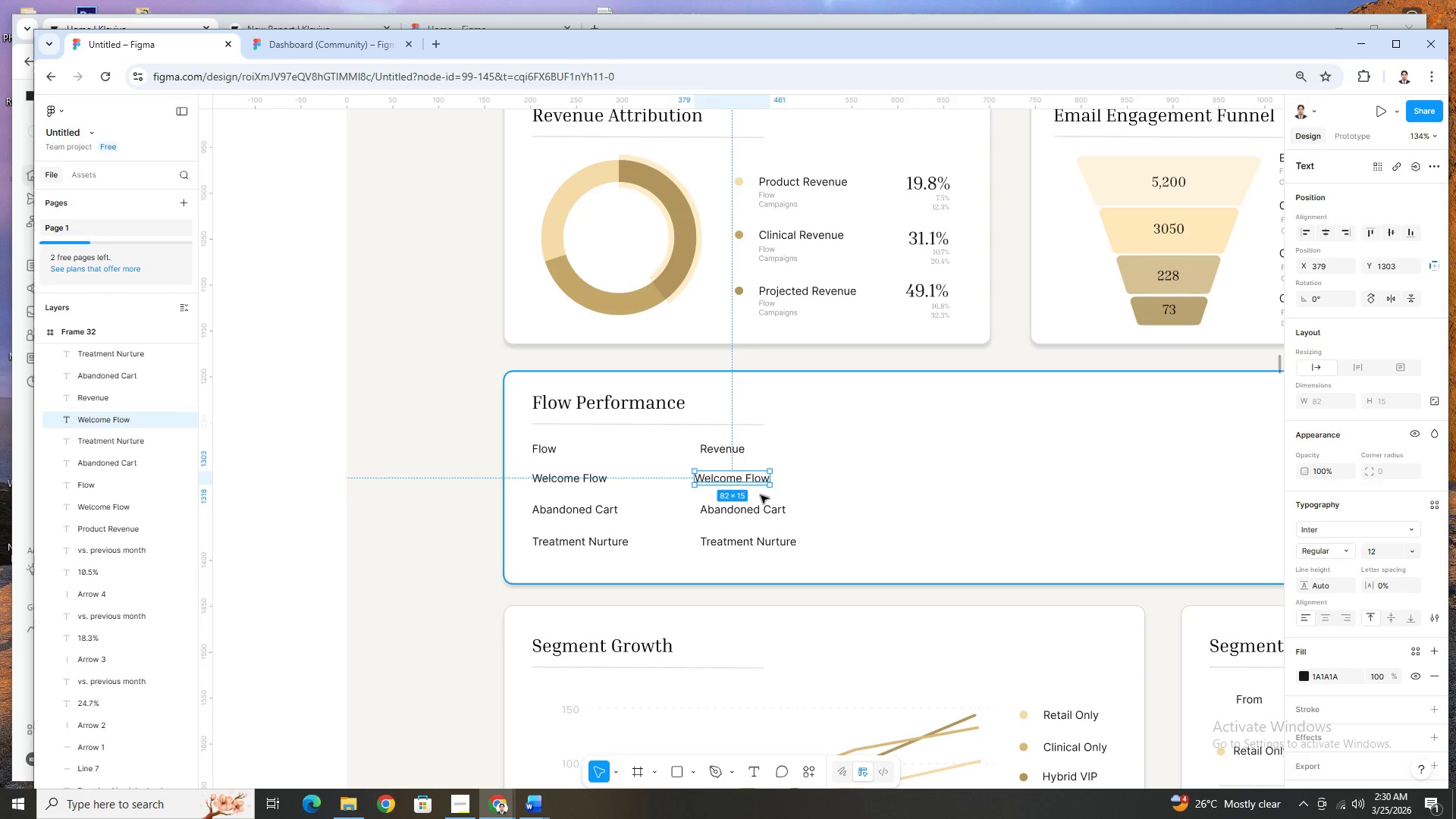 
key(ArrowLeft)
 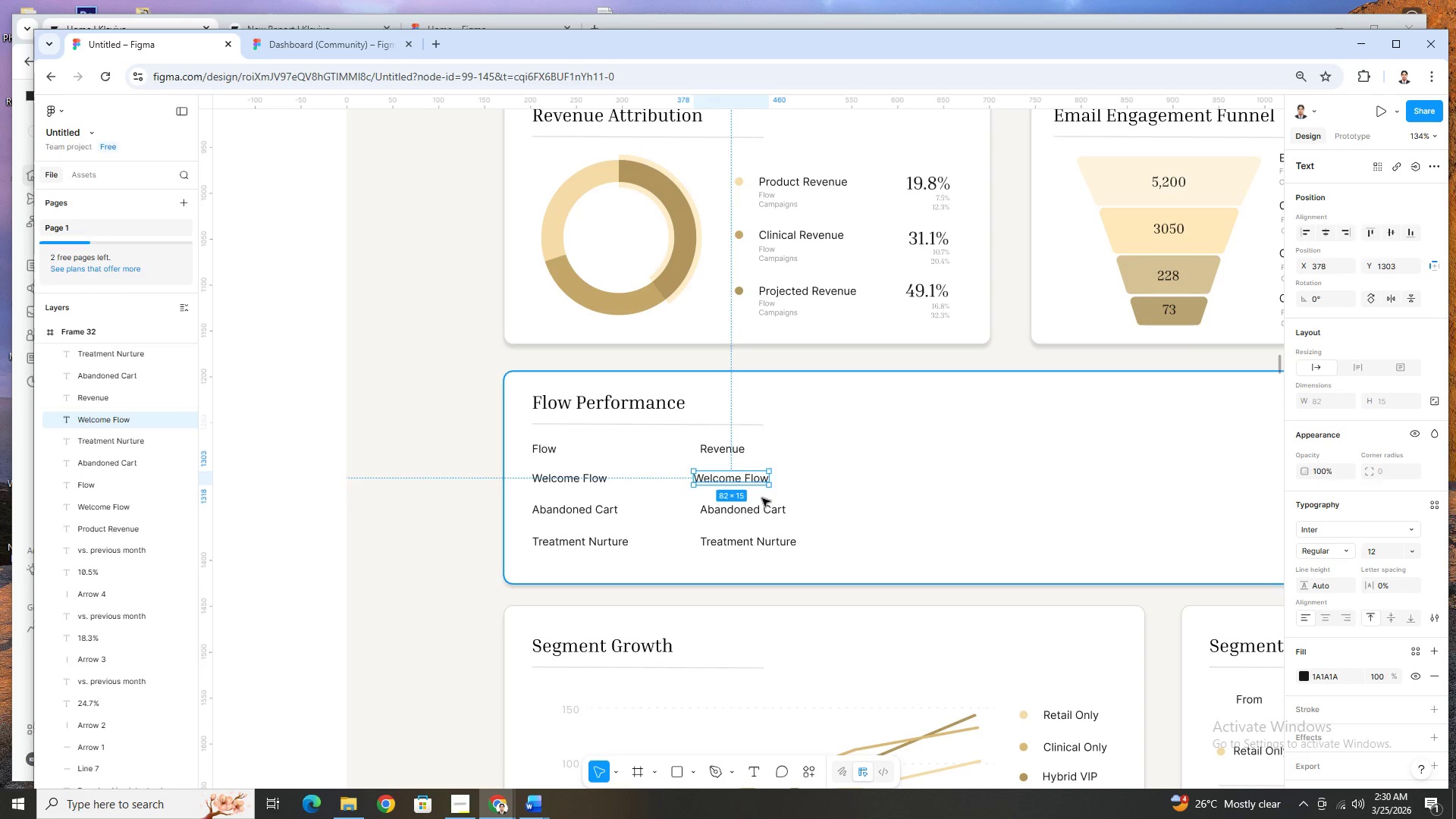 
key(ArrowLeft)
 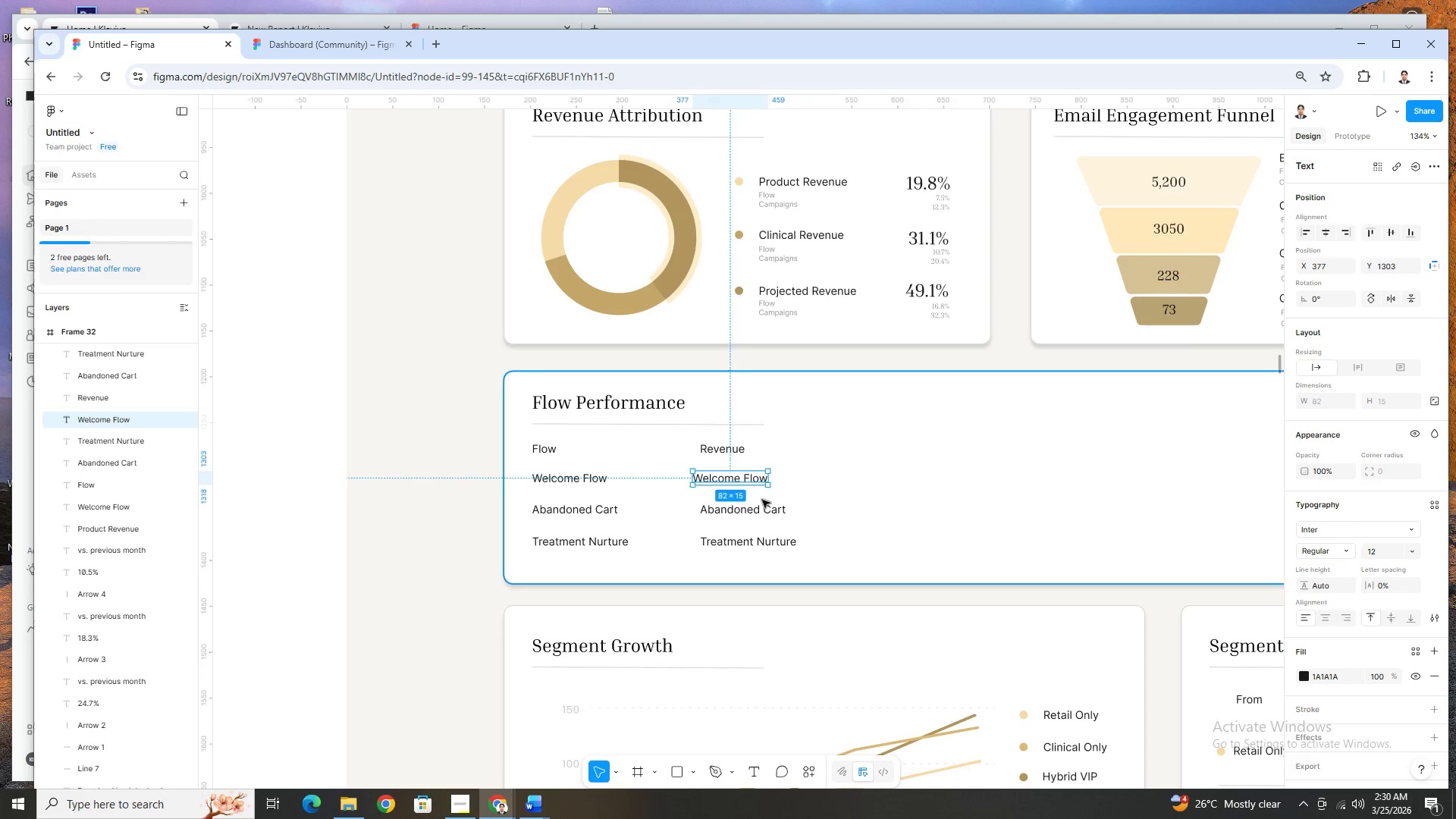 
hold_key(key=ArrowLeft, duration=0.69)
 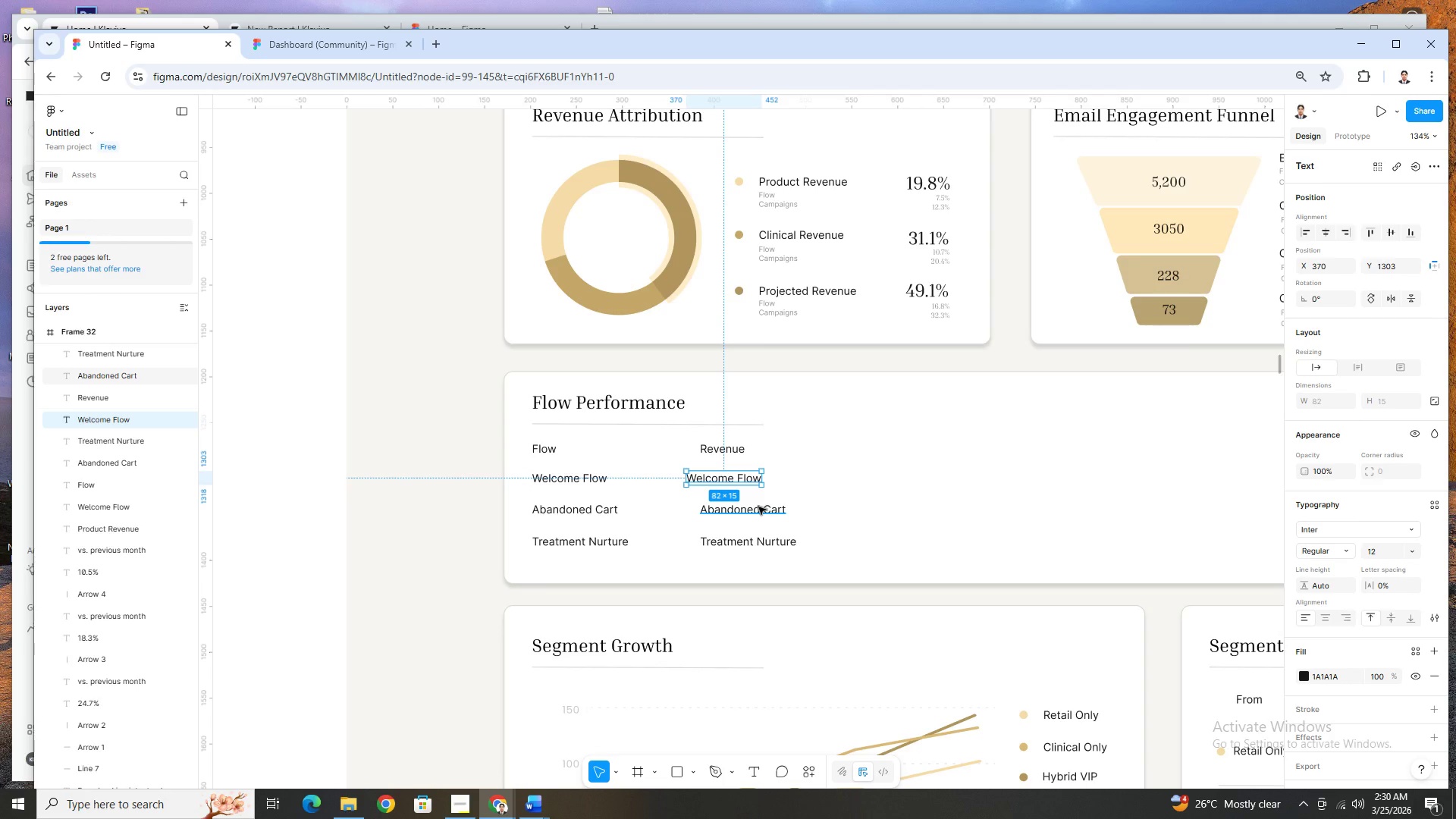 
hold_key(key=ArrowRight, duration=0.72)
 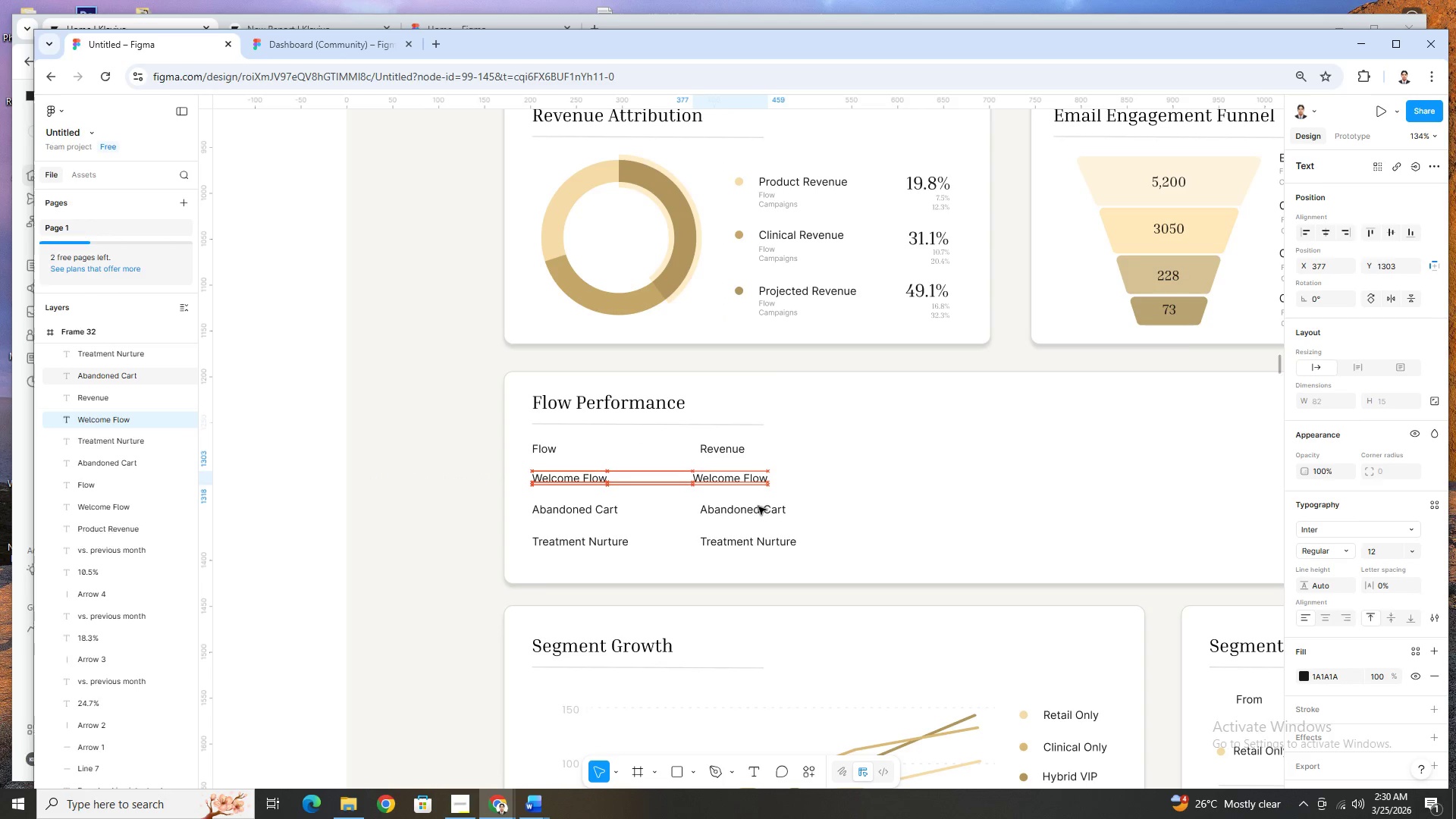 
key(ArrowRight)
 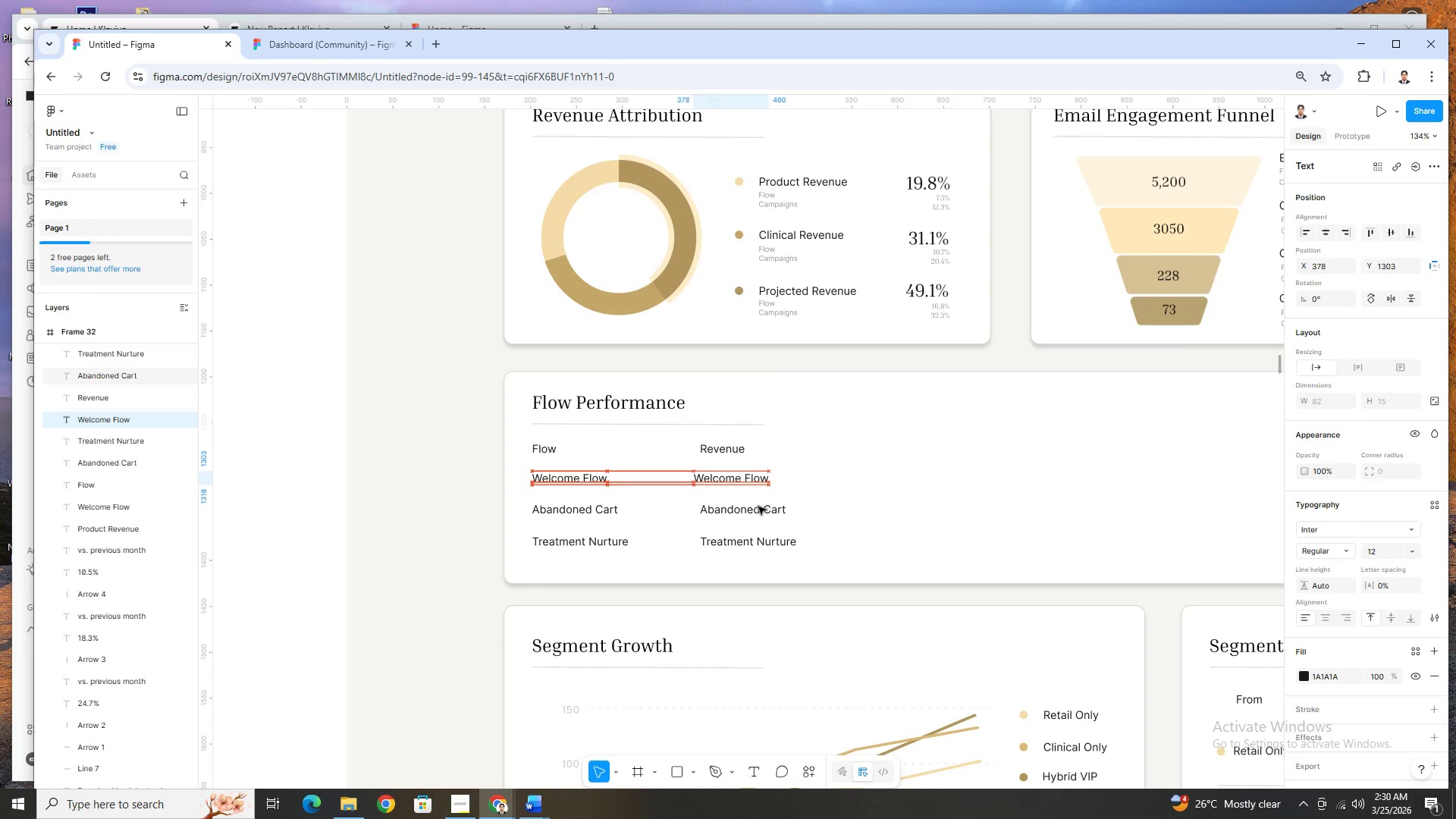 
key(ArrowRight)
 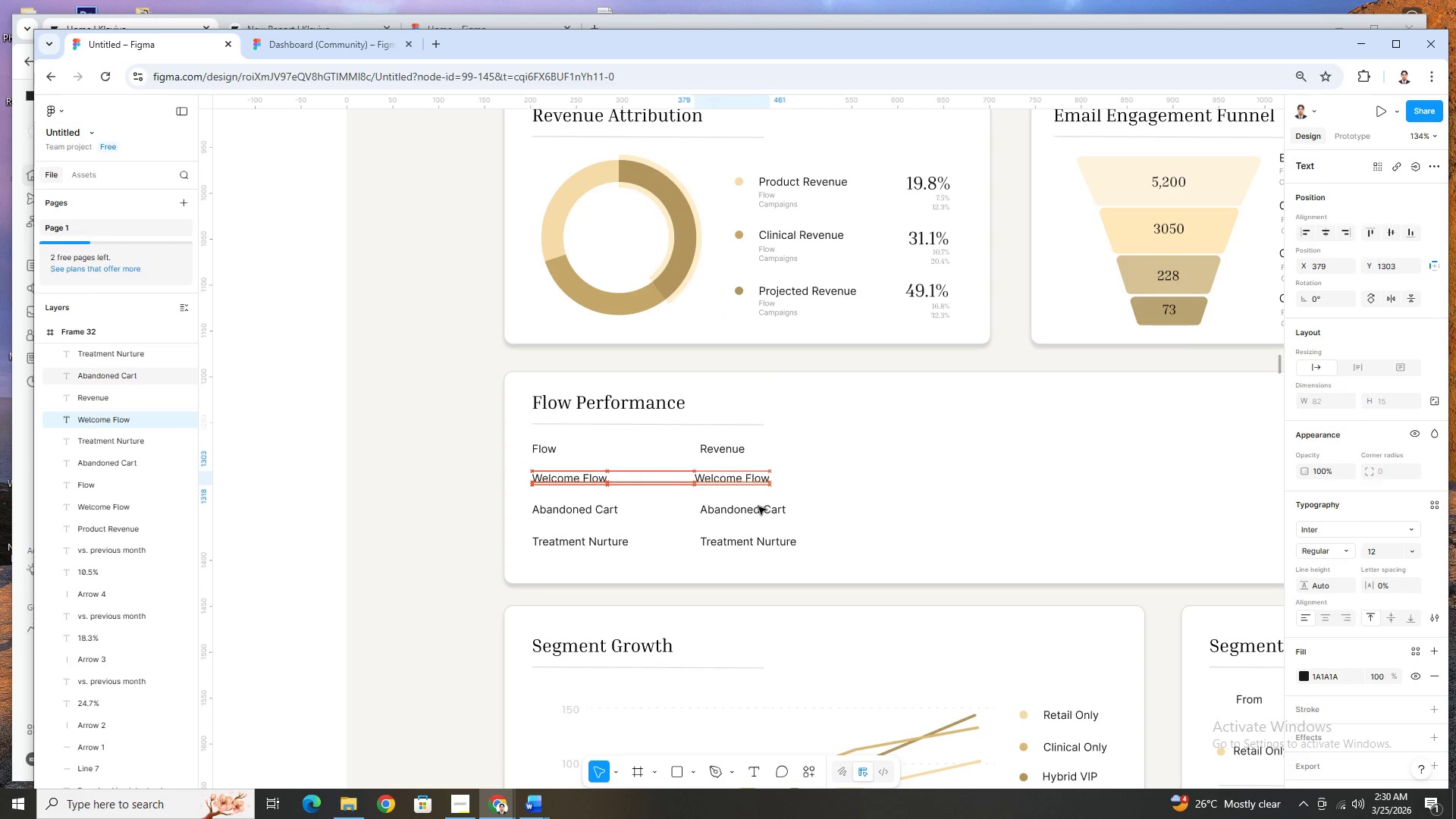 
key(ArrowRight)
 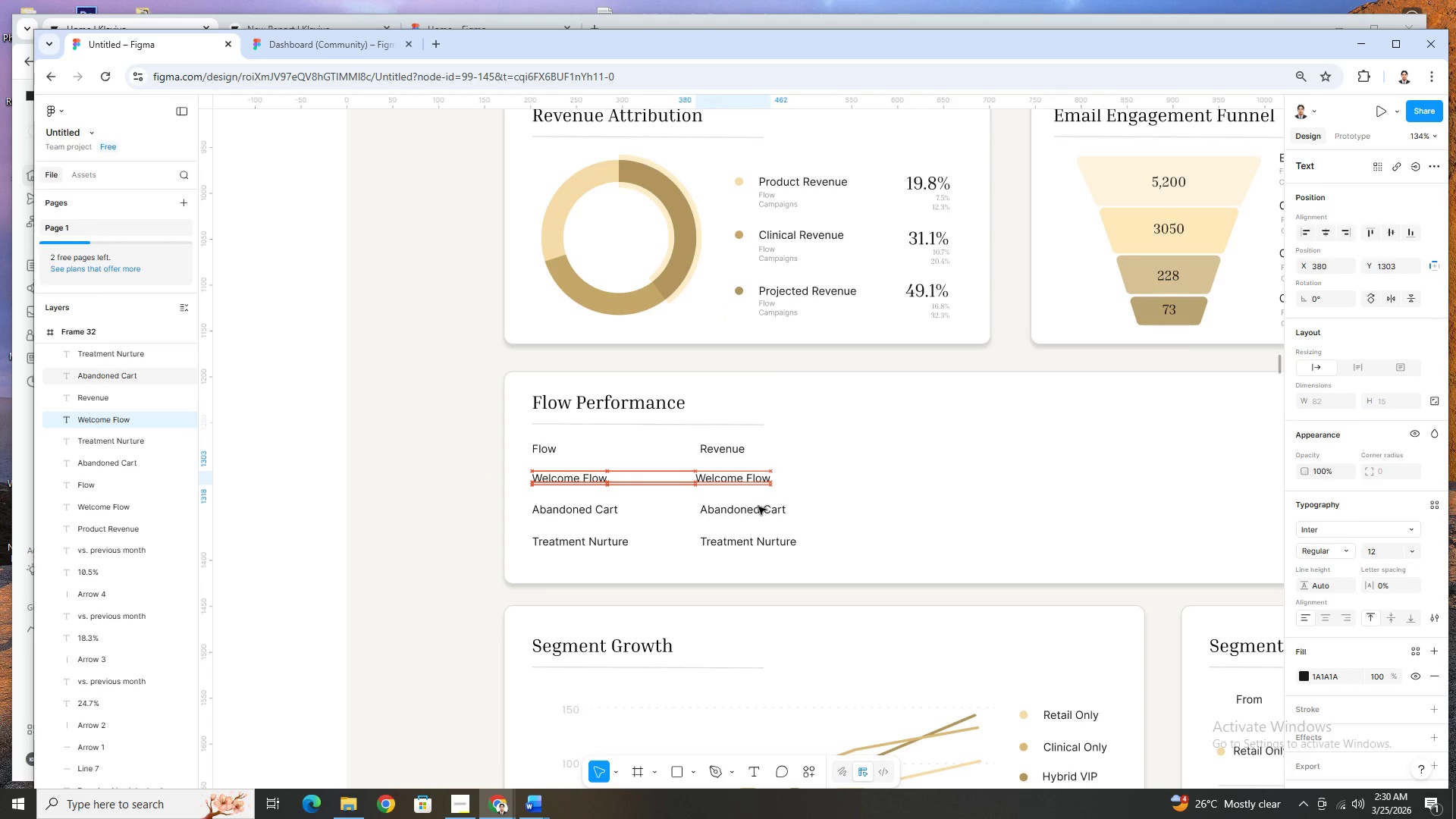 
key(ArrowRight)
 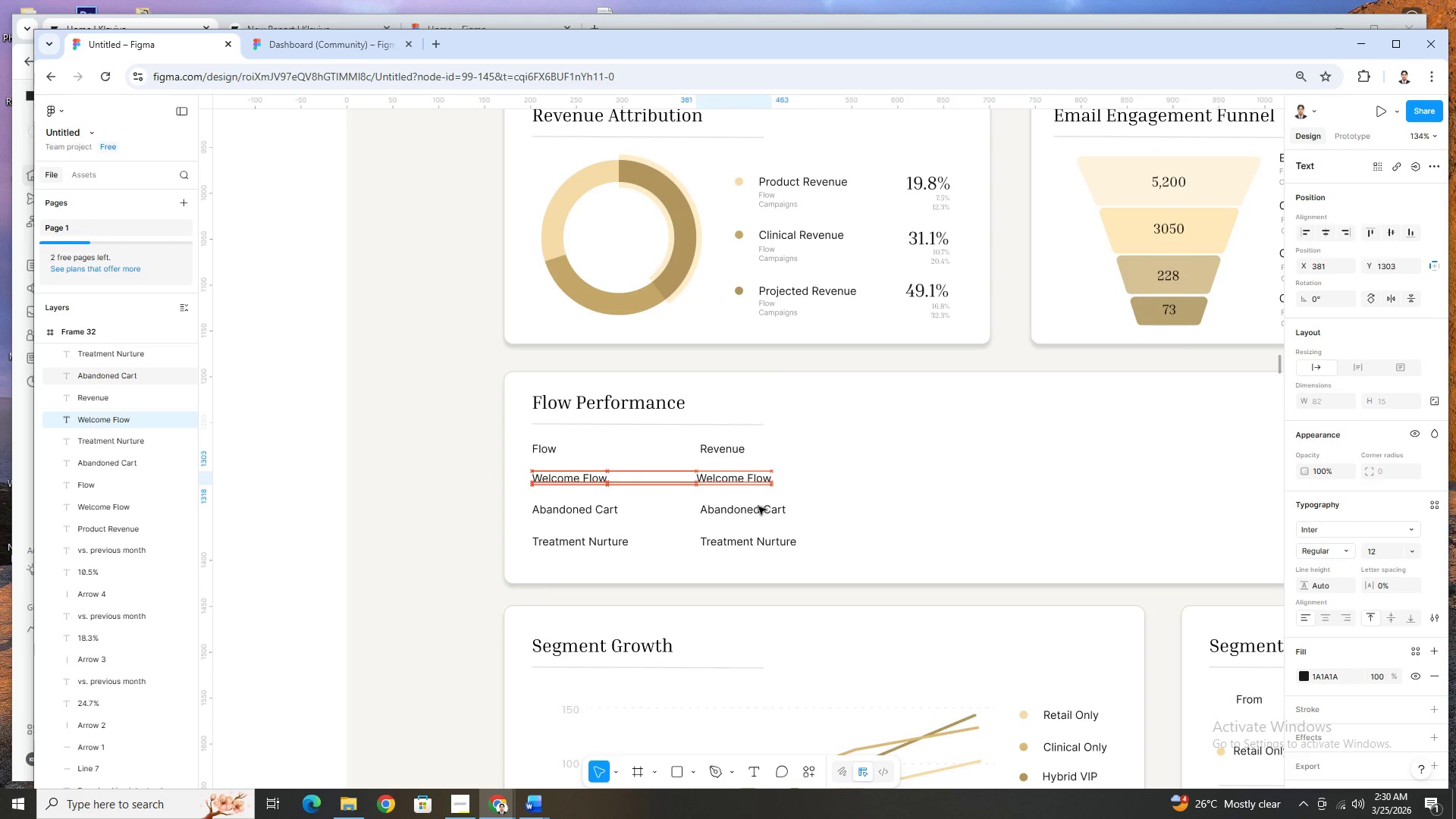 
key(ArrowRight)
 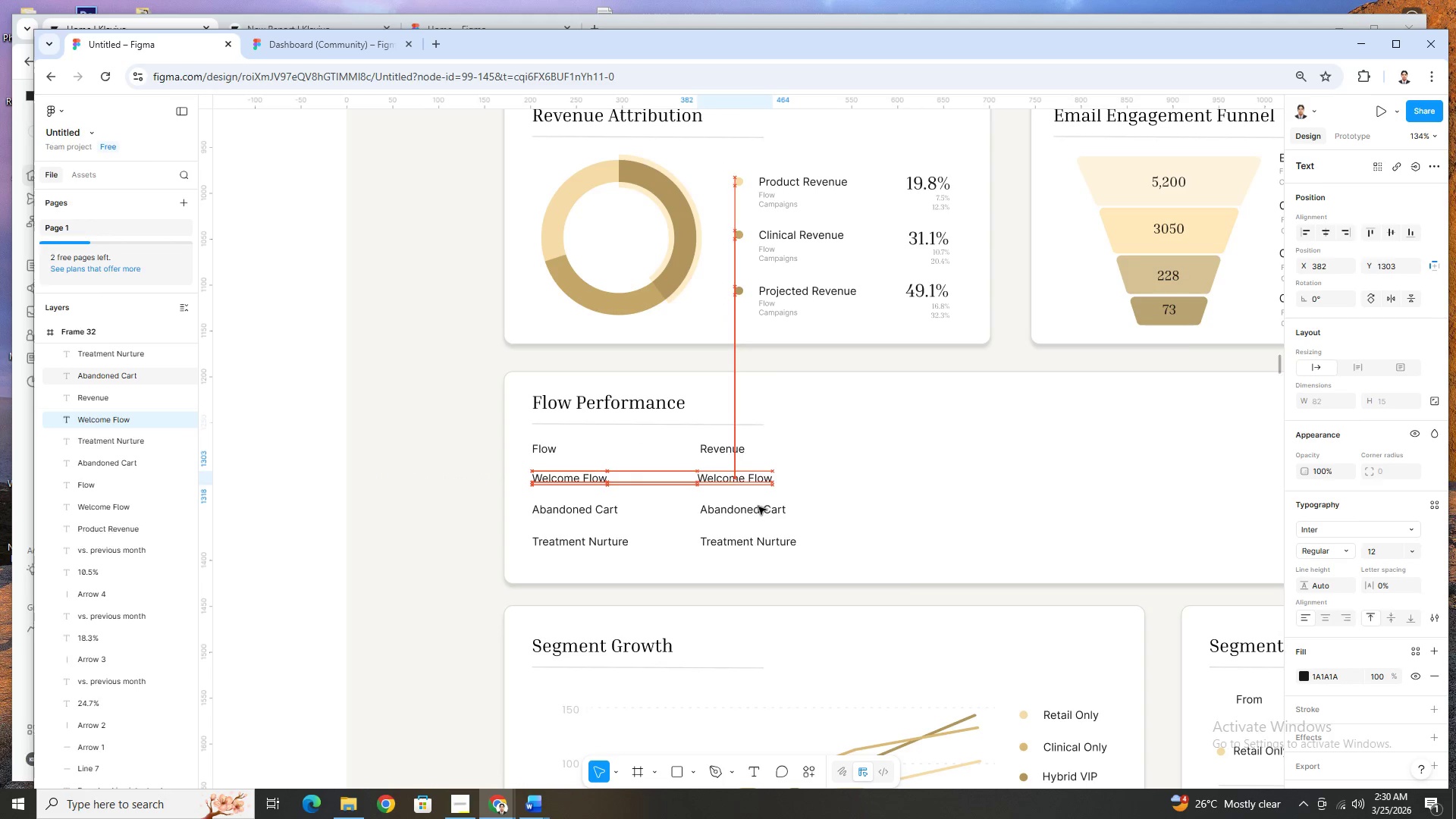 
key(ArrowRight)
 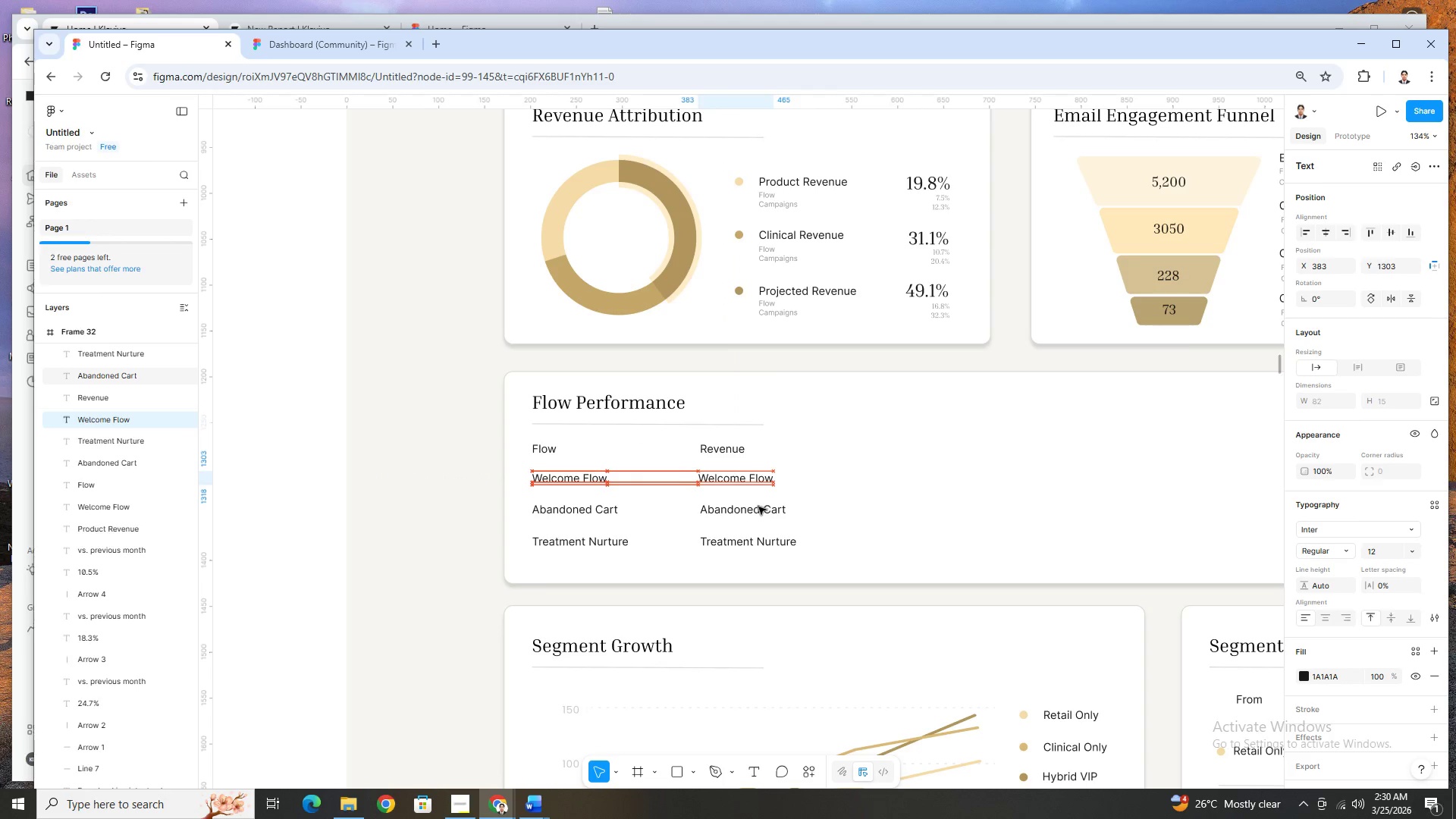 
key(ArrowRight)
 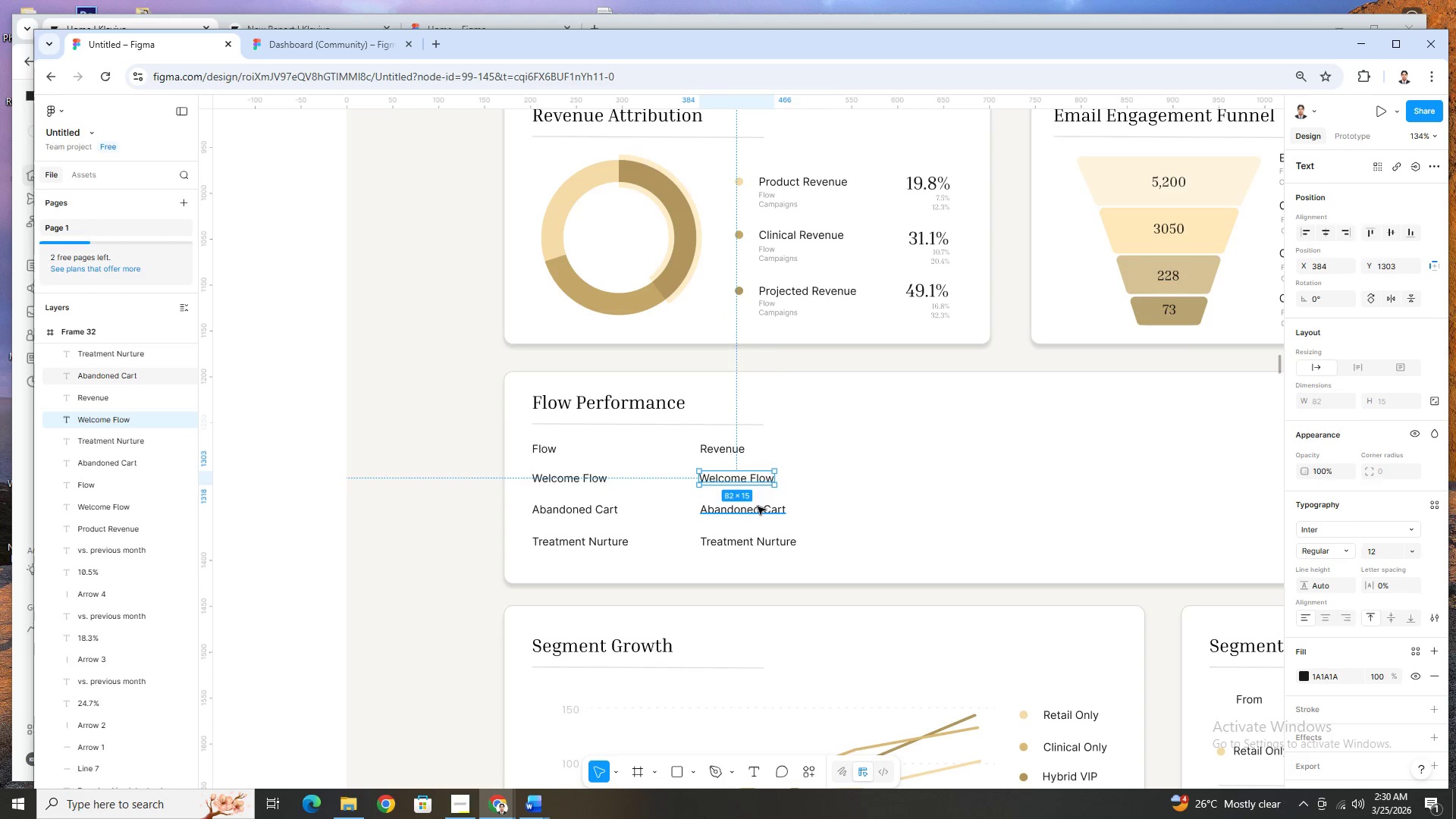 
key(ArrowRight)
 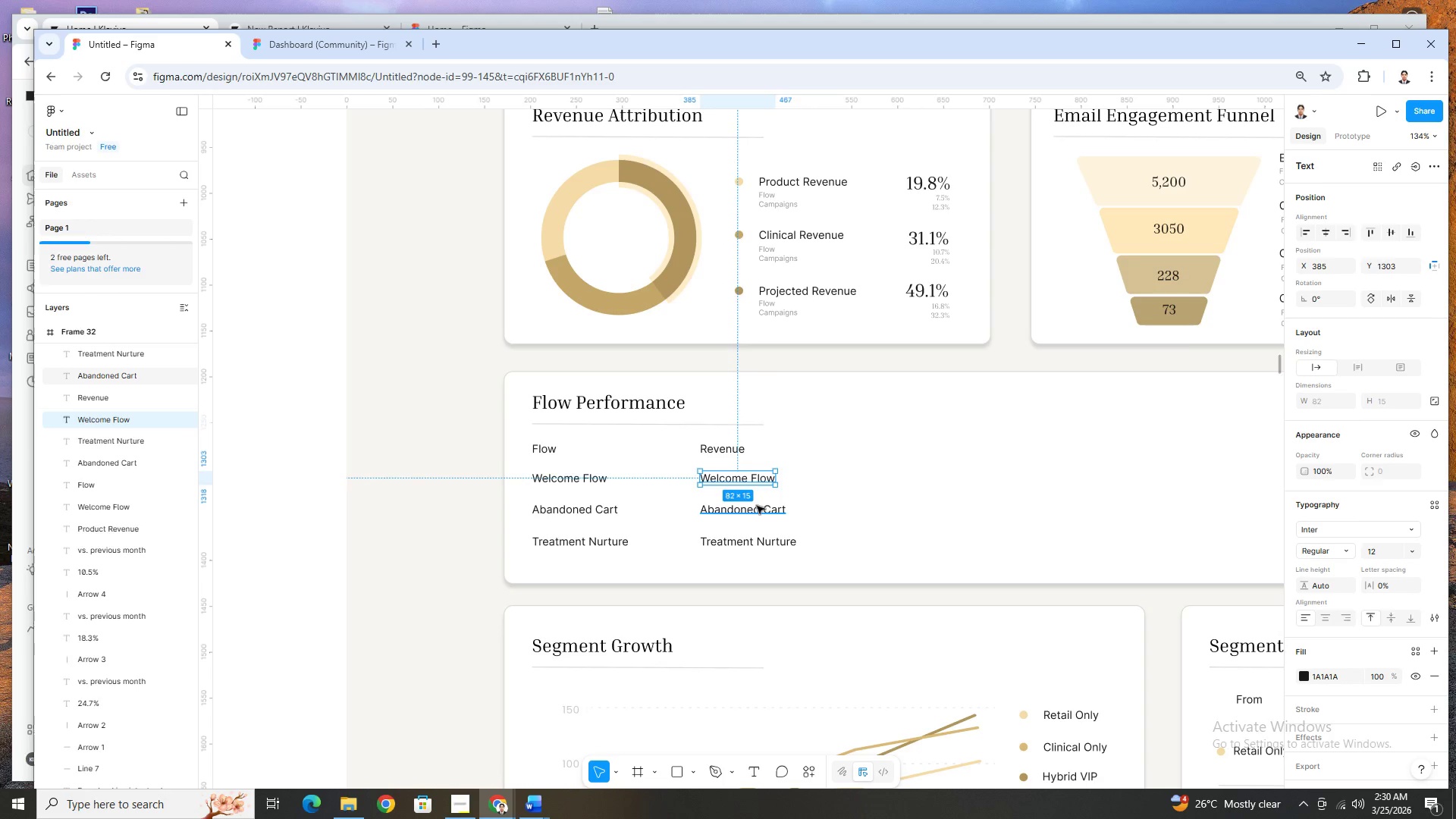 
key(ArrowLeft)
 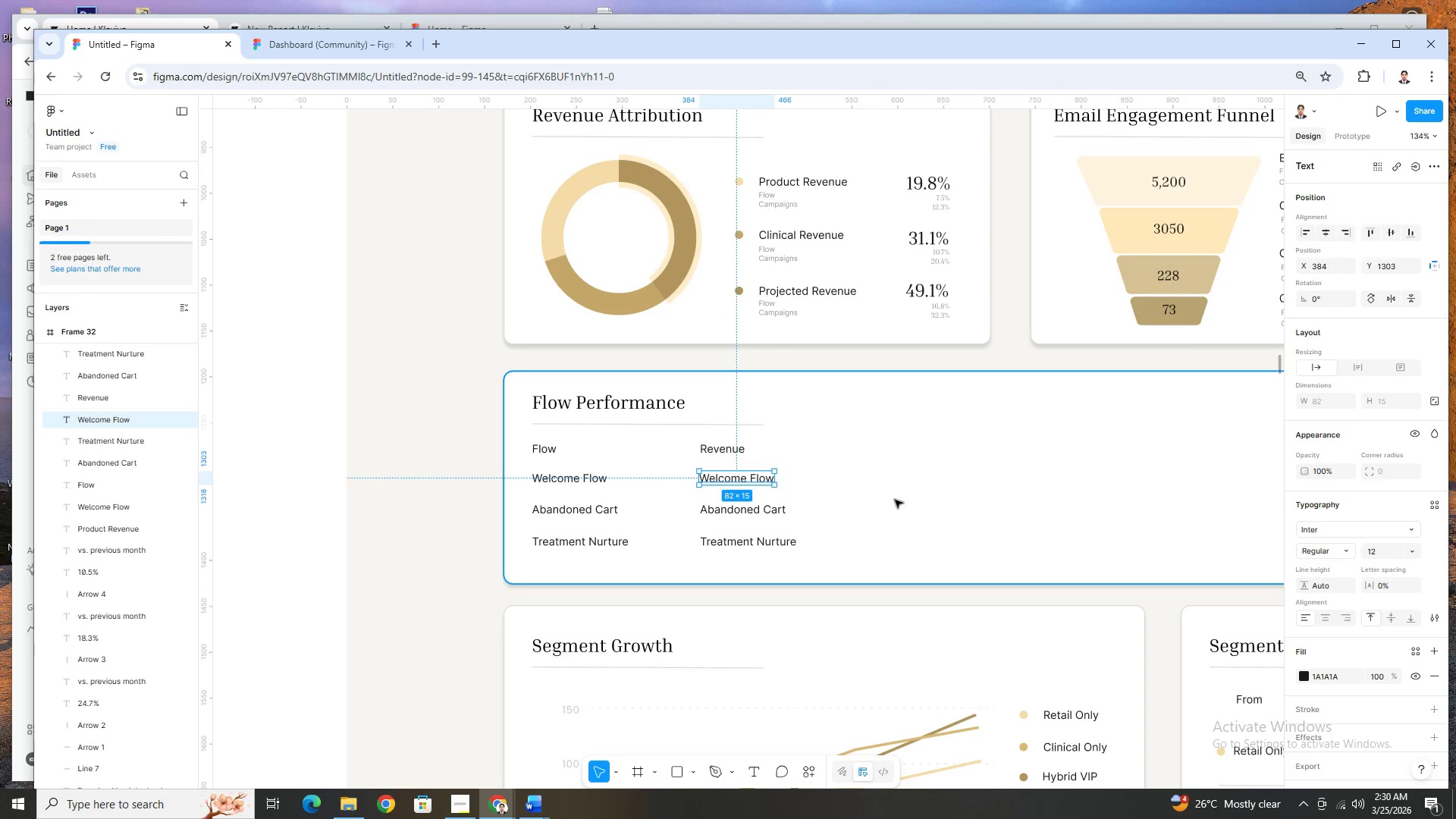 
scroll: coordinate [879, 534], scroll_direction: up, amount: 7.0
 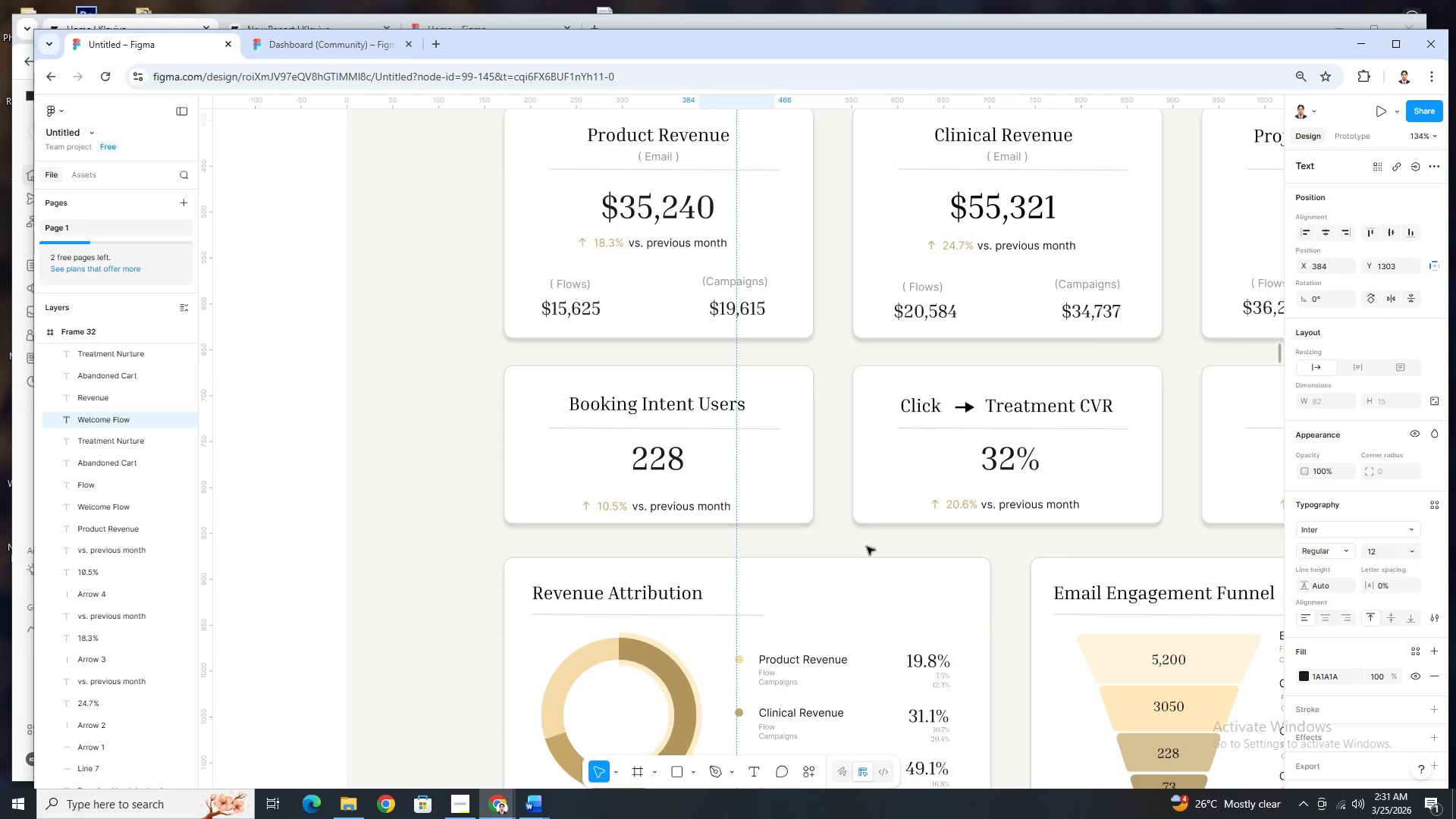 
wait(17.96)
 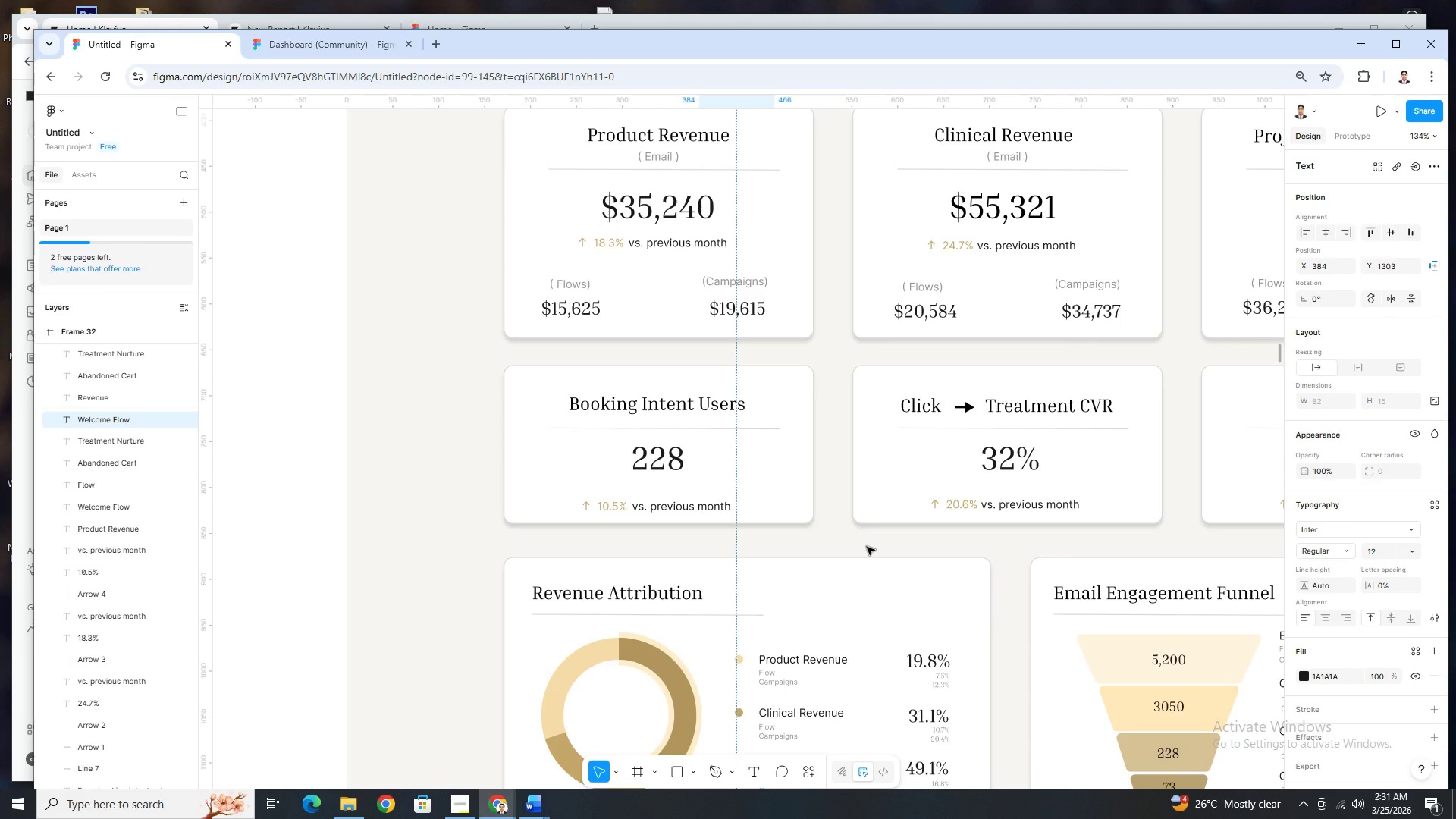 
scroll: coordinate [832, 488], scroll_direction: down, amount: 6.0
 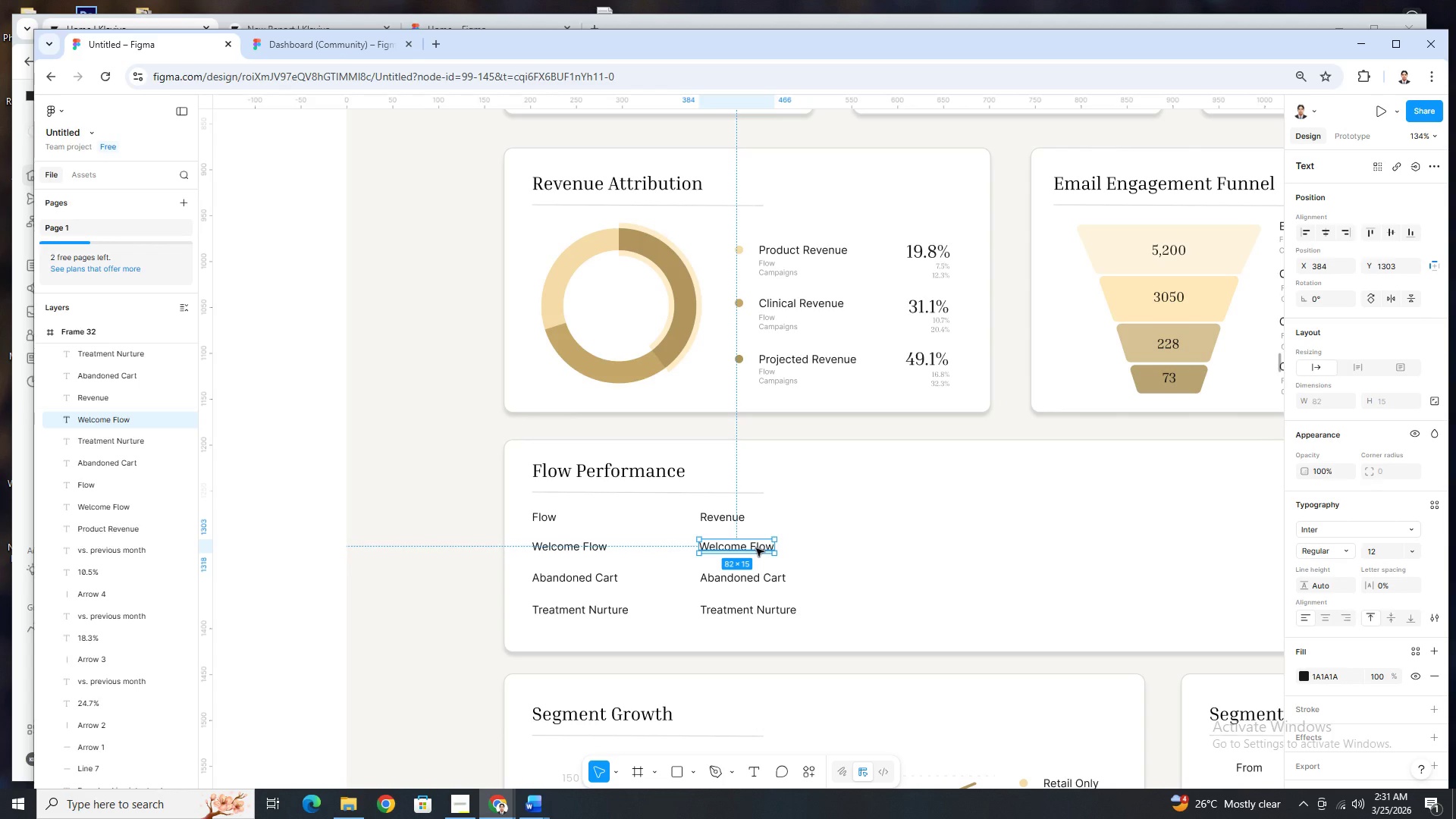 
wait(10.73)
 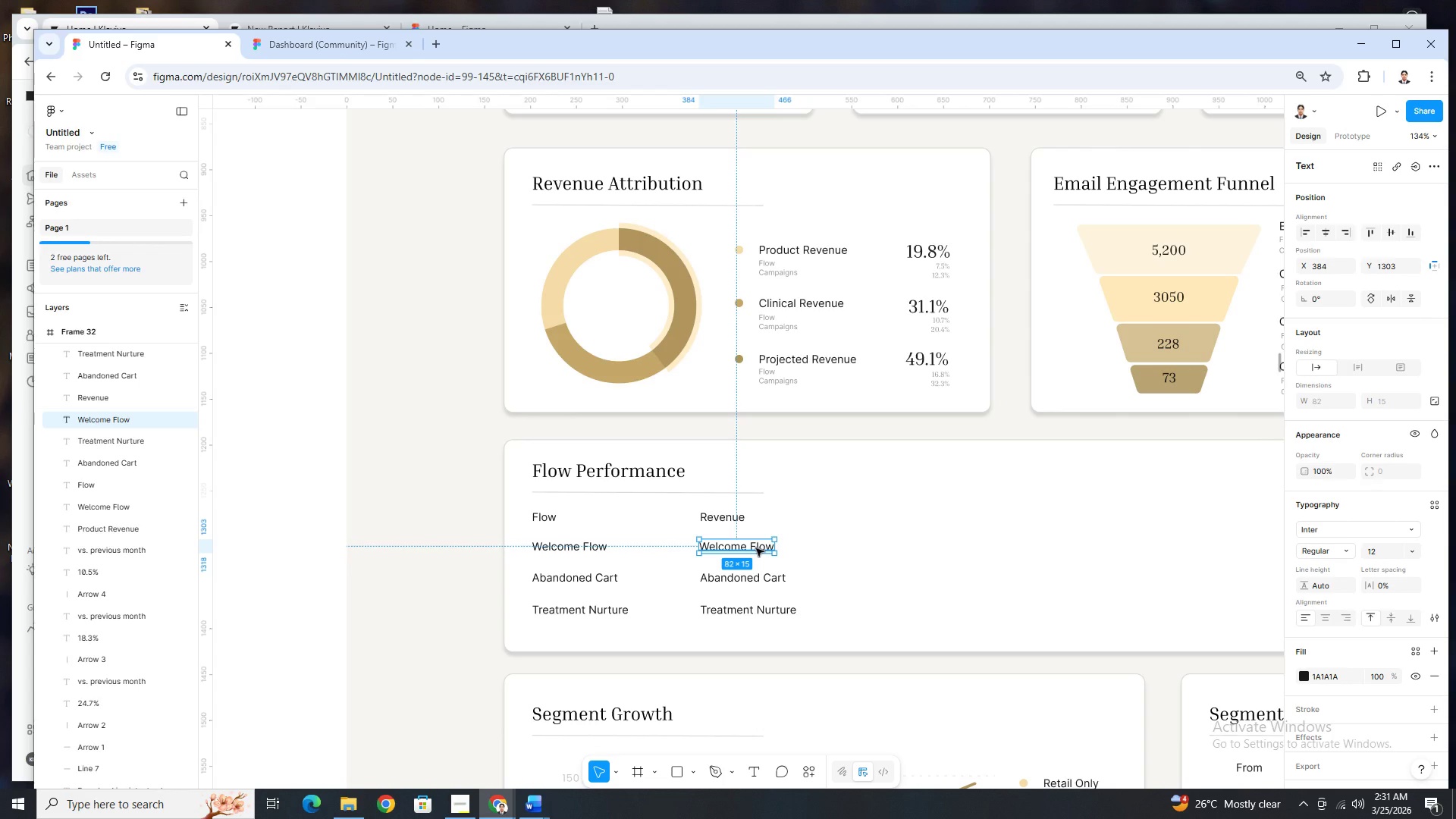 
double_click([756, 548])
 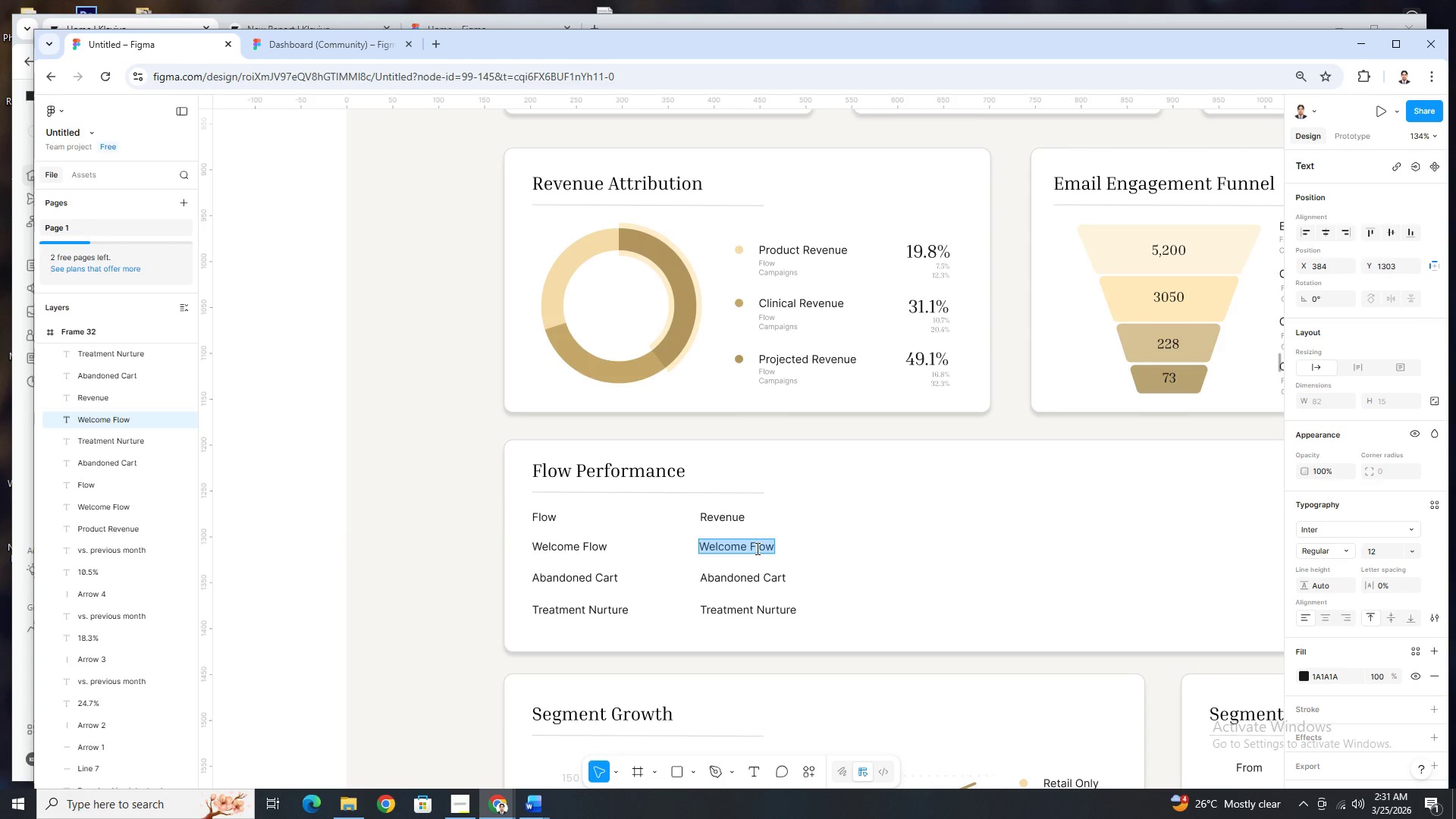 
wait(13.91)
 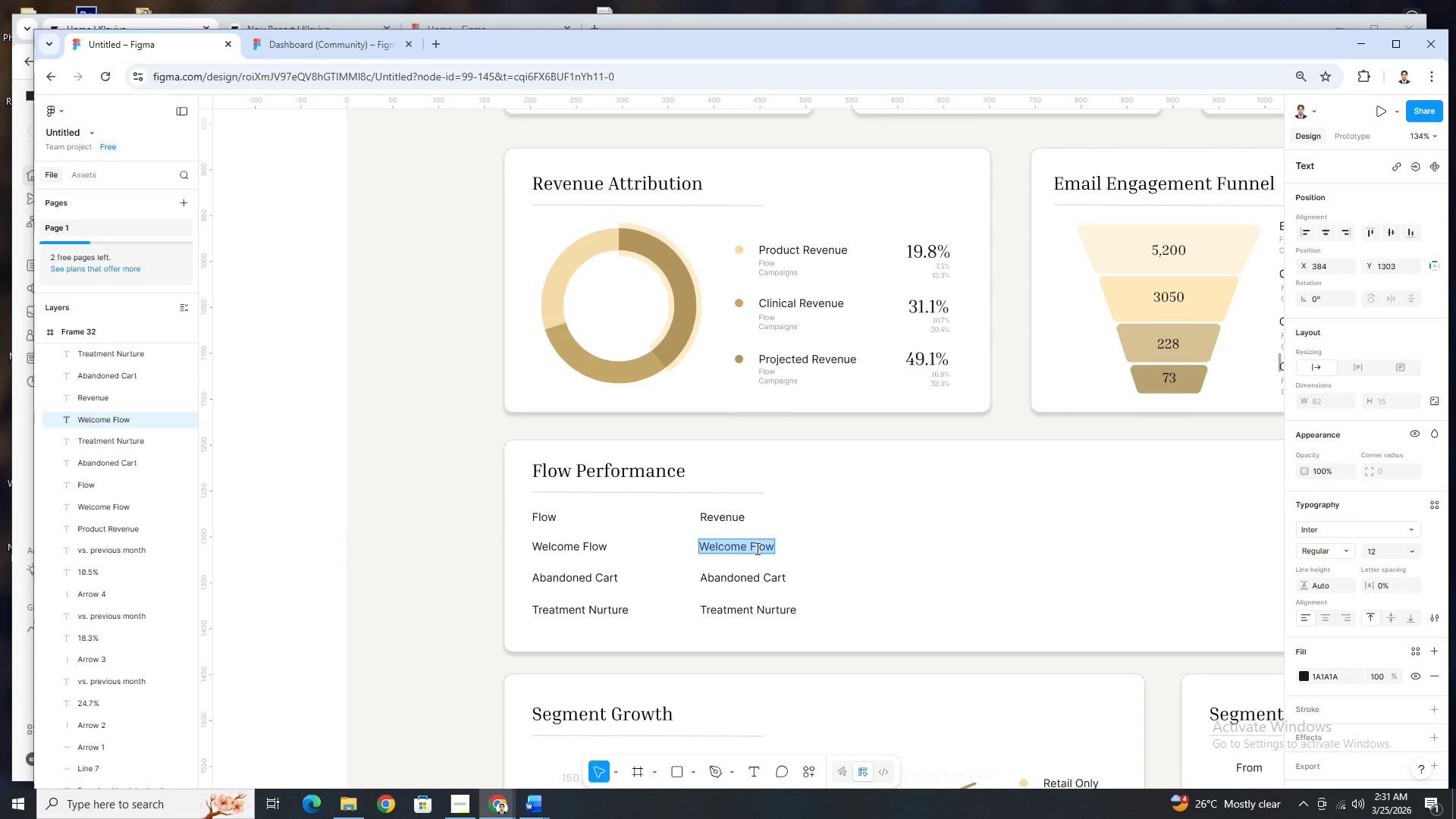 
type(1)
key(Backspace)
type($10,568)
 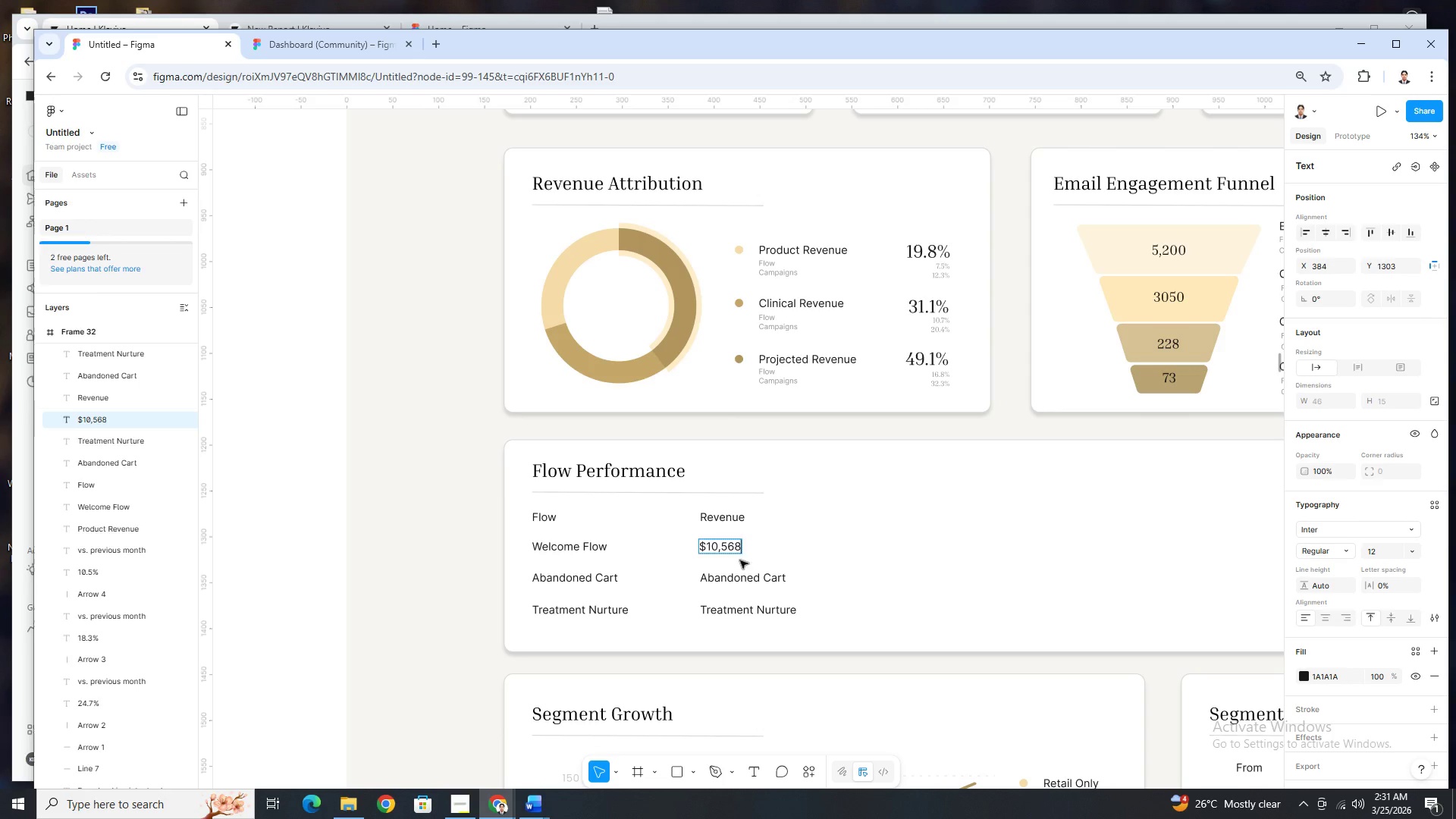 
double_click([745, 576])
 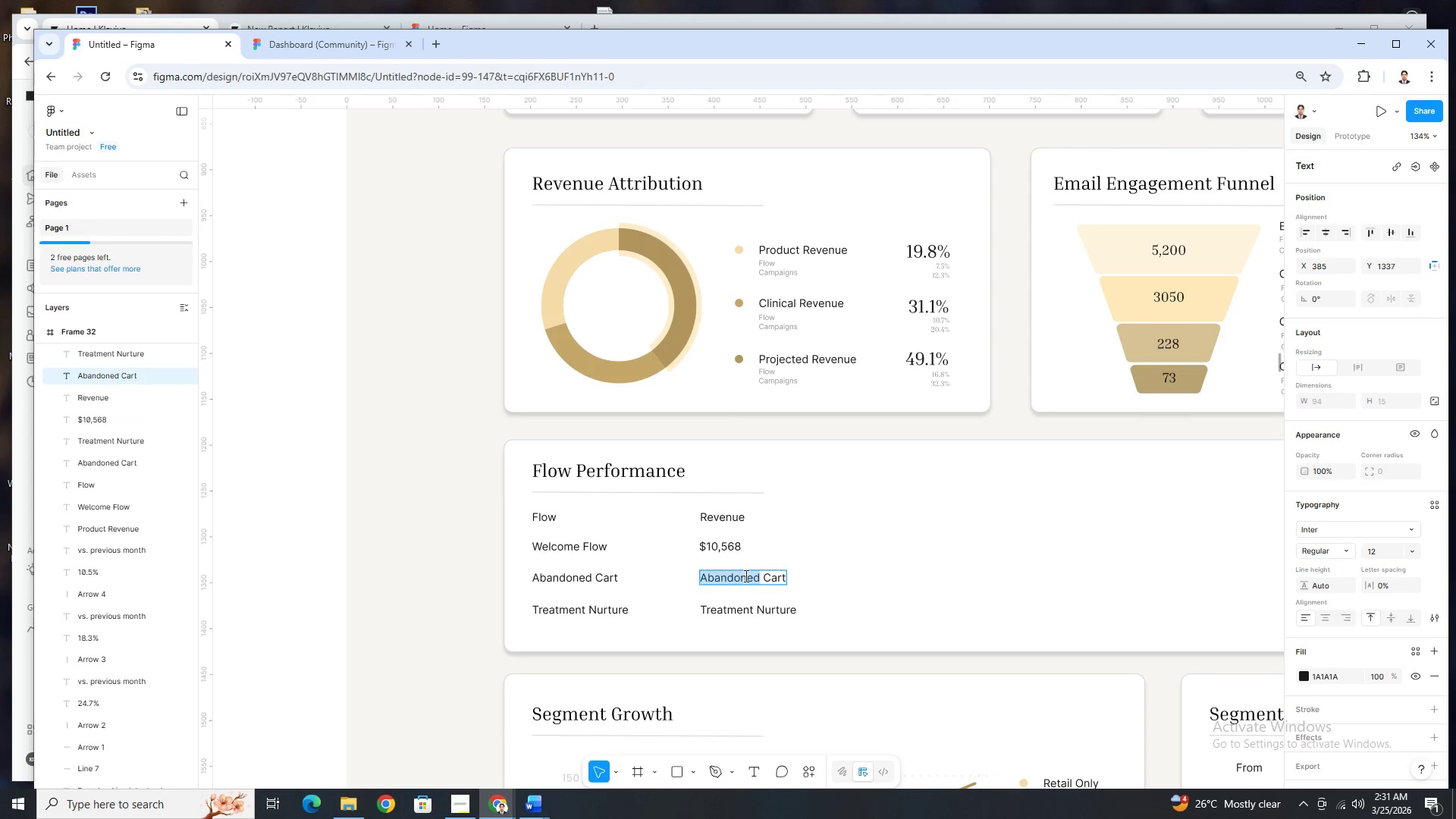 
triple_click([745, 576])
 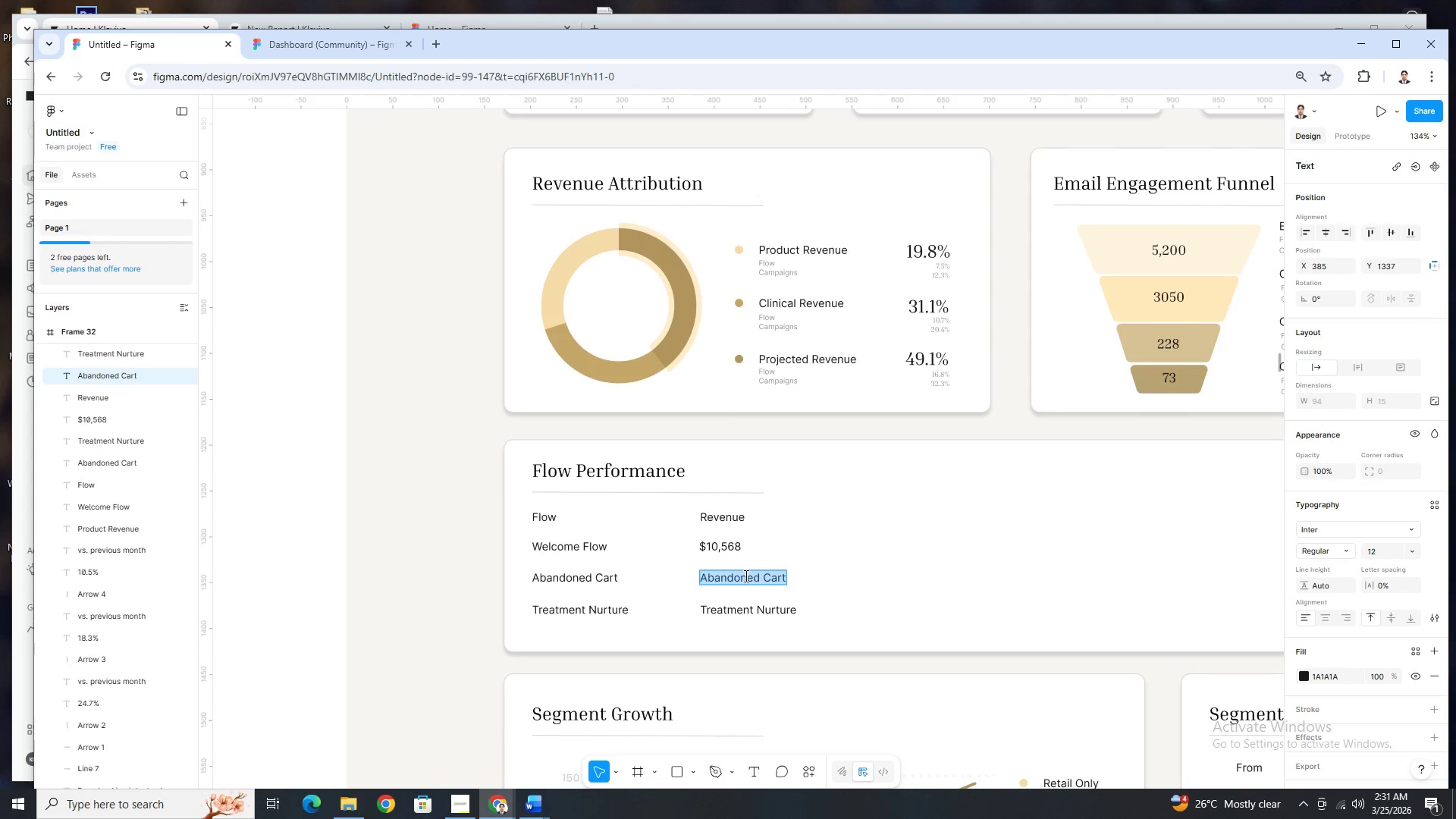 
wait(12.48)
 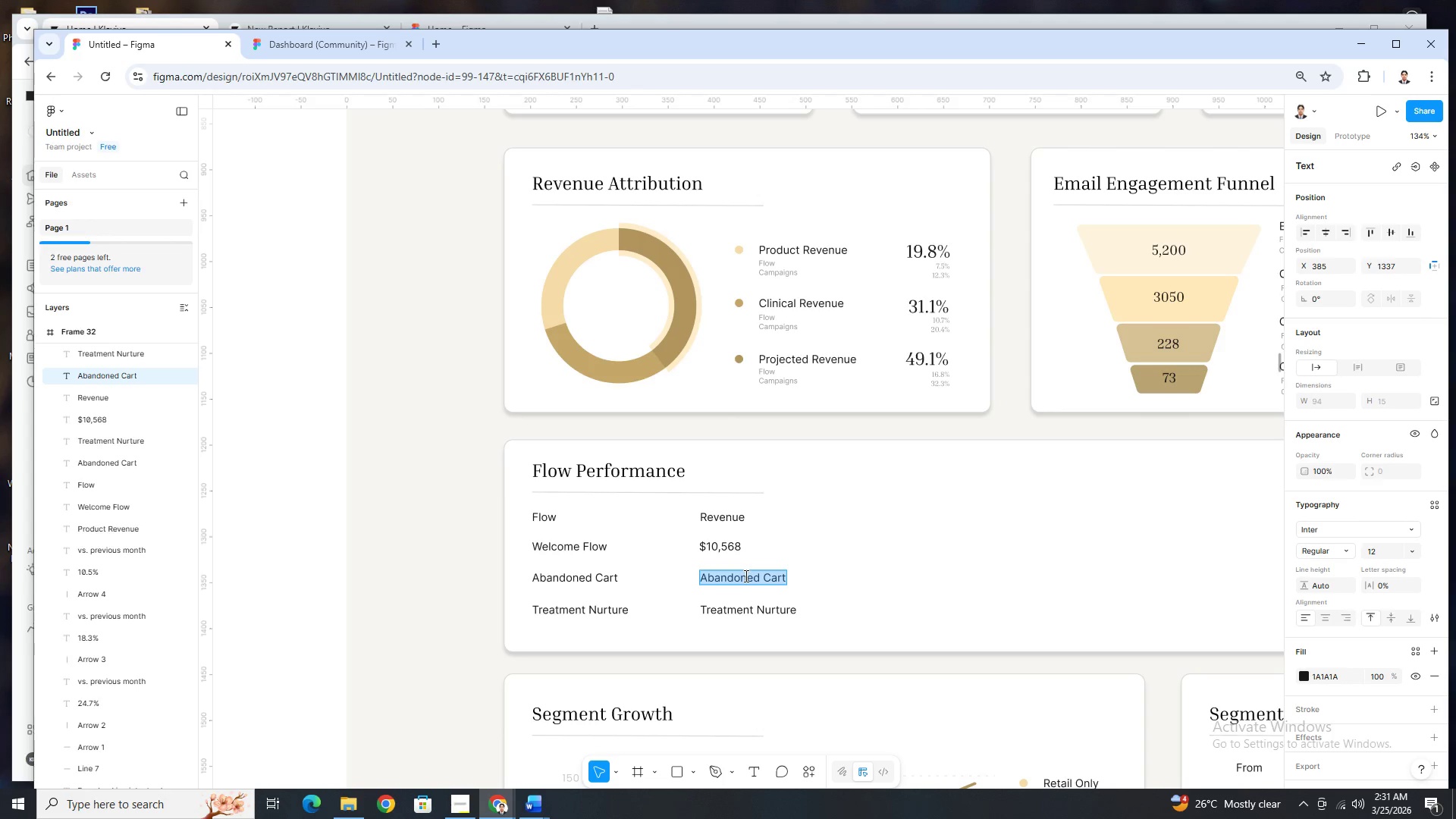 
double_click([746, 578])
 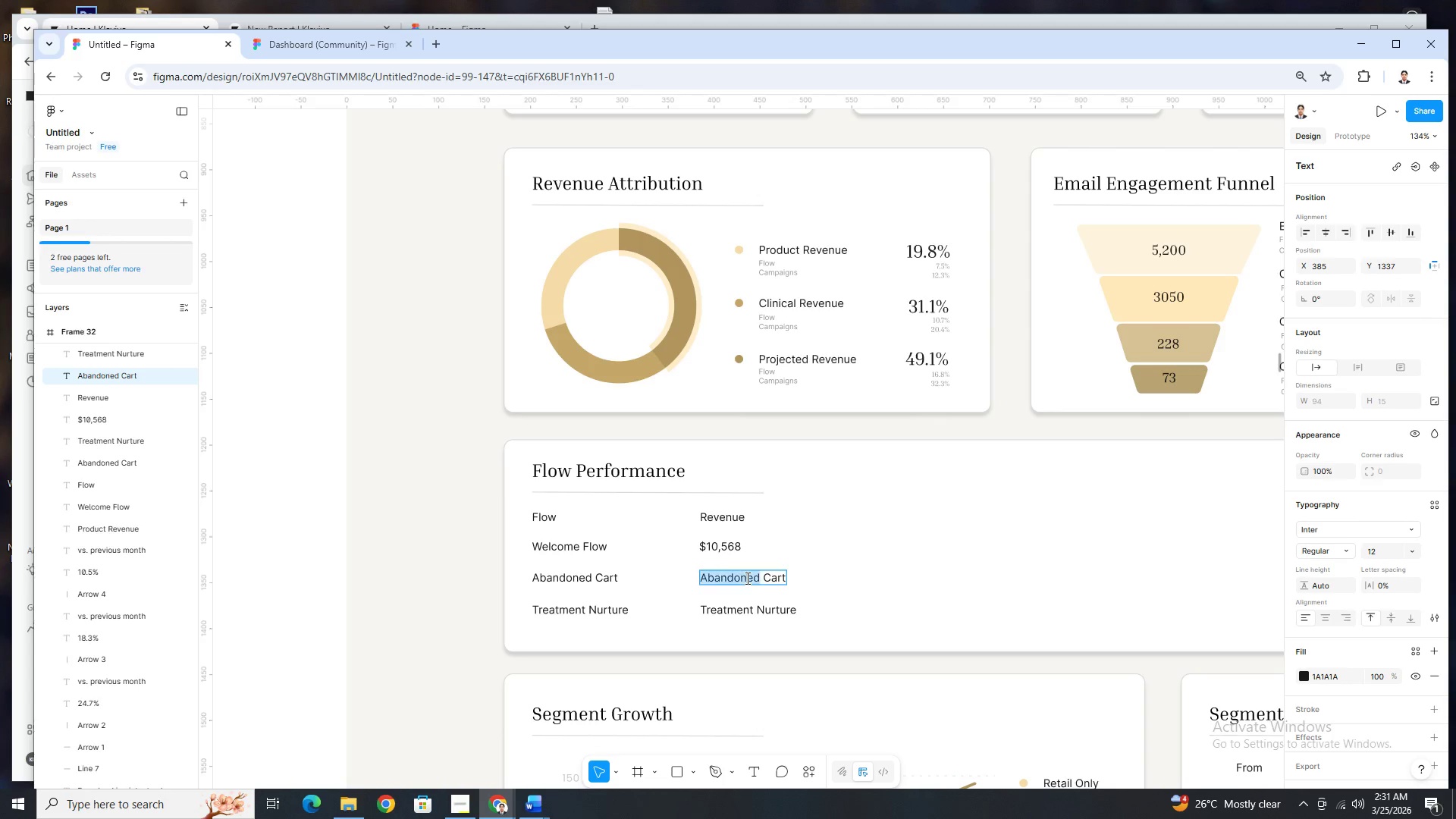 
triple_click([746, 578])
 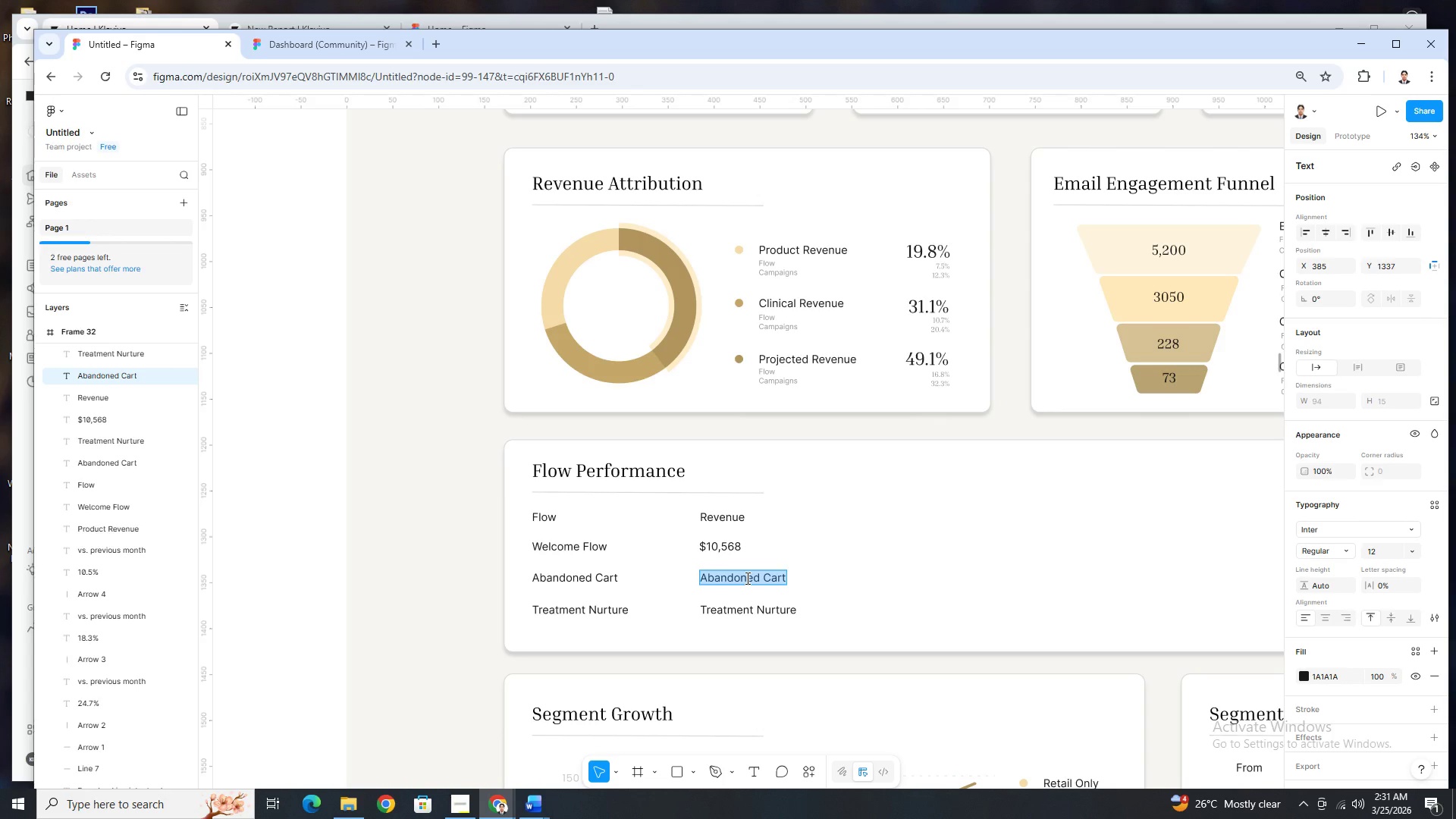 
type($5693)
 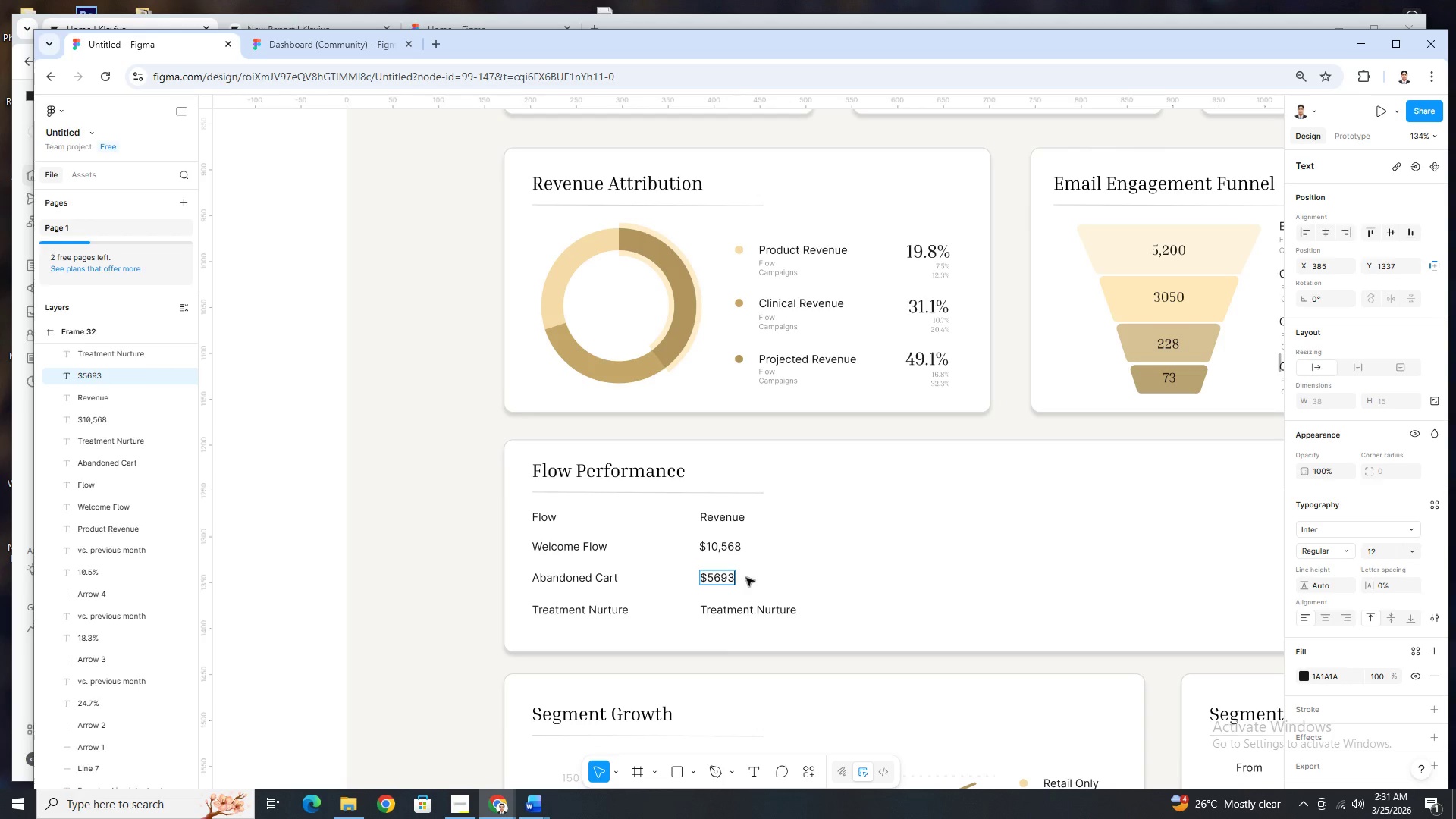 
key(ArrowLeft)
 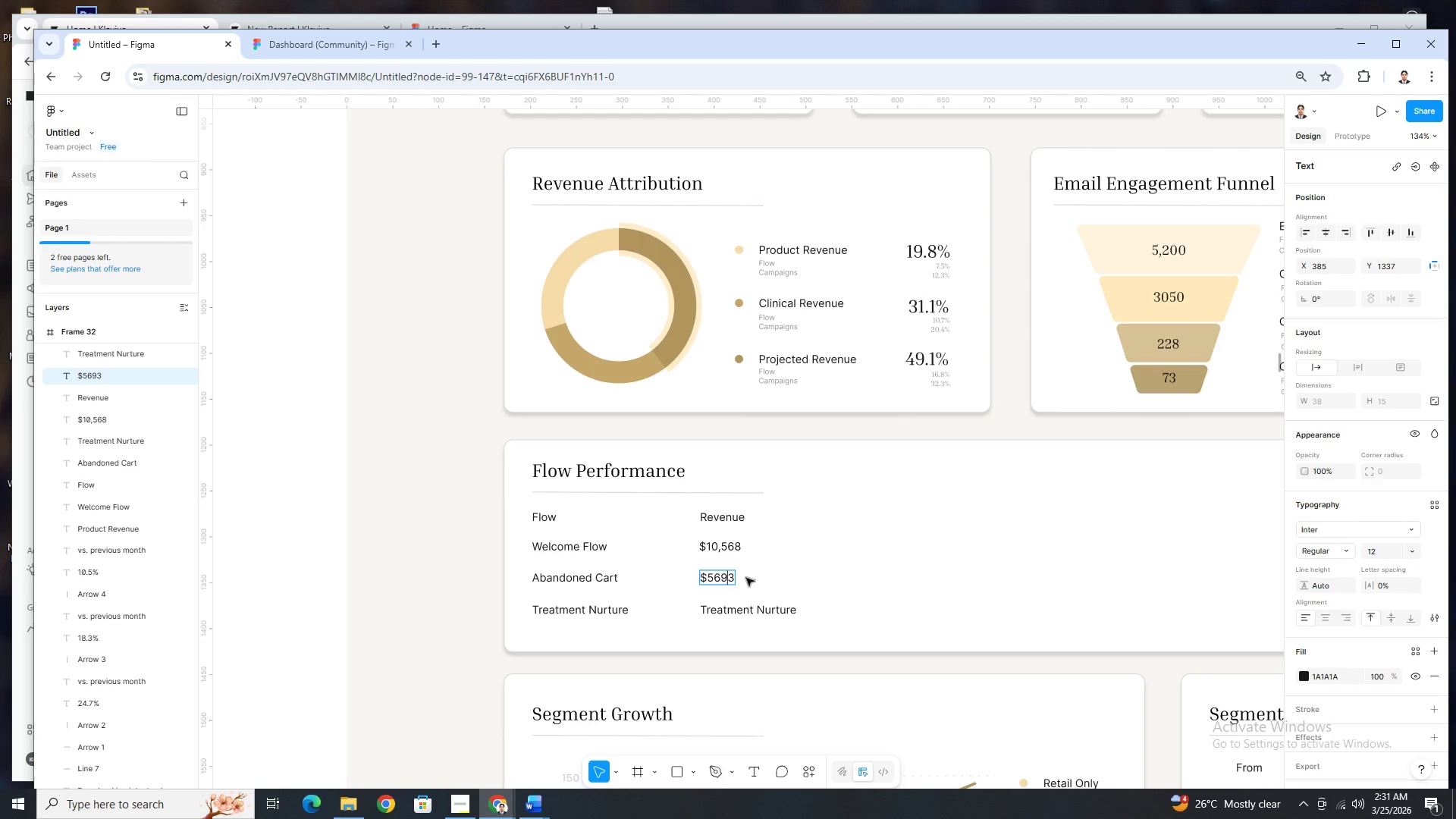 
key(ArrowLeft)
 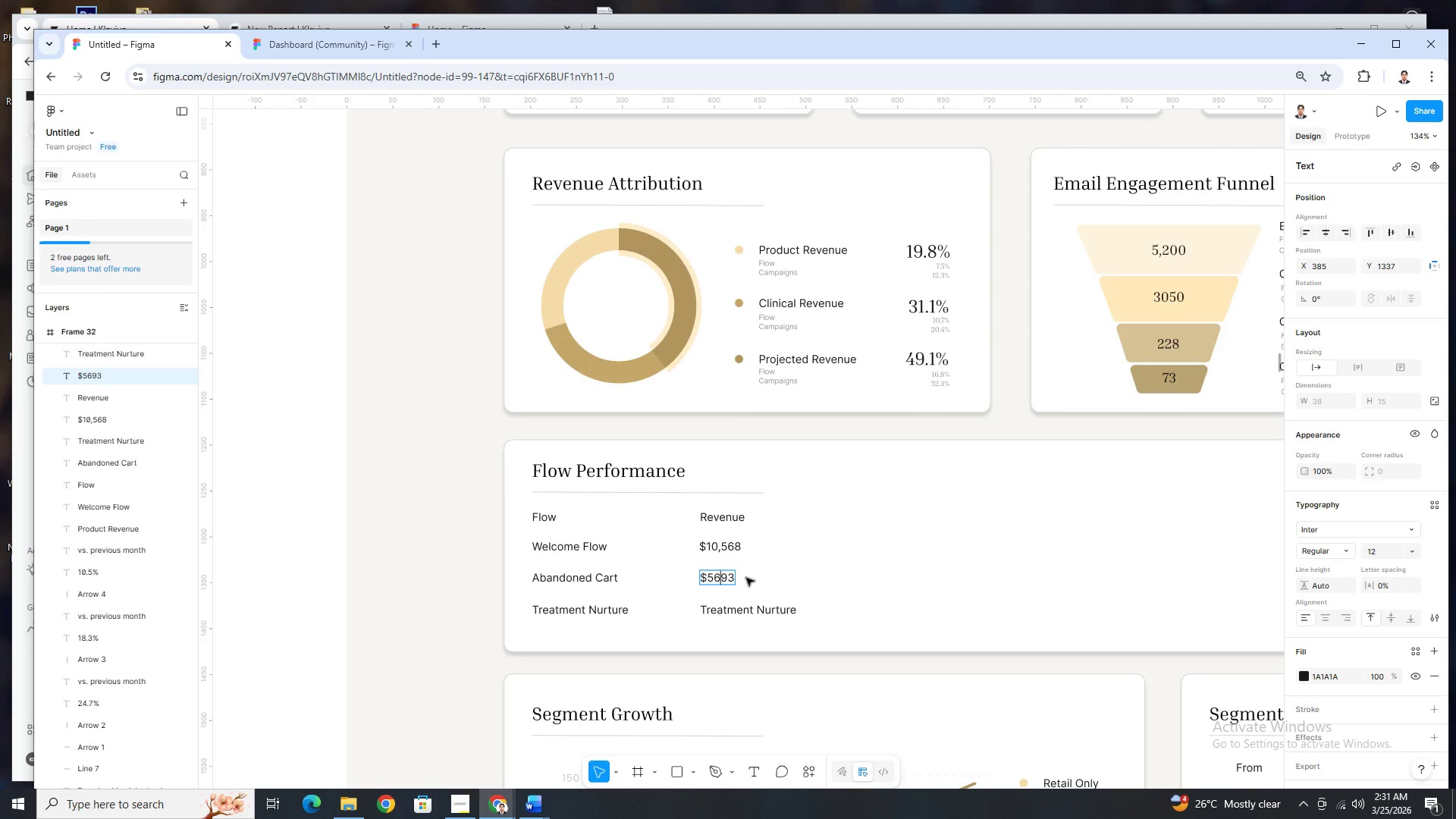 
key(ArrowLeft)
 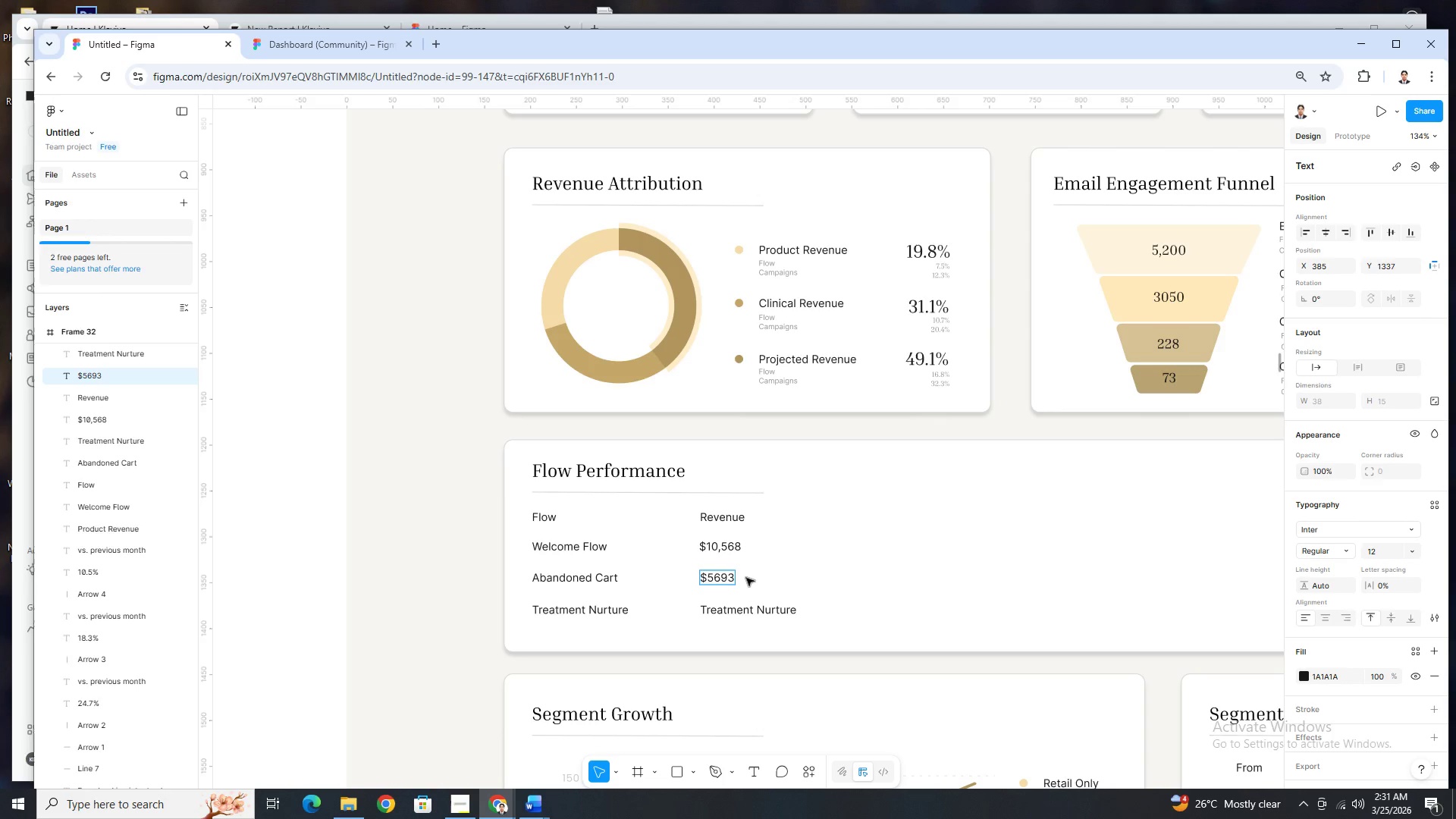 
key(Comma)
 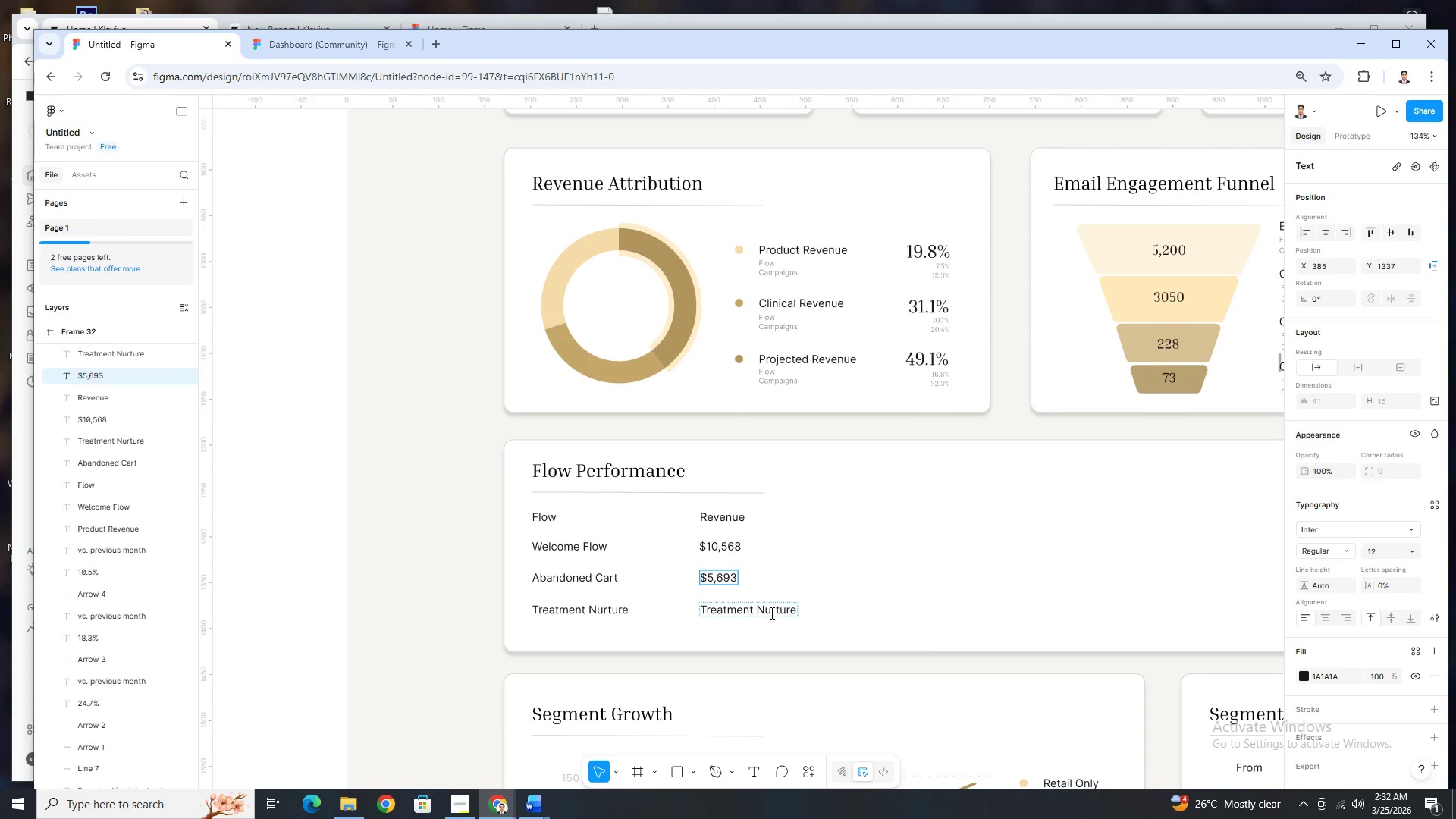 
double_click([770, 613])
 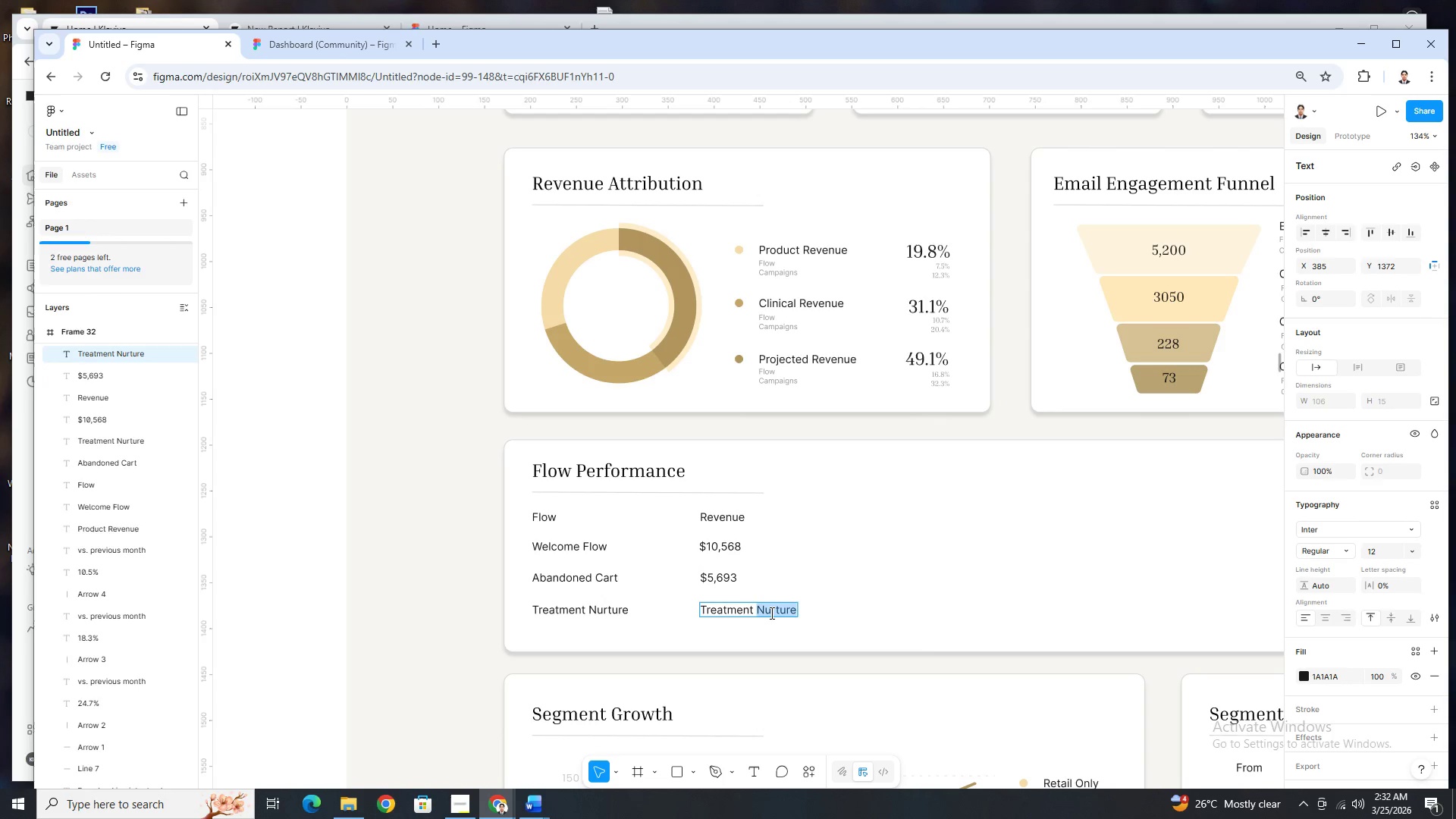 
triple_click([770, 613])
 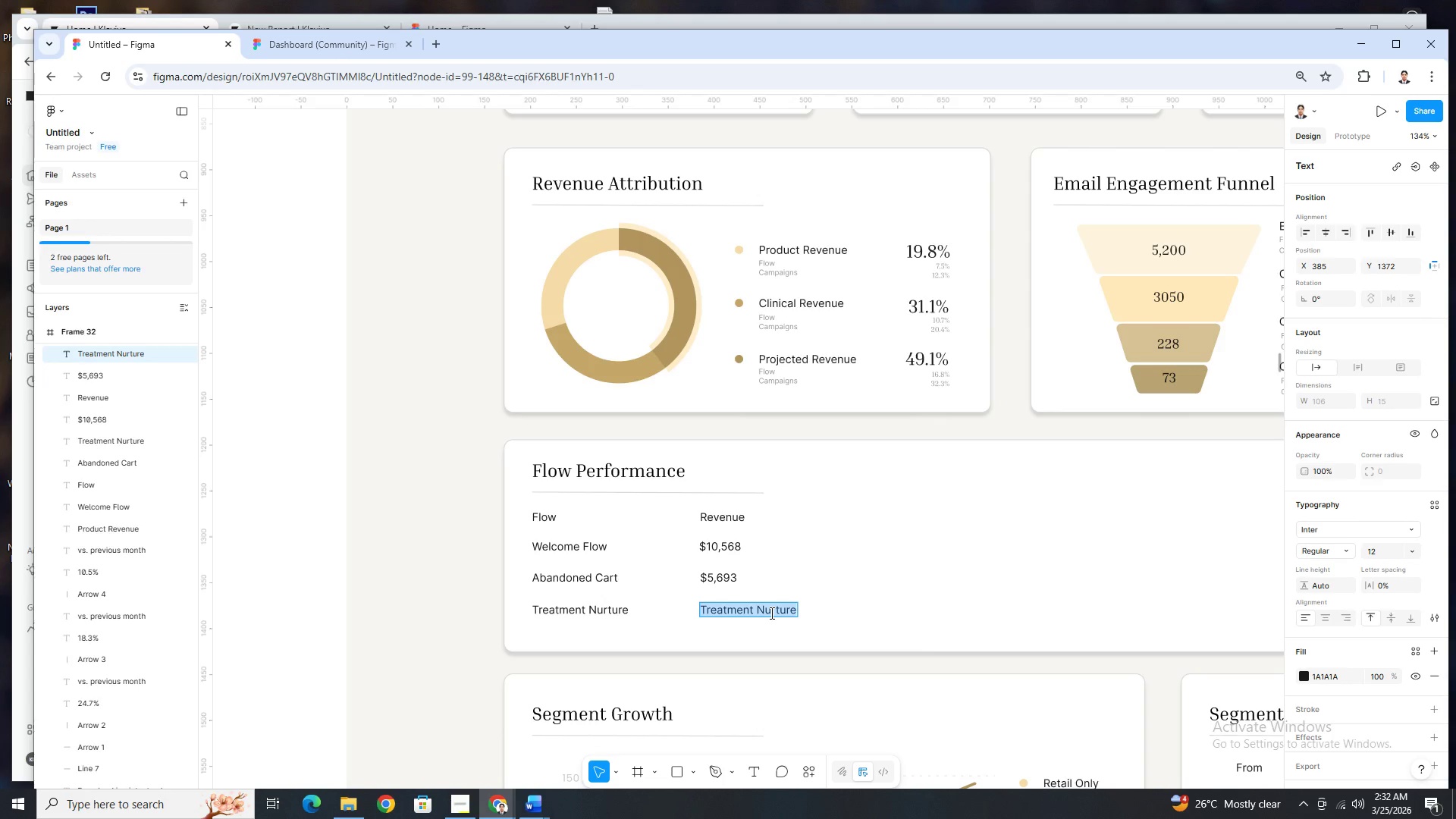 
type($19,948)
 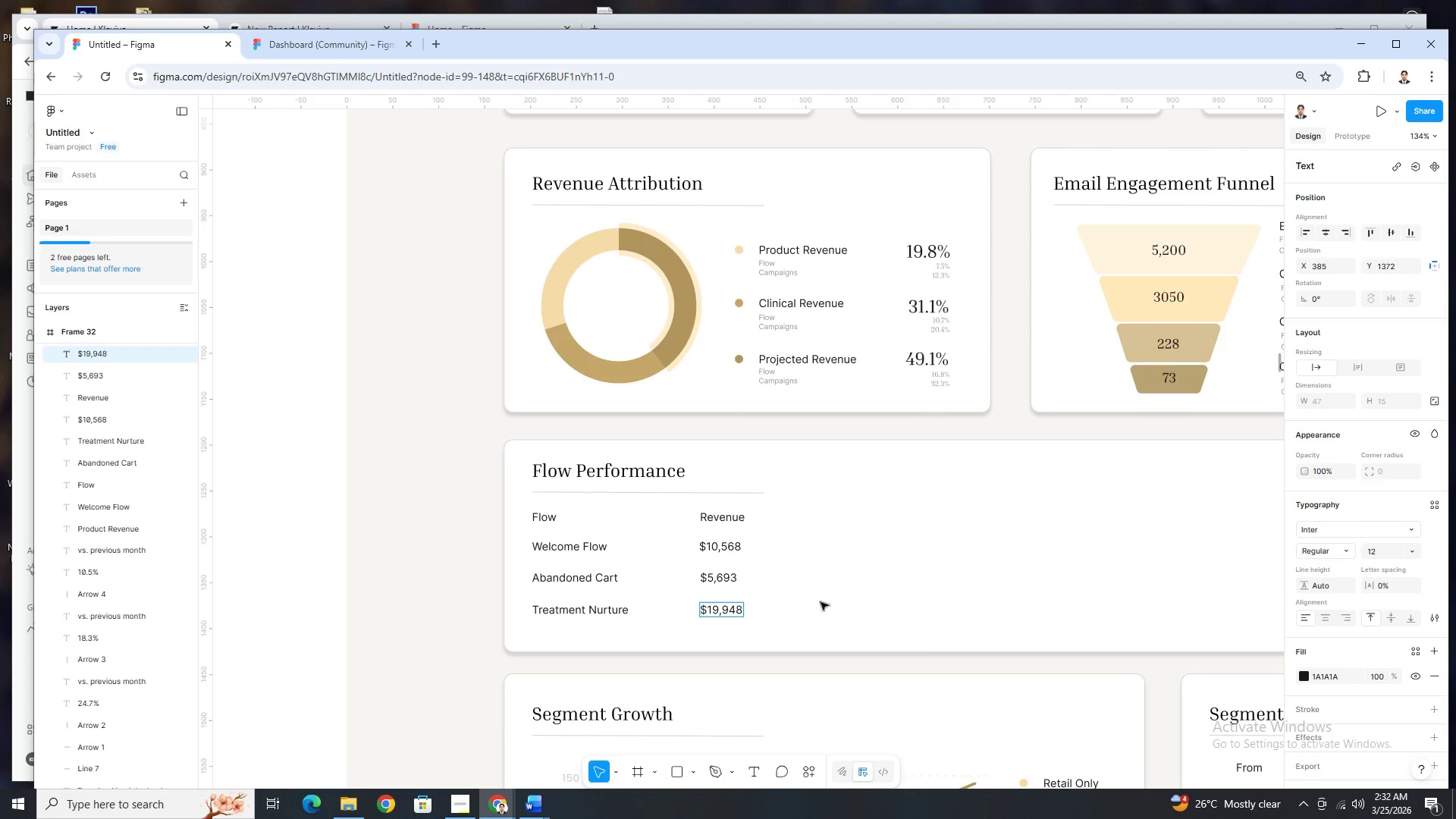 
left_click([823, 601])
 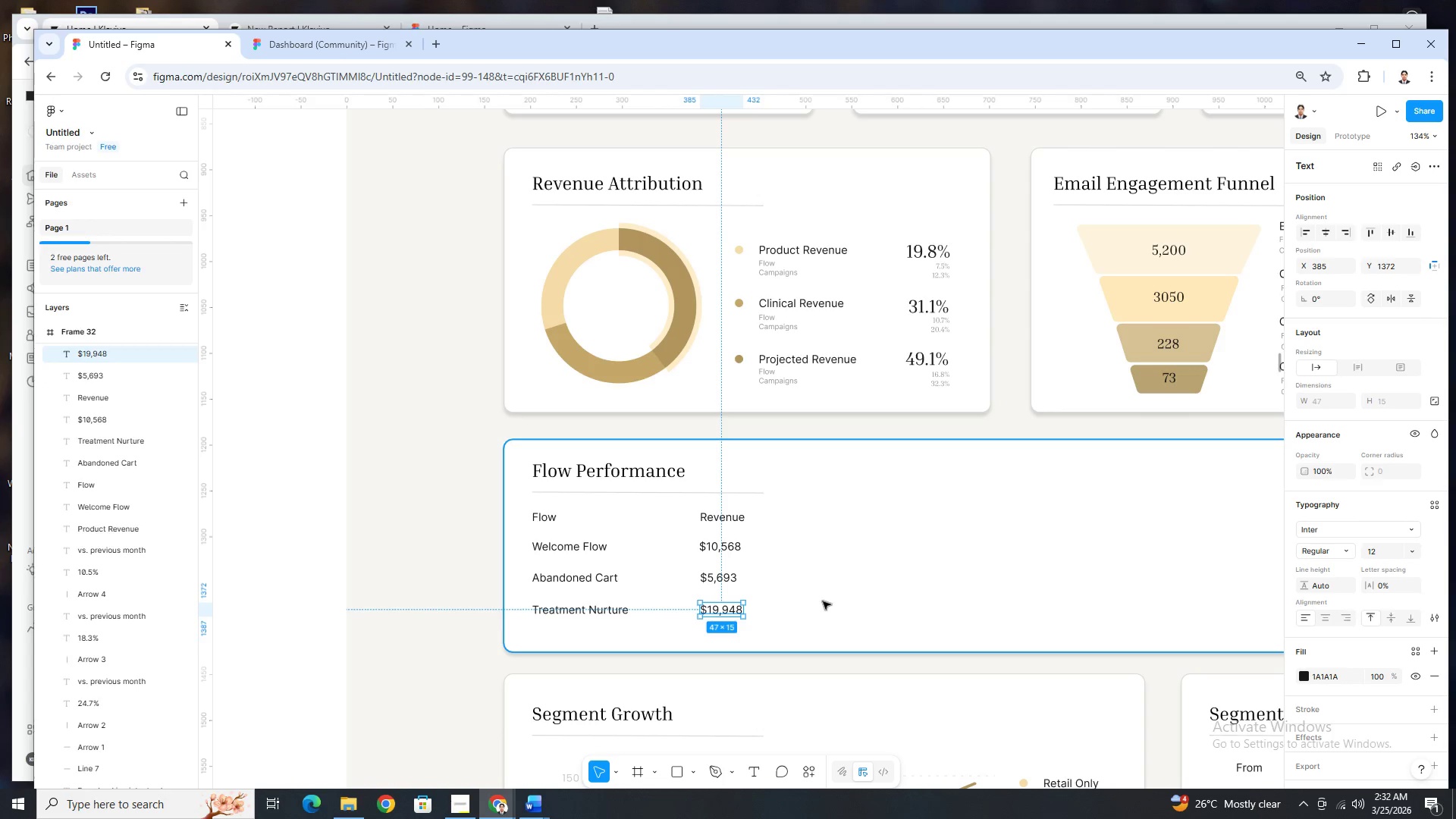 
left_click([823, 601])
 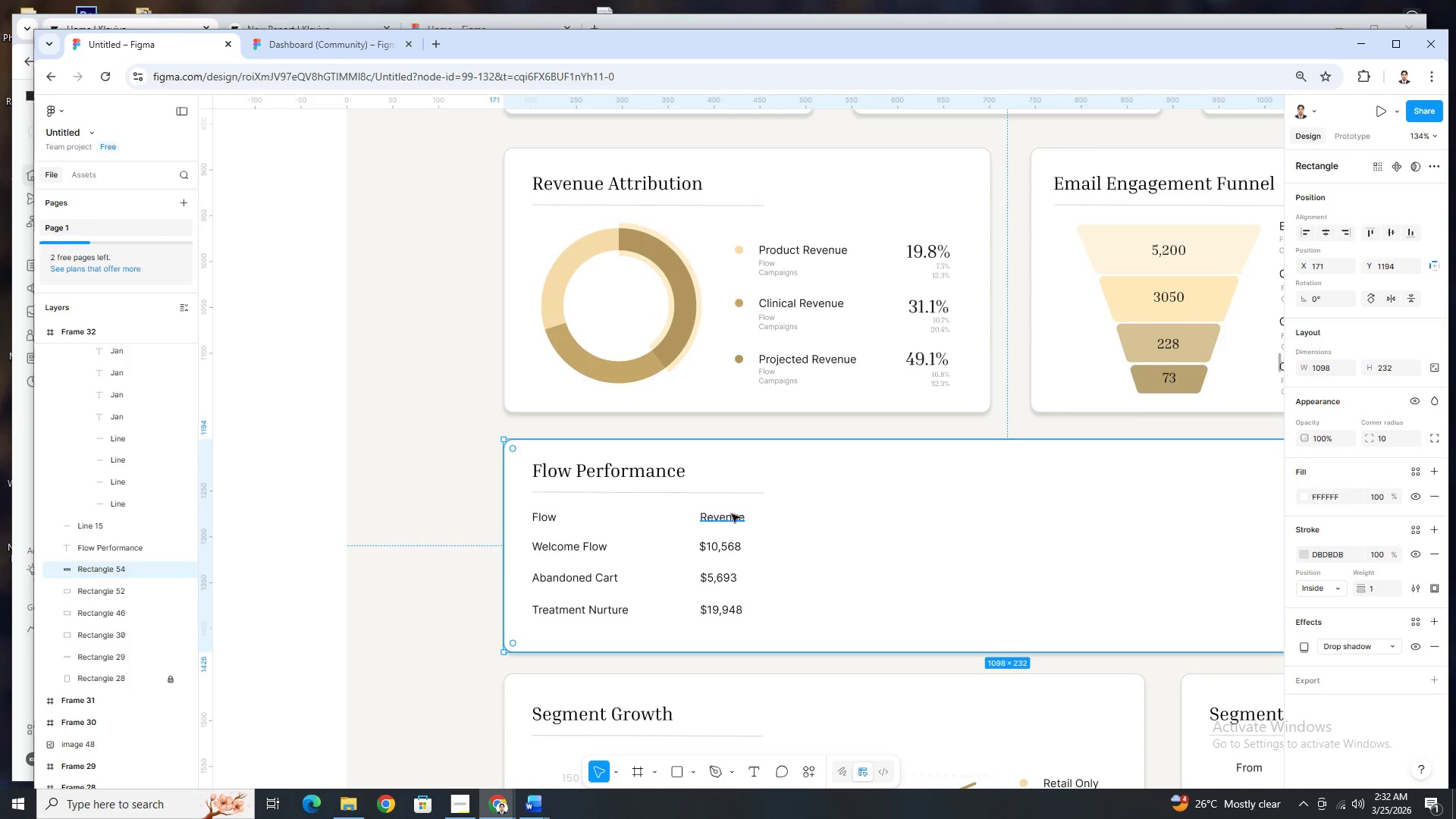 
left_click([736, 517])
 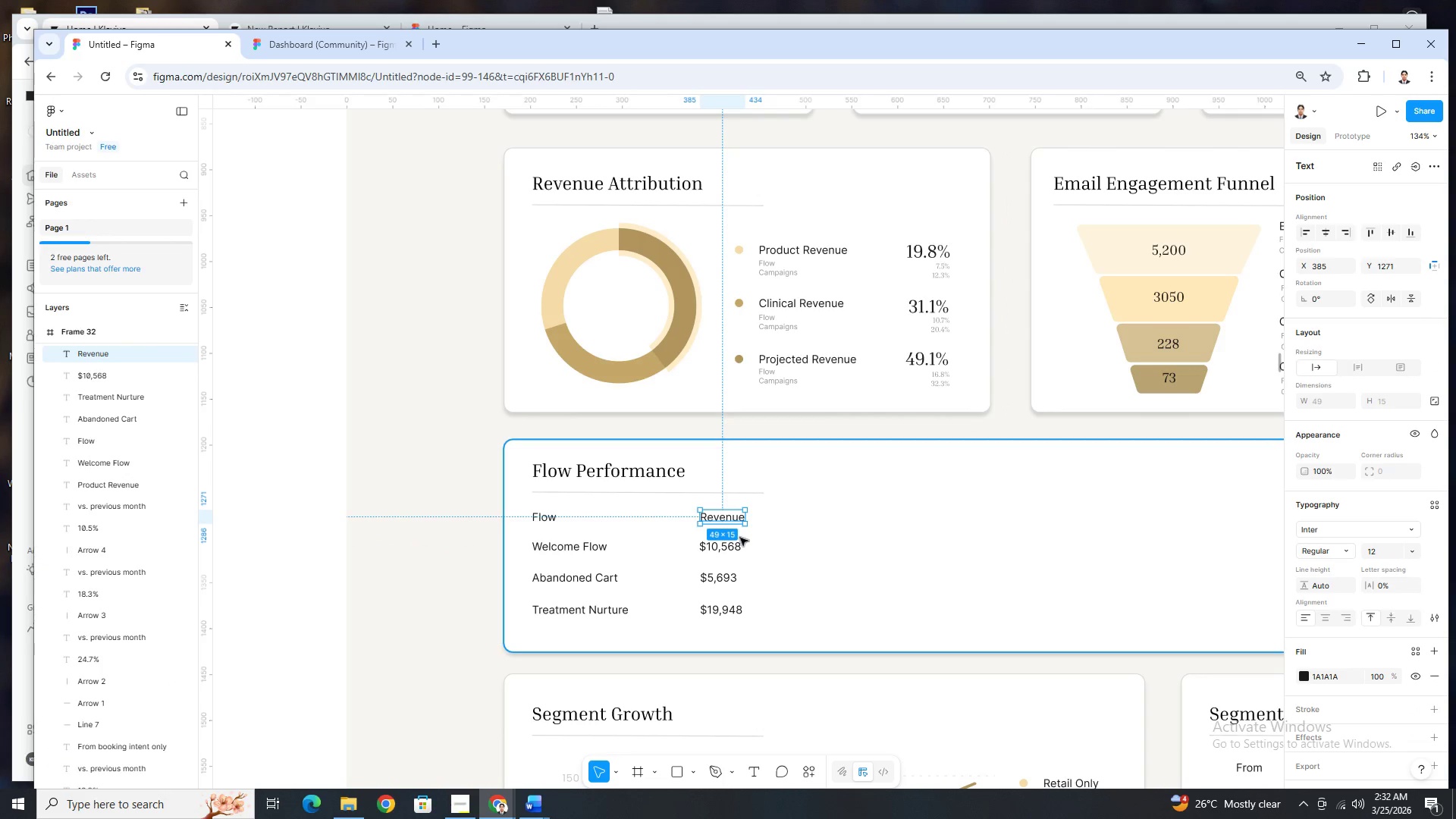 
key(Control+C)
 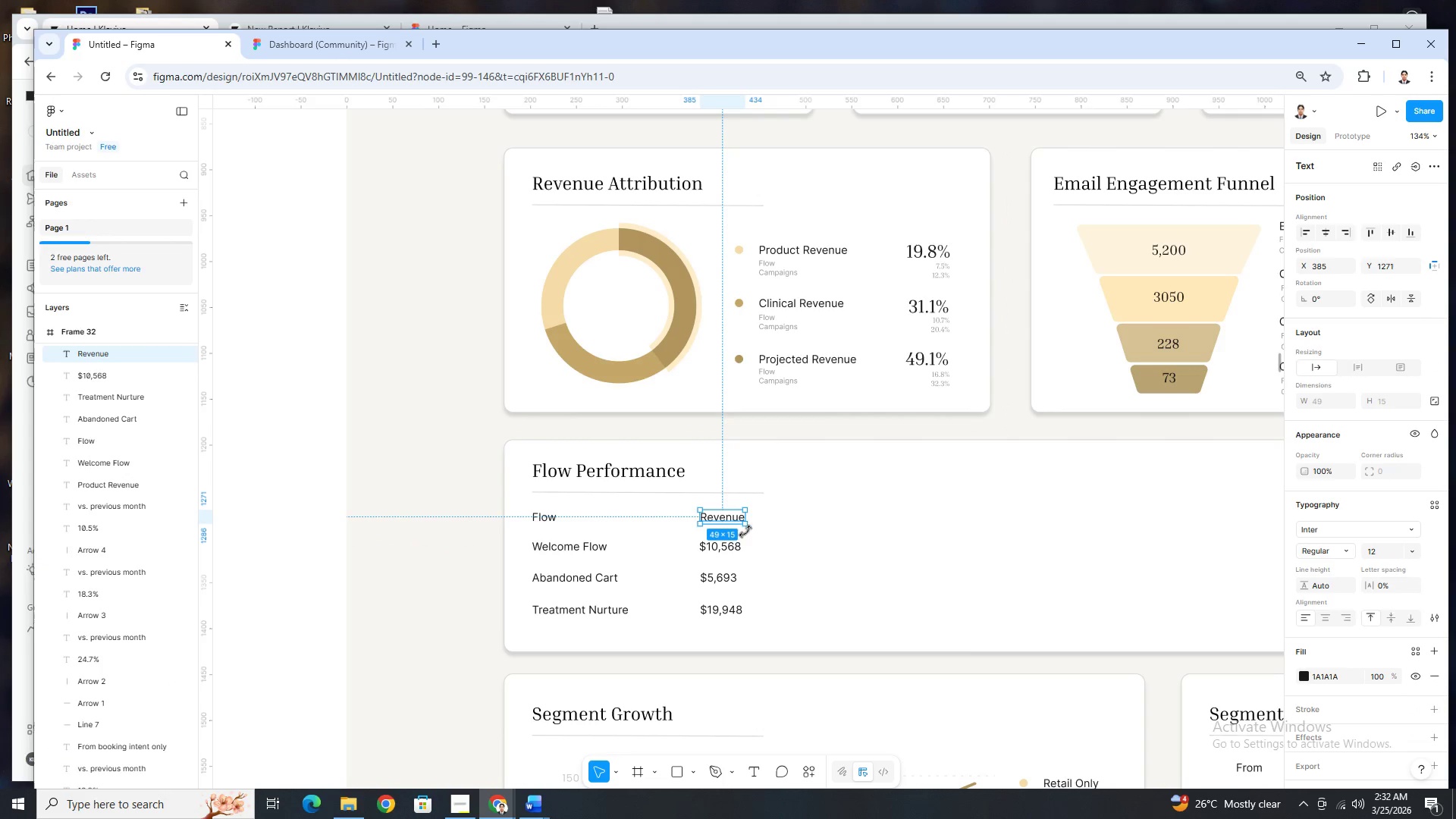 
hold_key(key=ShiftLeft, duration=0.61)
 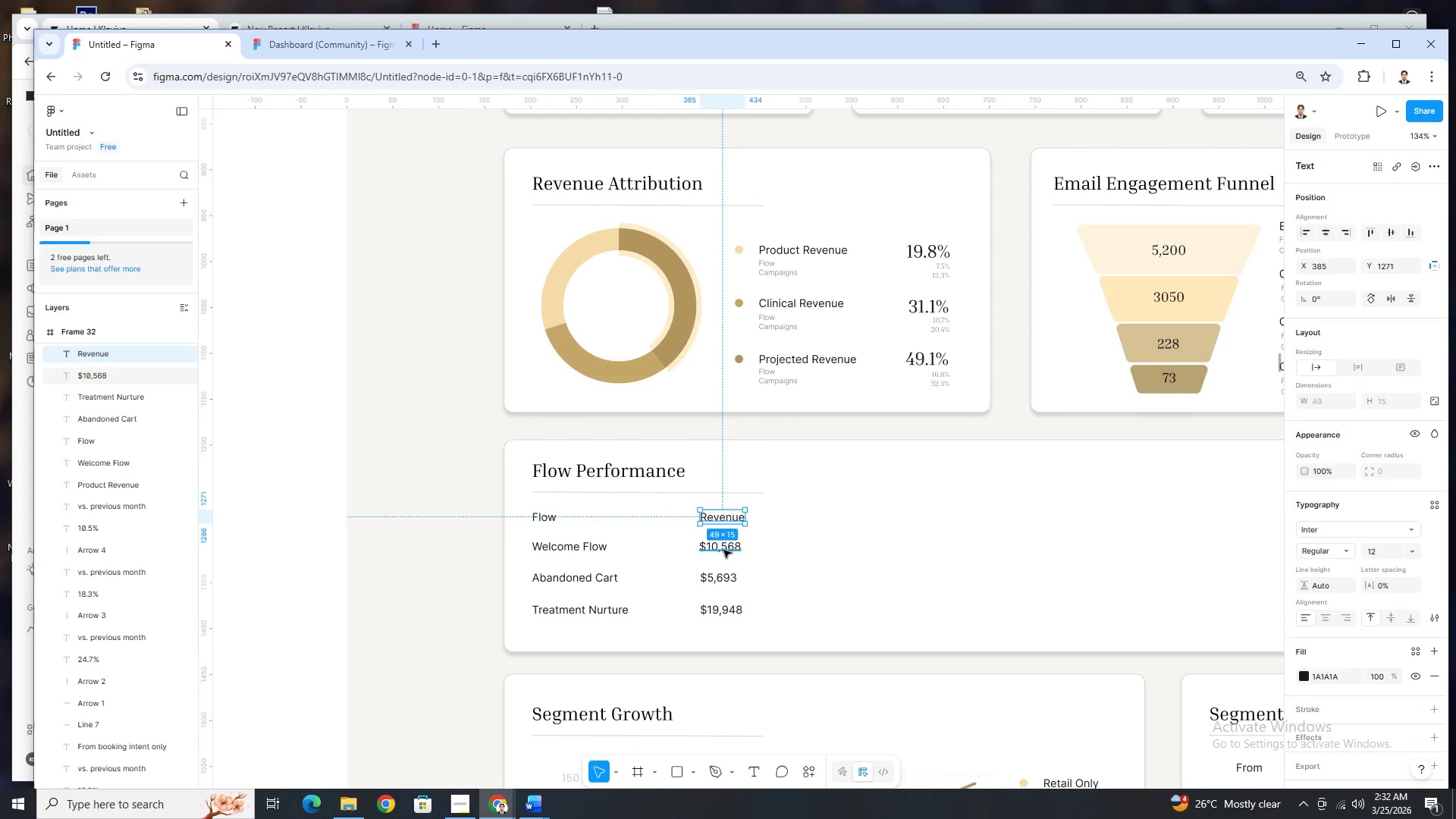 
hold_key(key=ShiftLeft, duration=1.52)
left_click([726, 576])
 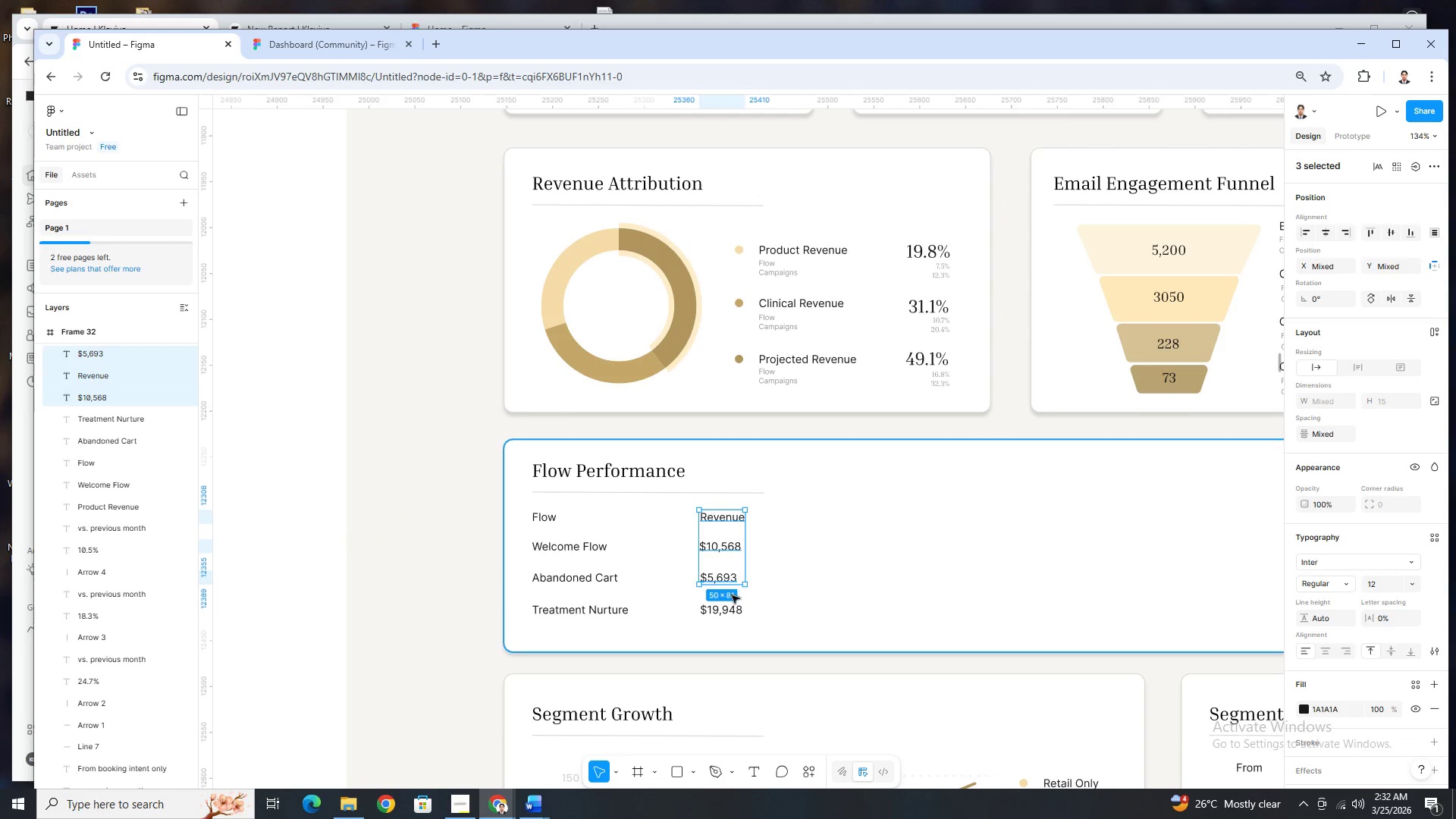 
hold_key(key=ShiftLeft, duration=0.61)
left_click([732, 609])
 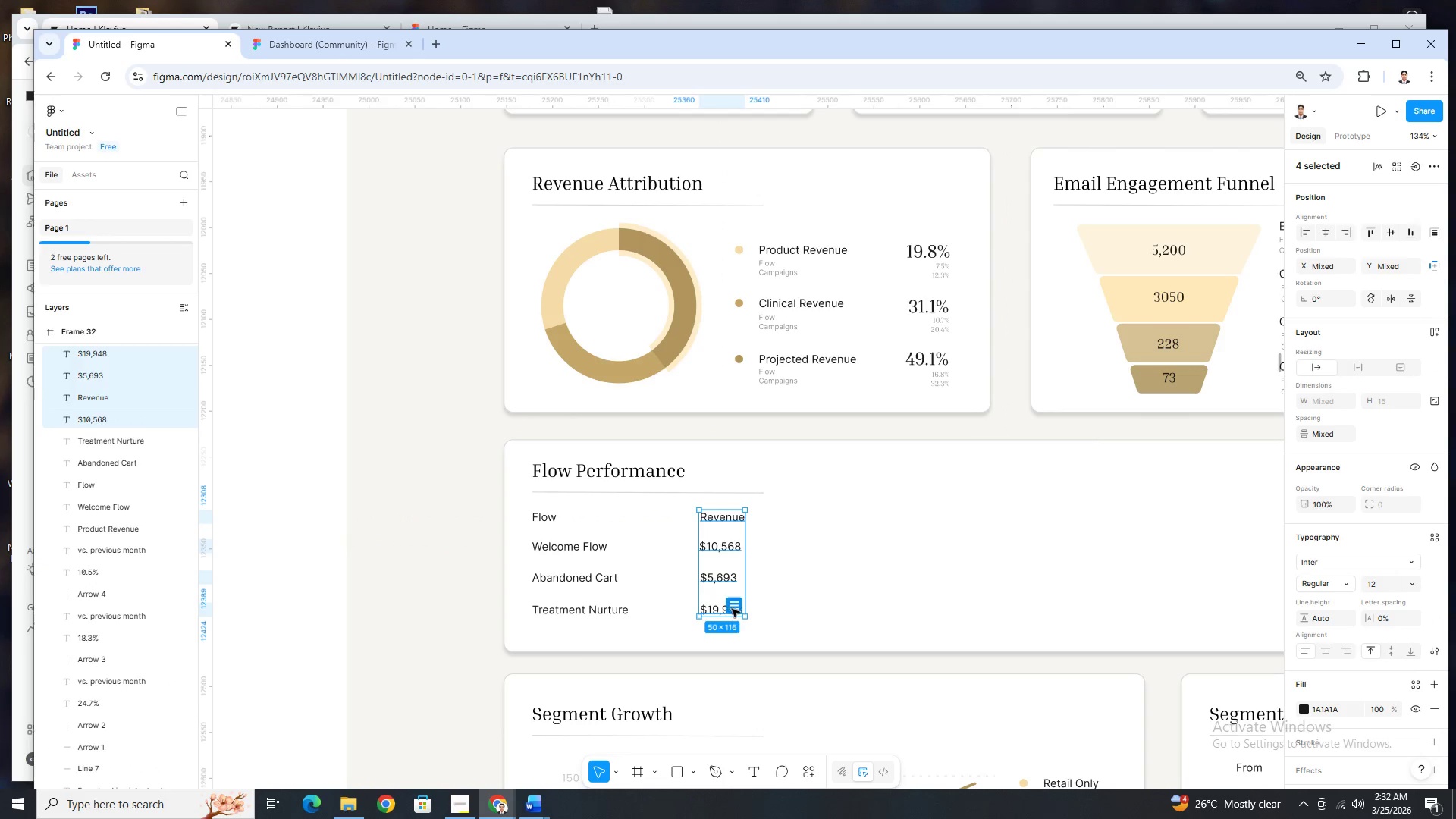 
key(Control+C)
 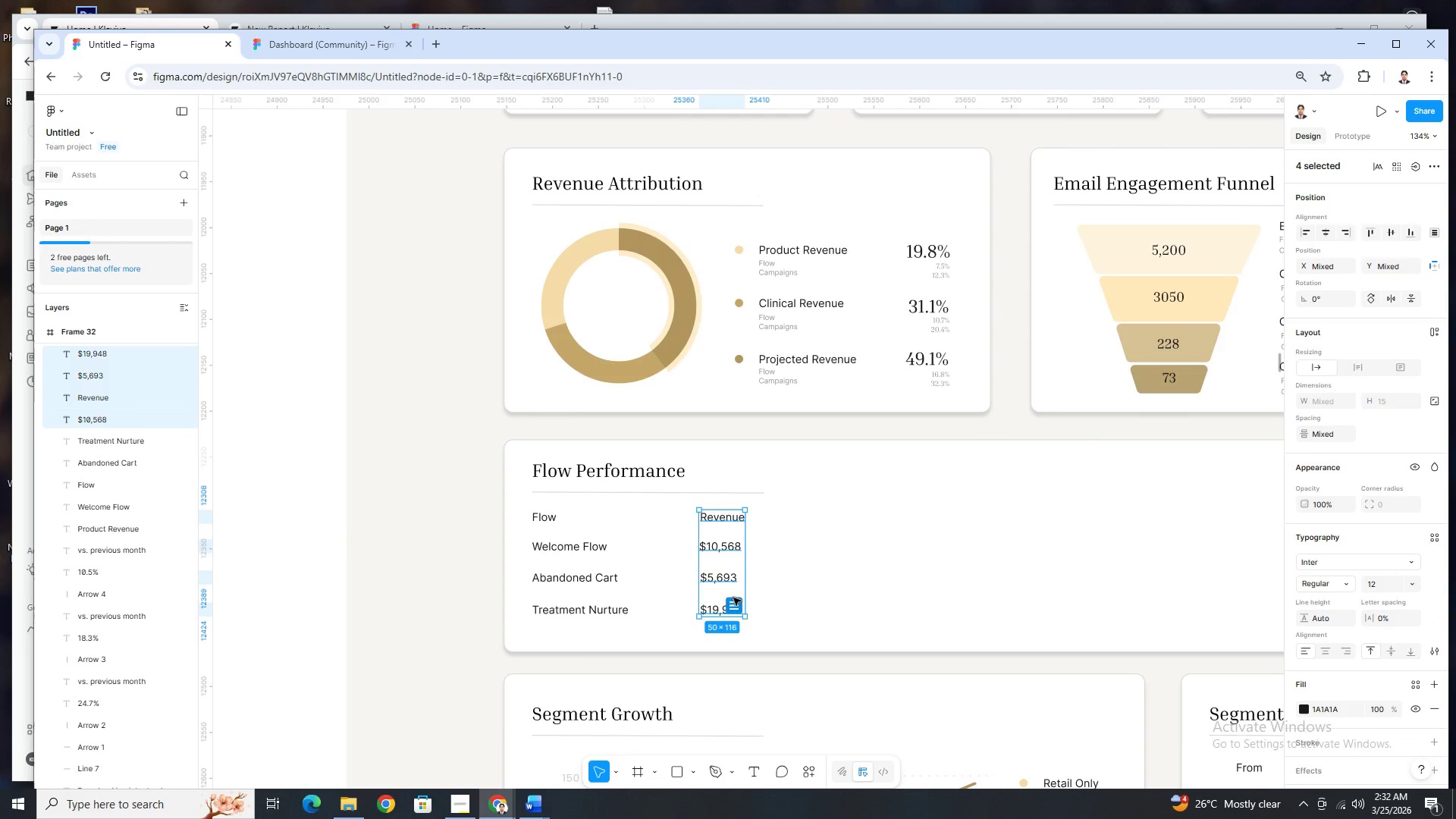 
key(Control+V)
 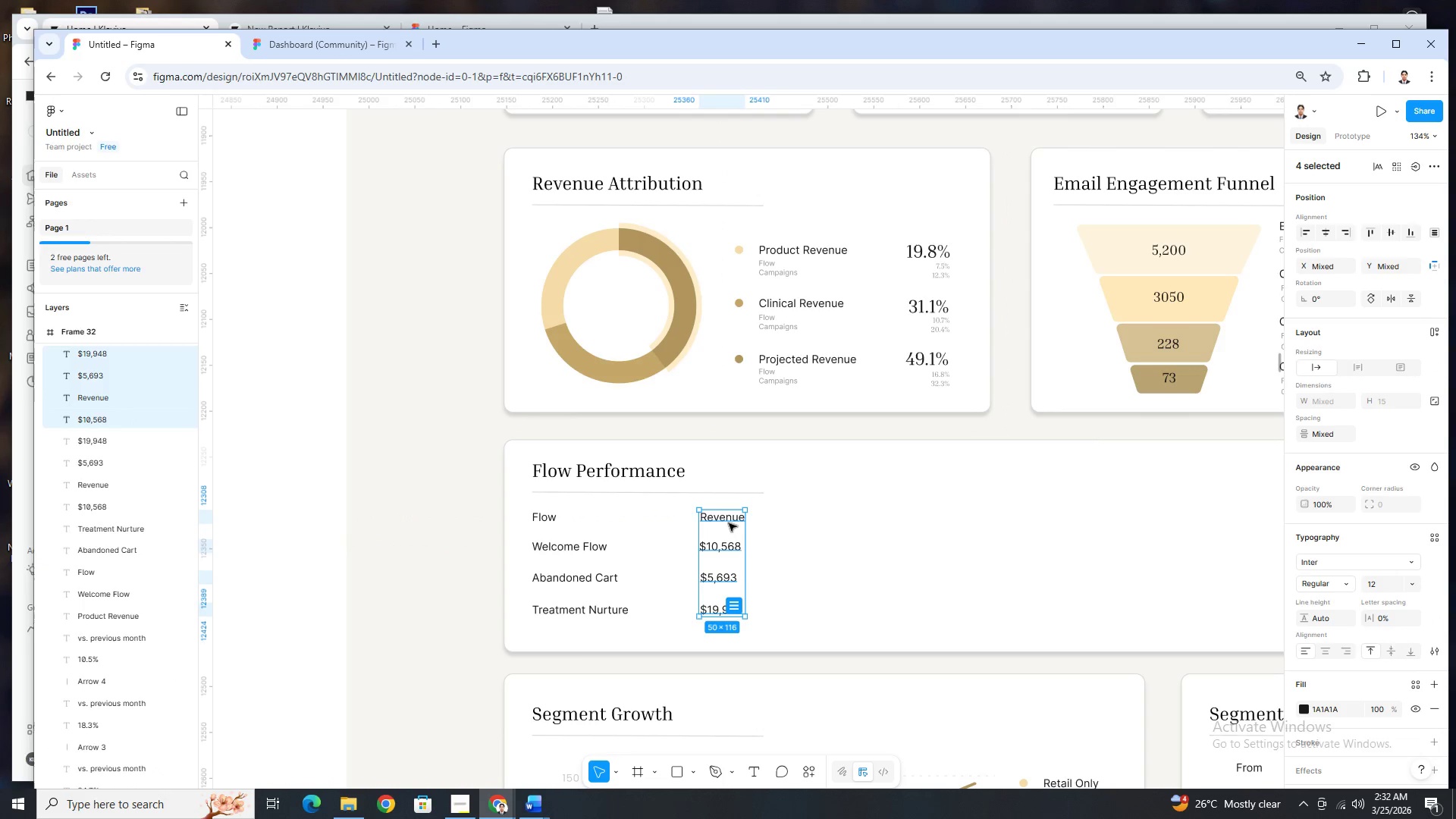 
left_click_drag(start_coordinate=[731, 521], to_coordinate=[893, 521])
 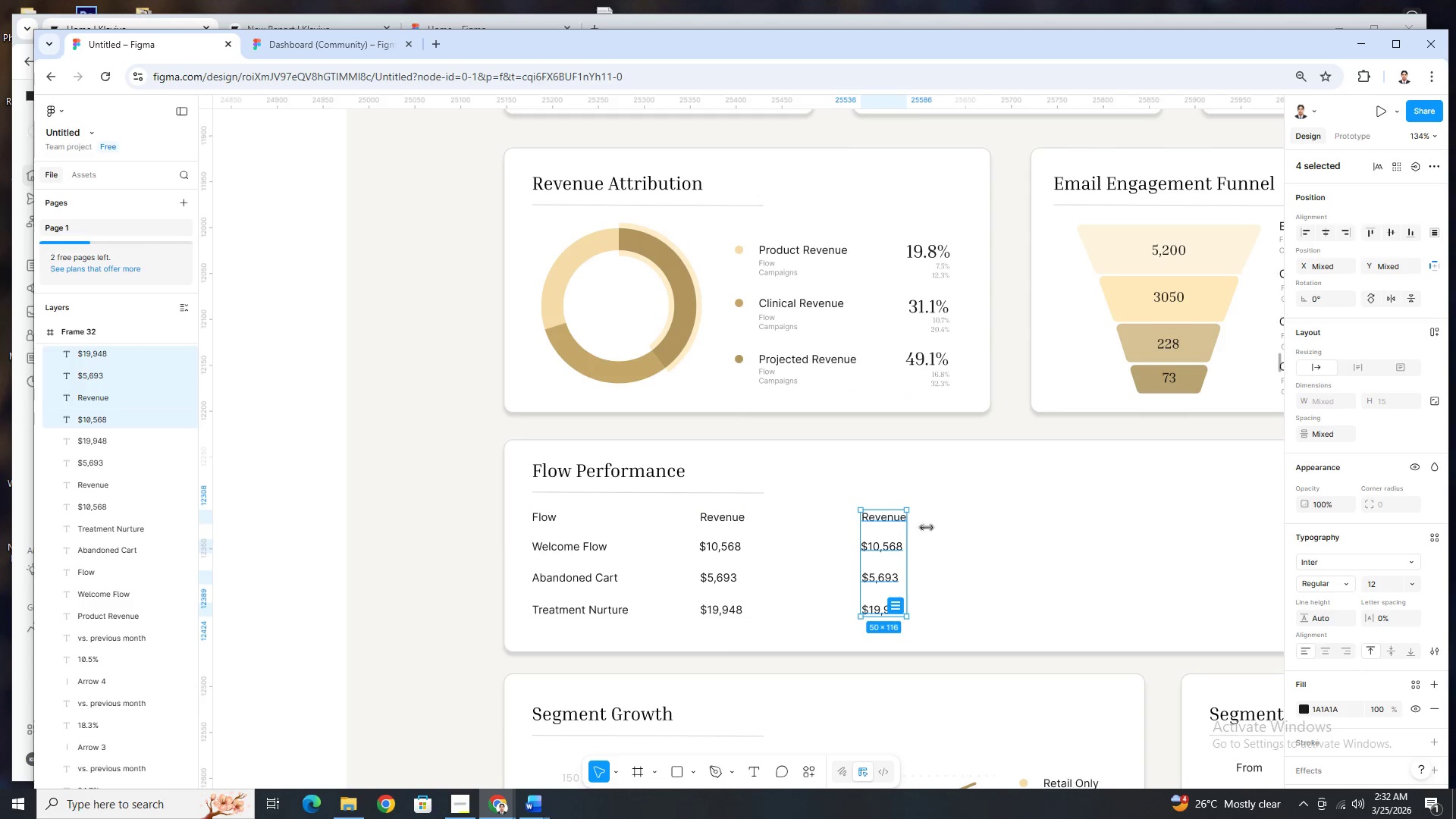 
hold_key(key=ControlLeft, duration=1.53)
scroll: coordinate [1026, 538], scroll_direction: down, amount: 5.0
 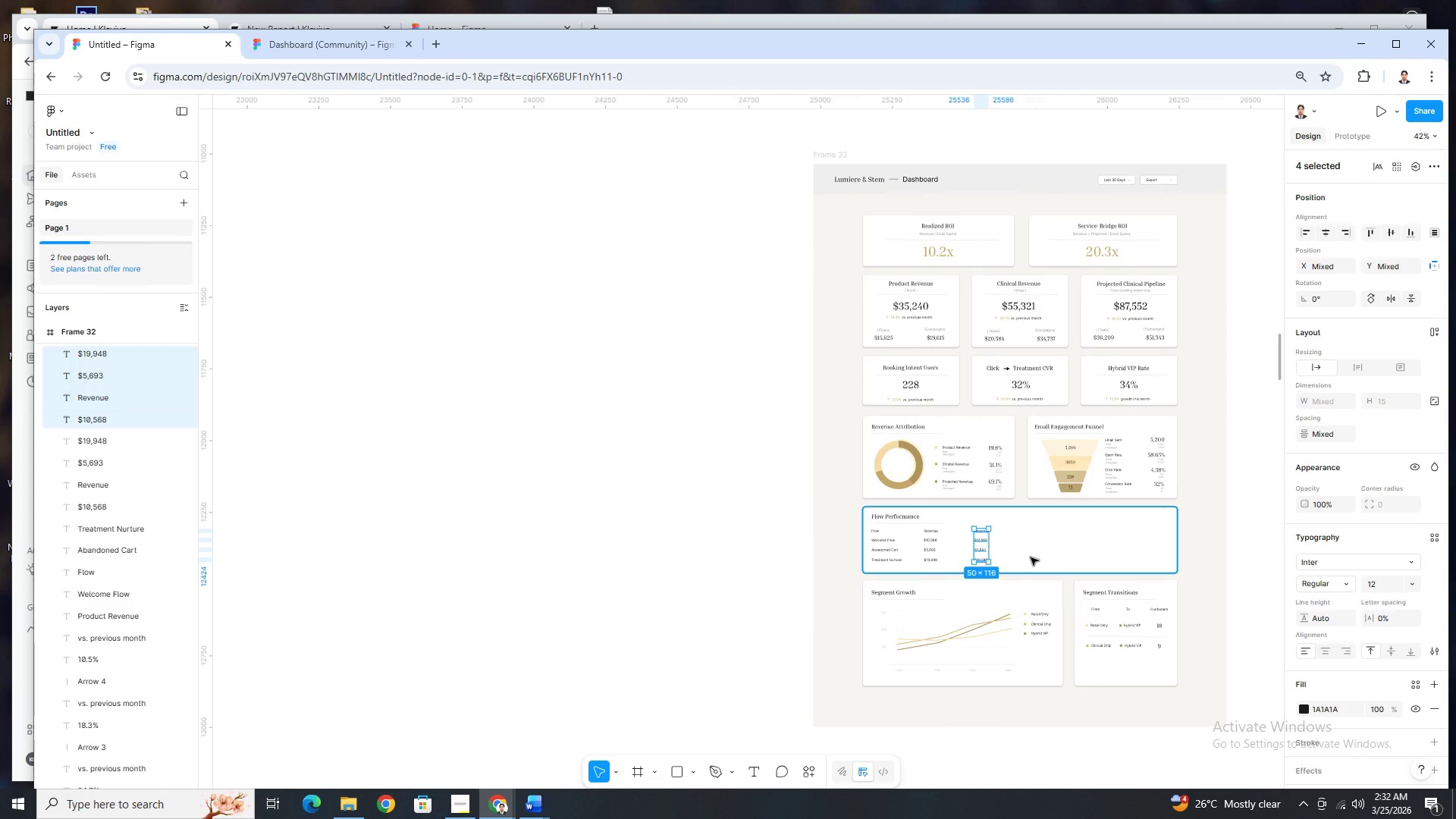 
hold_key(key=ControlLeft, duration=1.52)
 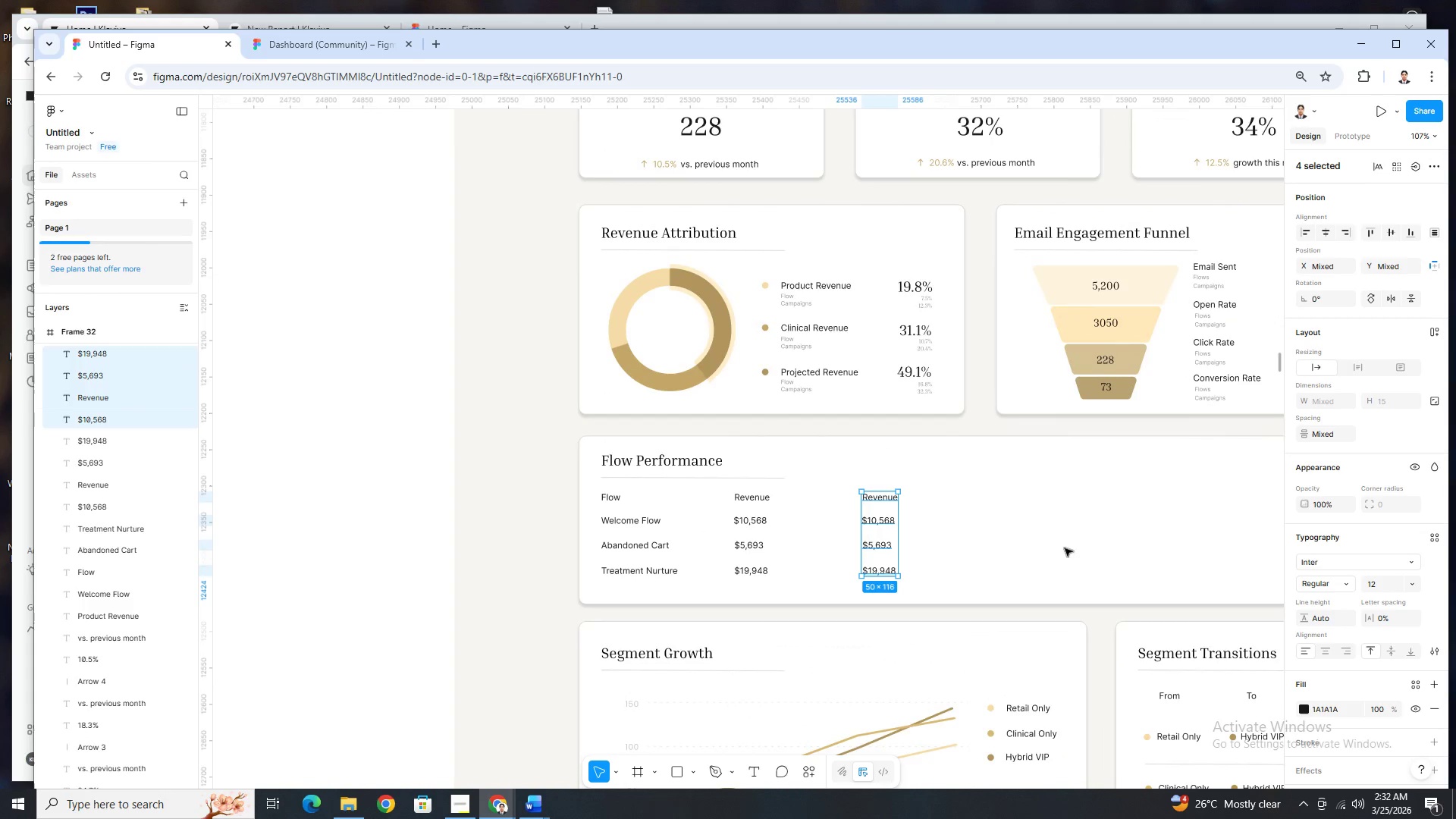 
scroll: coordinate [1013, 561], scroll_direction: up, amount: 4.0
 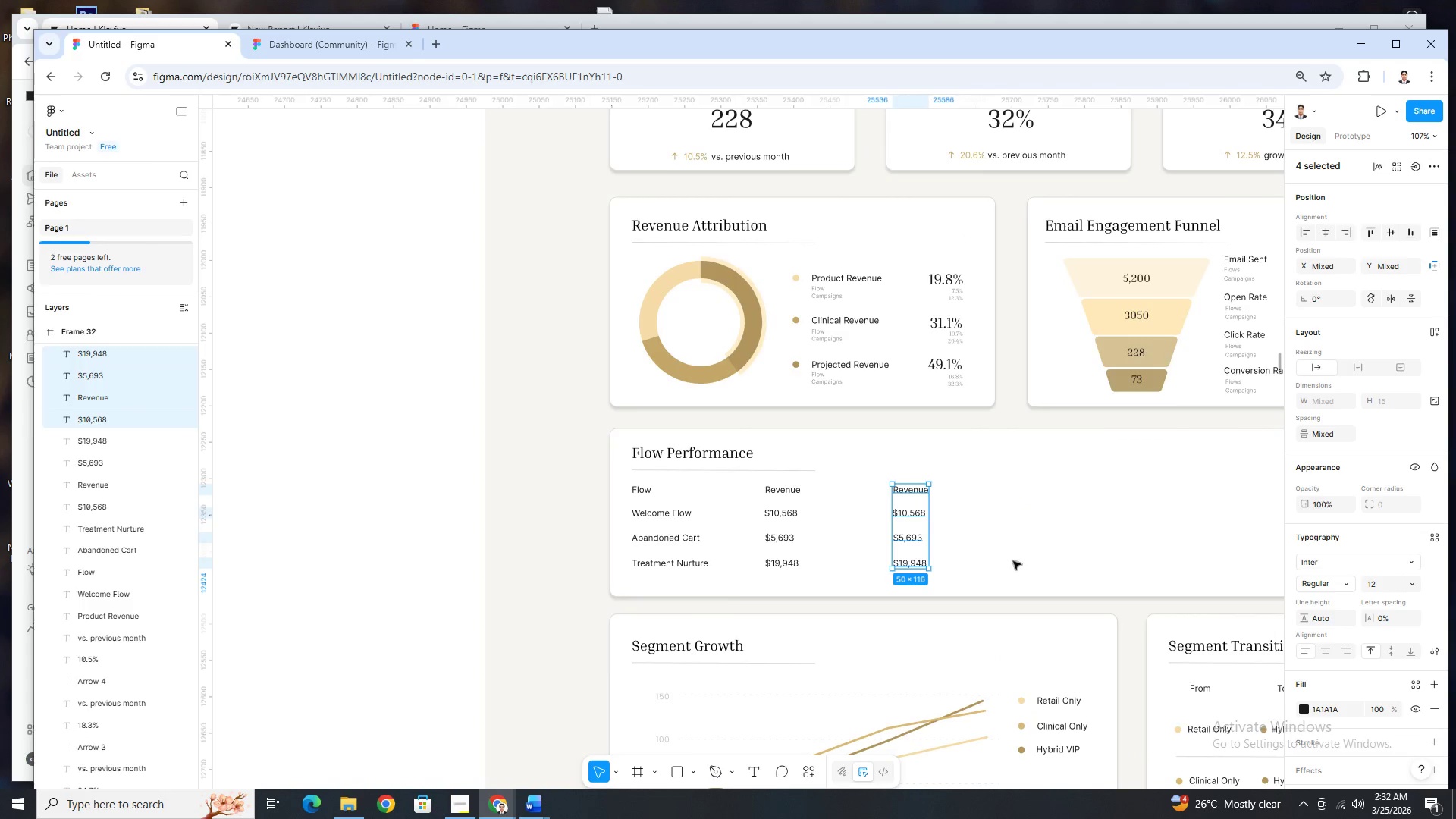 
hold_key(key=ControlLeft, duration=1.51)
 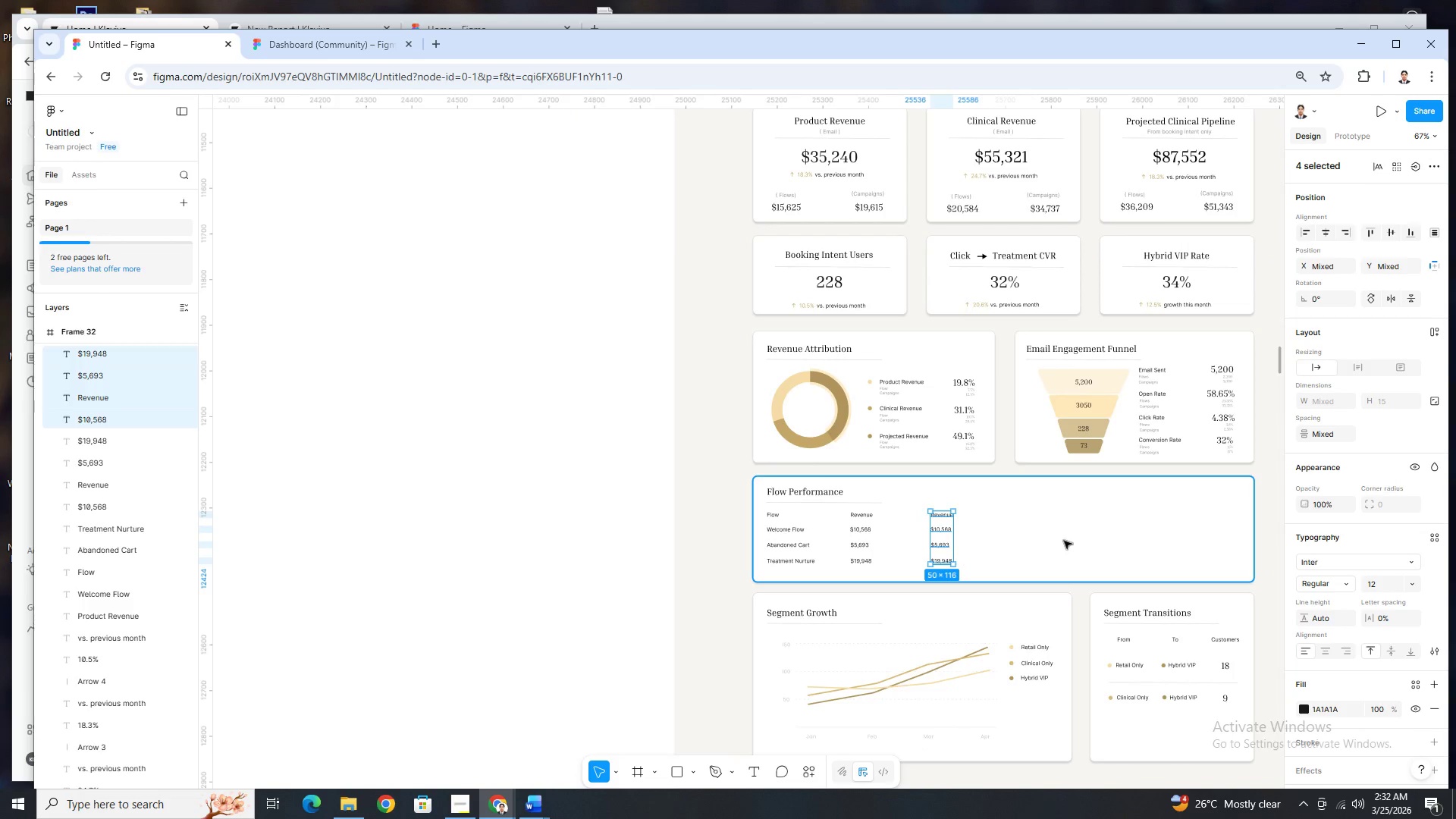 
scroll: coordinate [1013, 561], scroll_direction: down, amount: 2.0
 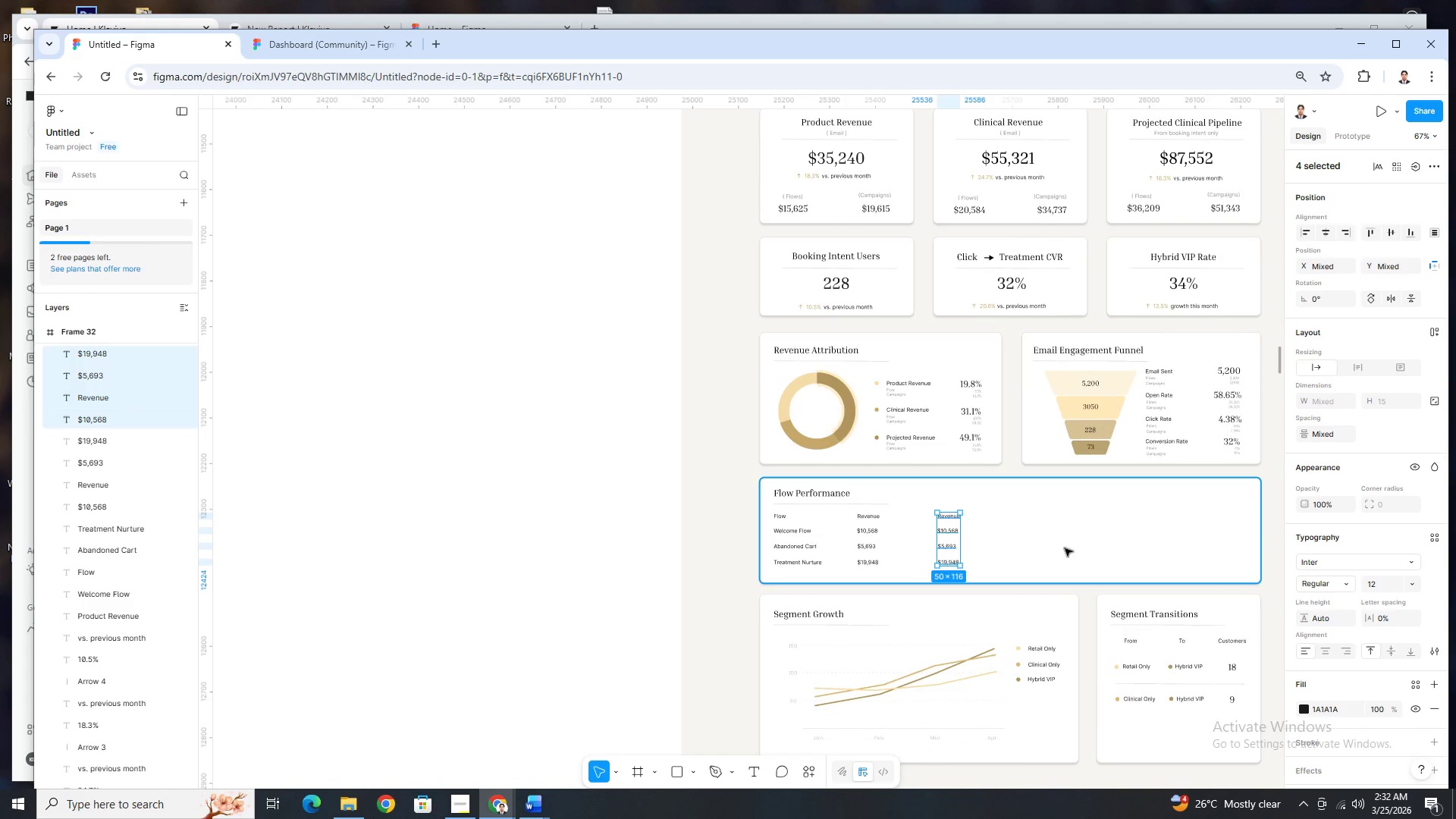 
scroll: coordinate [1065, 548], scroll_direction: up, amount: 2.0
 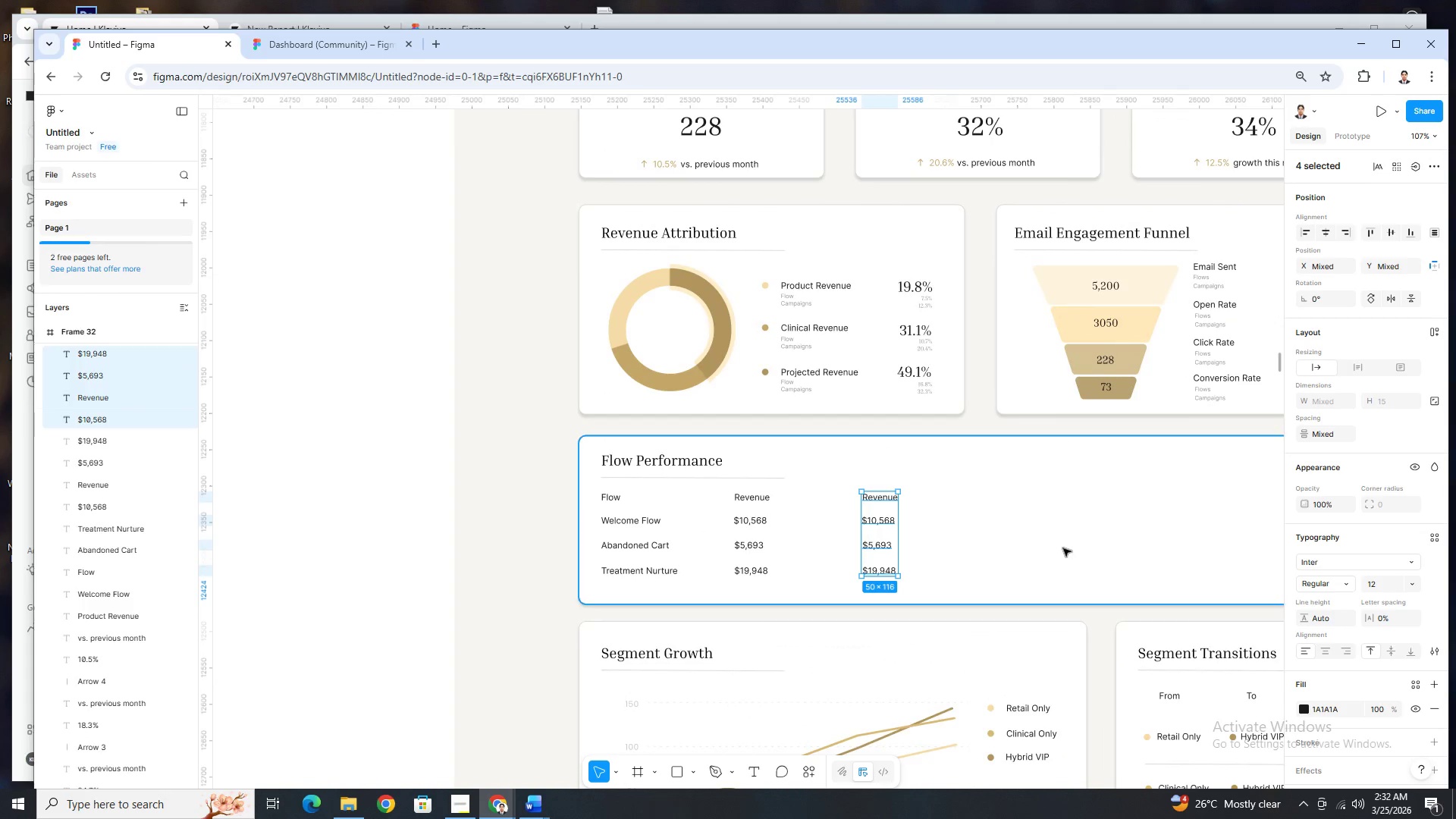 
hold_key(key=ControlLeft, duration=1.52)
scroll: coordinate [1047, 544], scroll_direction: down, amount: 2.0
 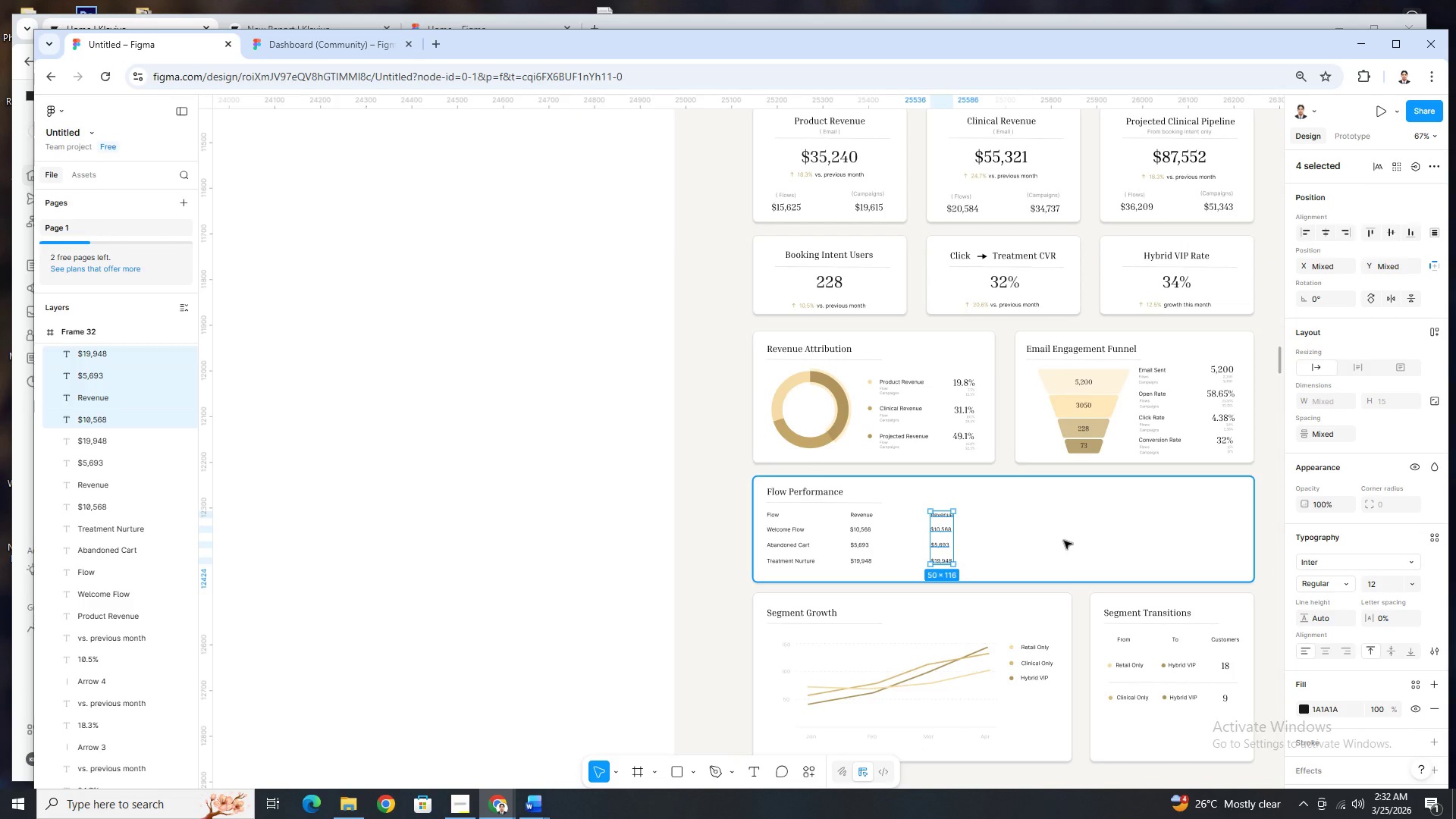 
hold_key(key=ControlLeft, duration=1.51)
 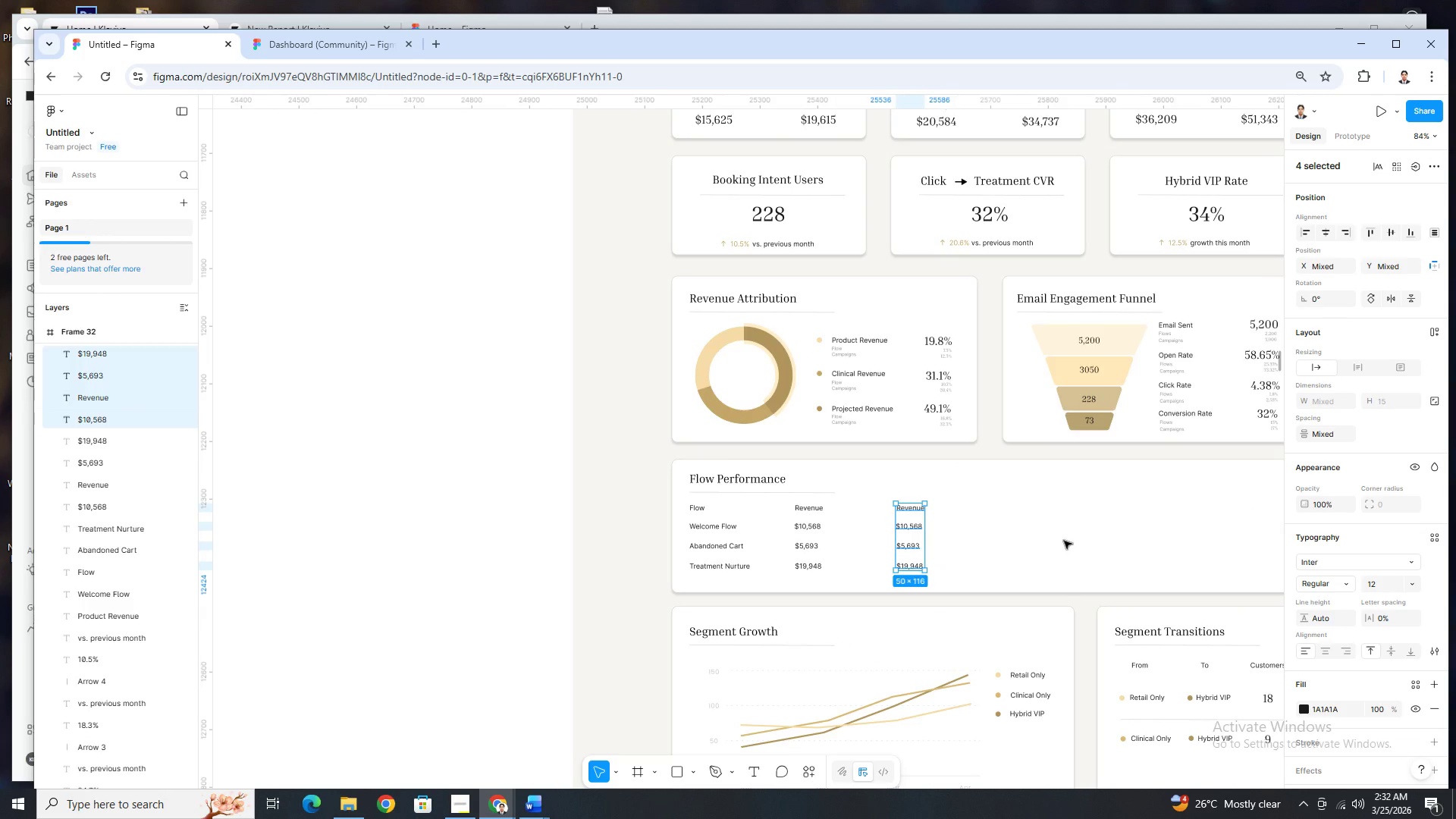 
hold_key(key=ControlLeft, duration=1.52)
 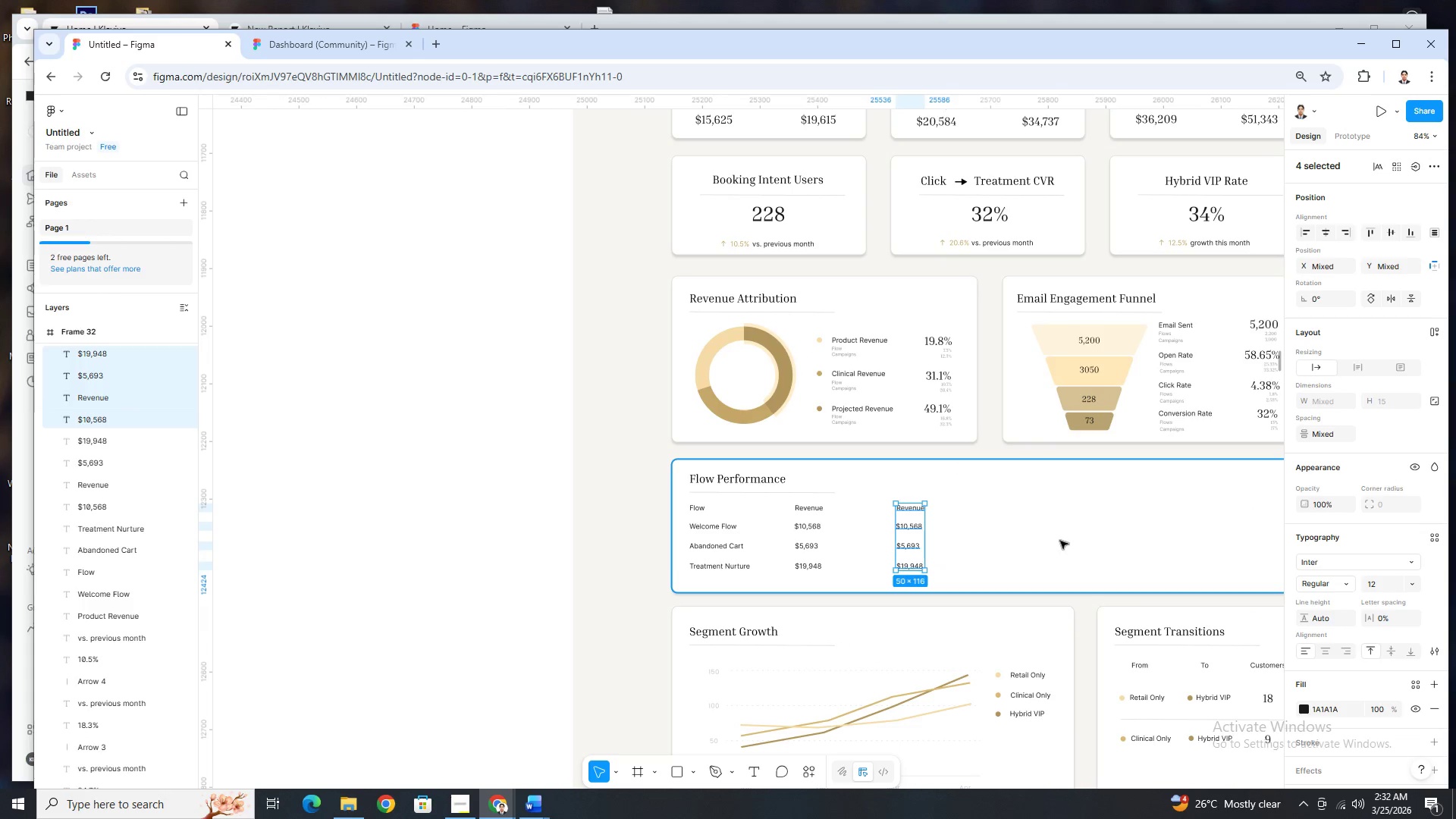 
scroll: coordinate [1064, 541], scroll_direction: up, amount: 1.0
 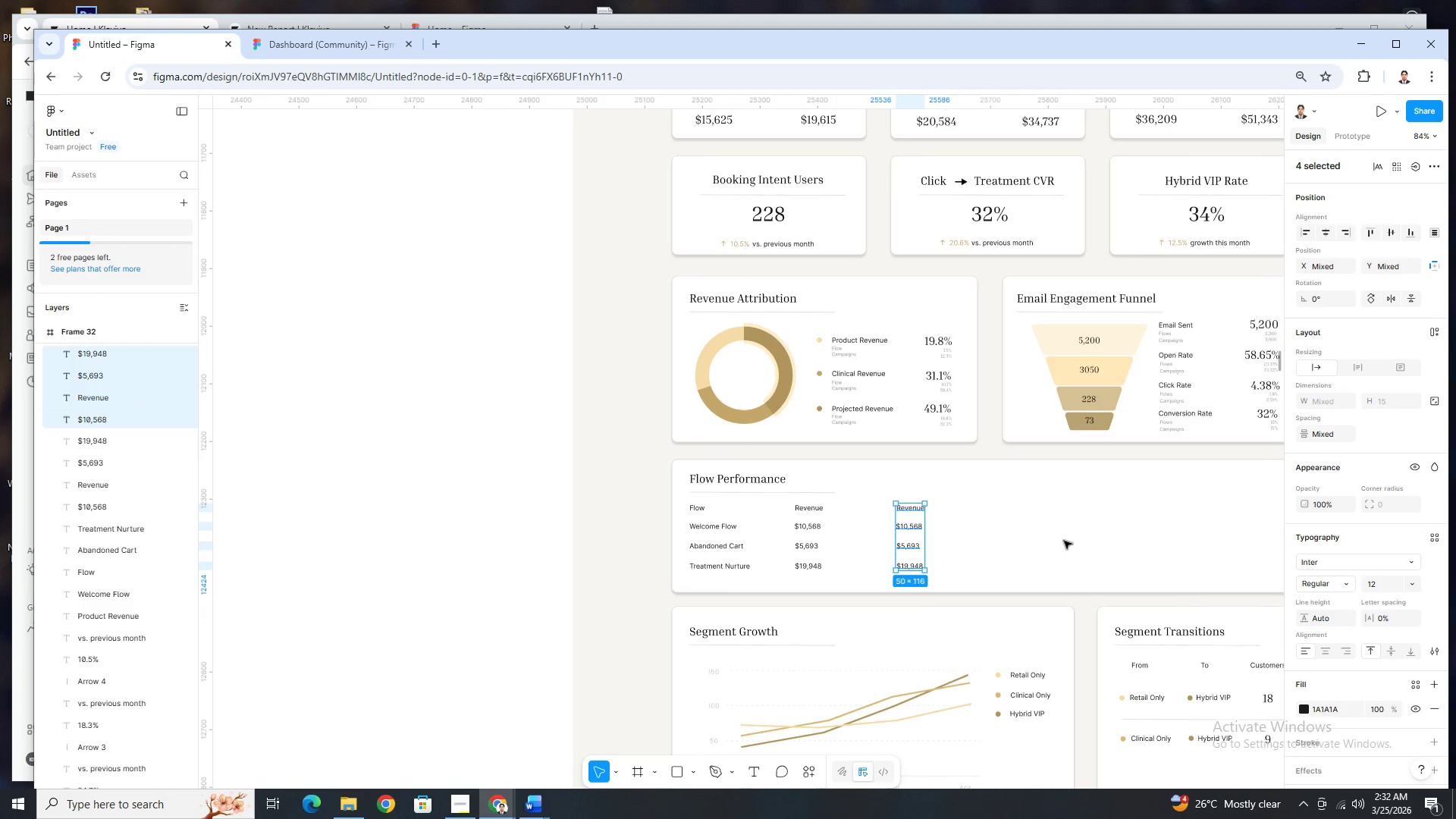 
hold_key(key=ControlLeft, duration=1.52)
 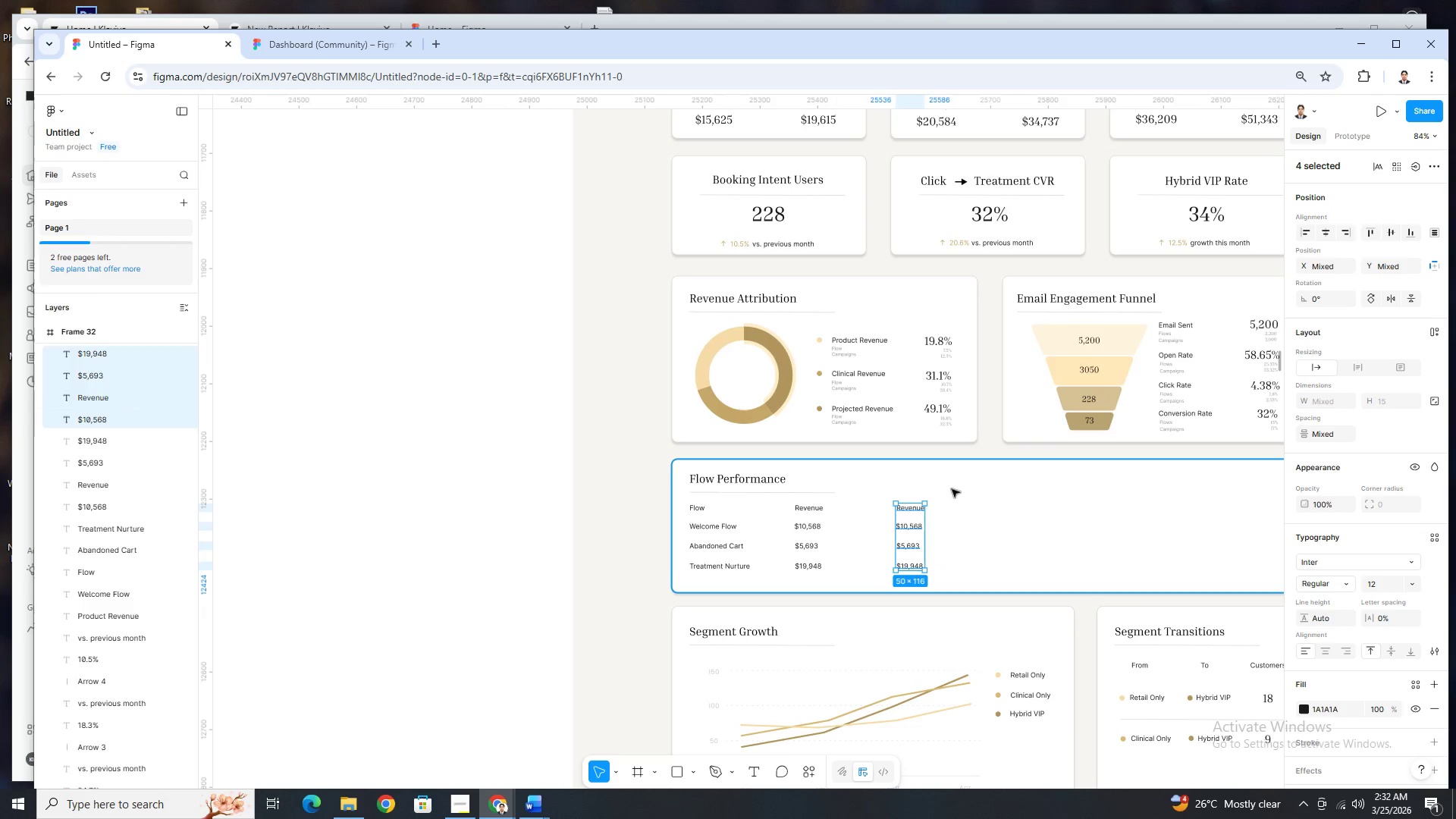 
hold_key(key=ControlLeft, duration=0.41)
 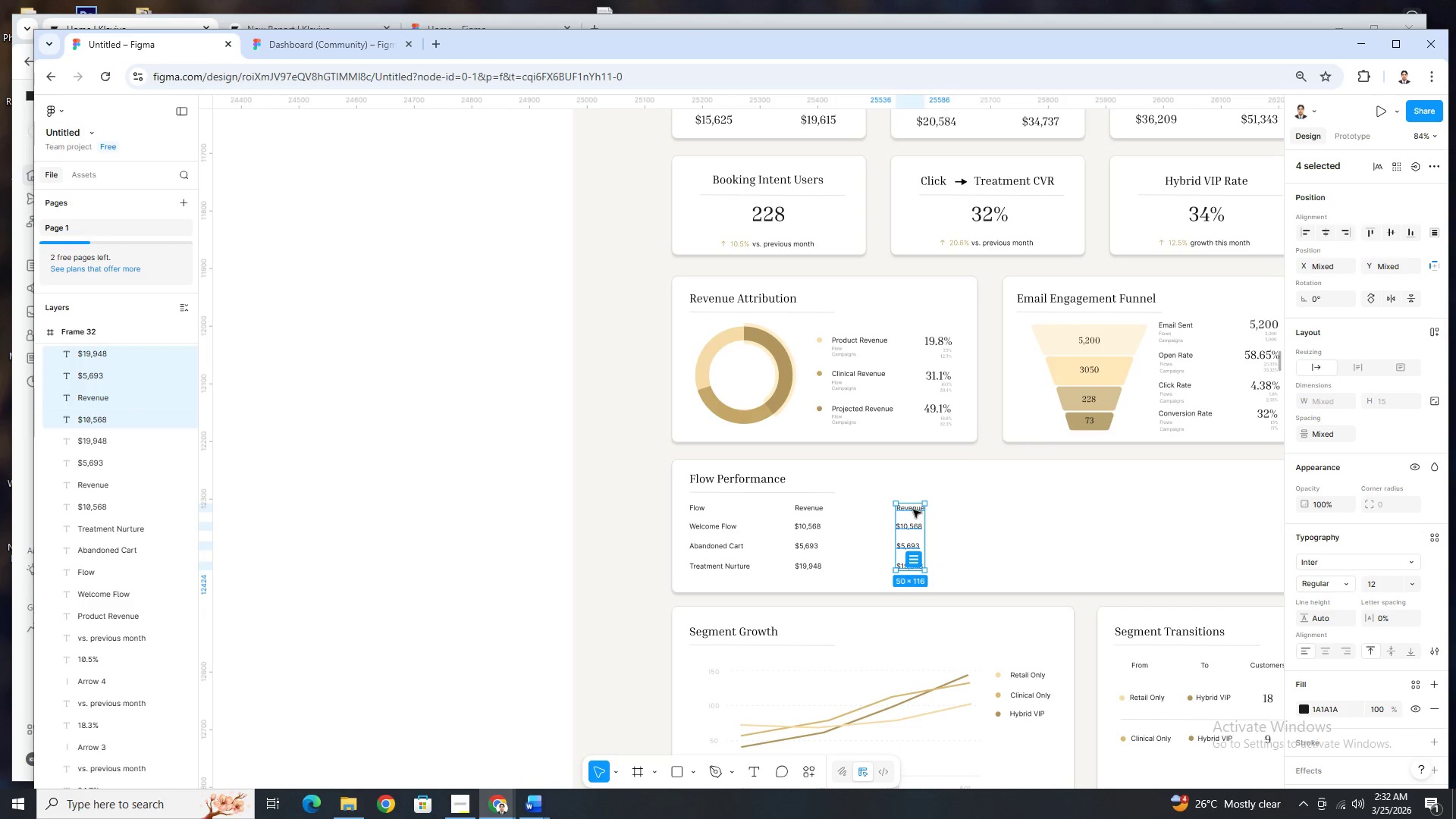 
left_click_drag(start_coordinate=[914, 511], to_coordinate=[995, 511])
 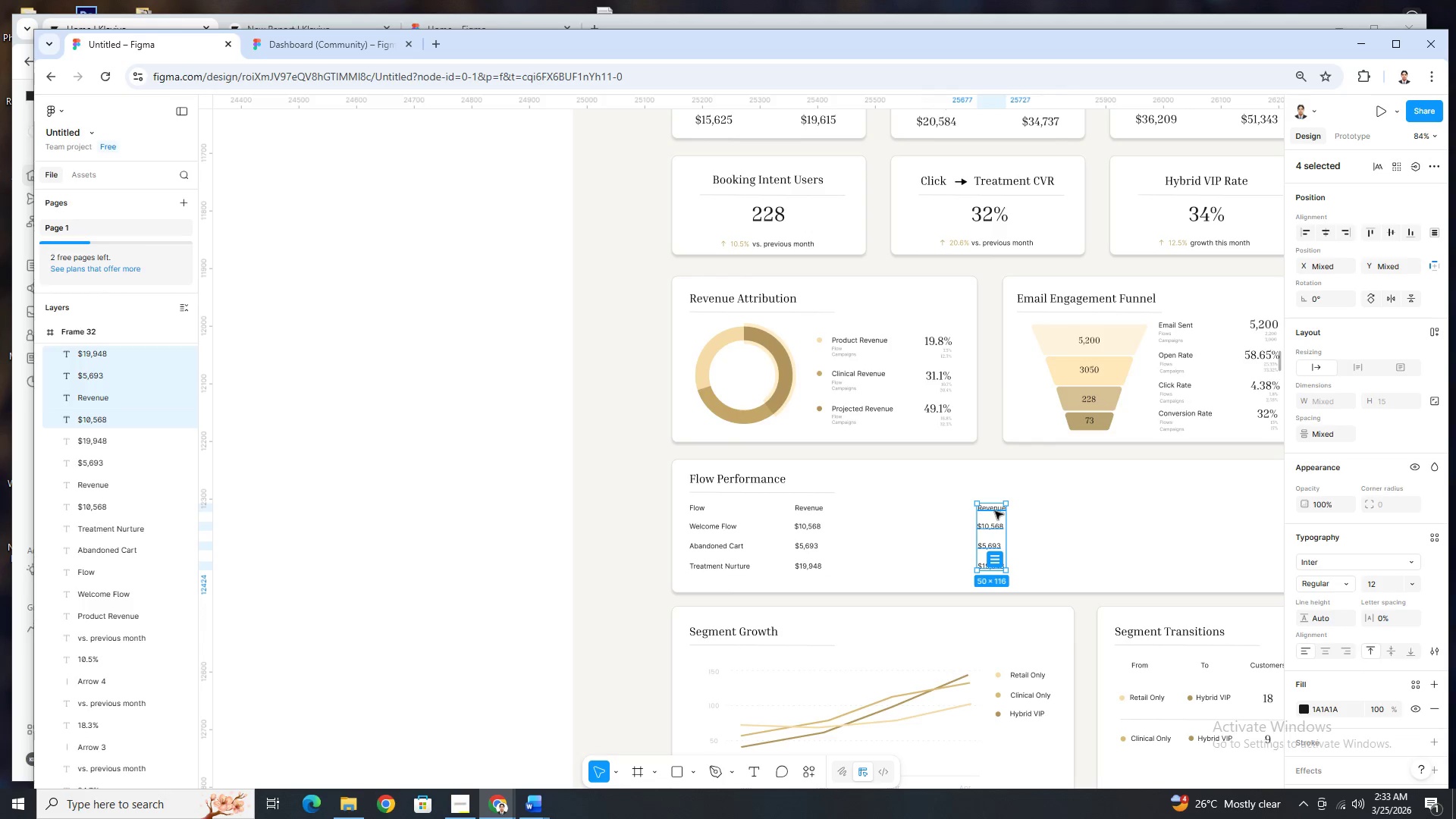 
double_click([995, 511])
 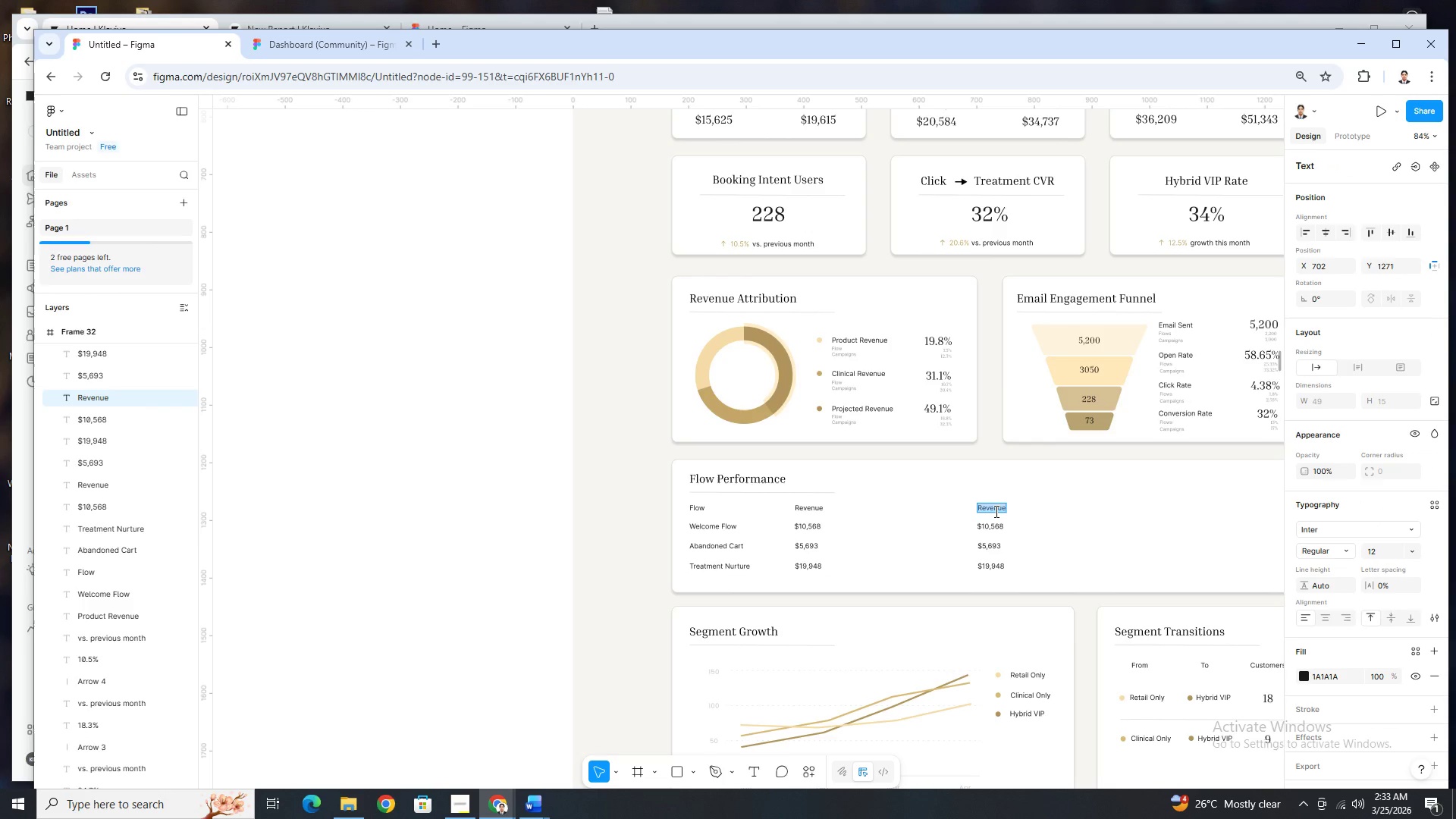 
type(Booking Clicks)
 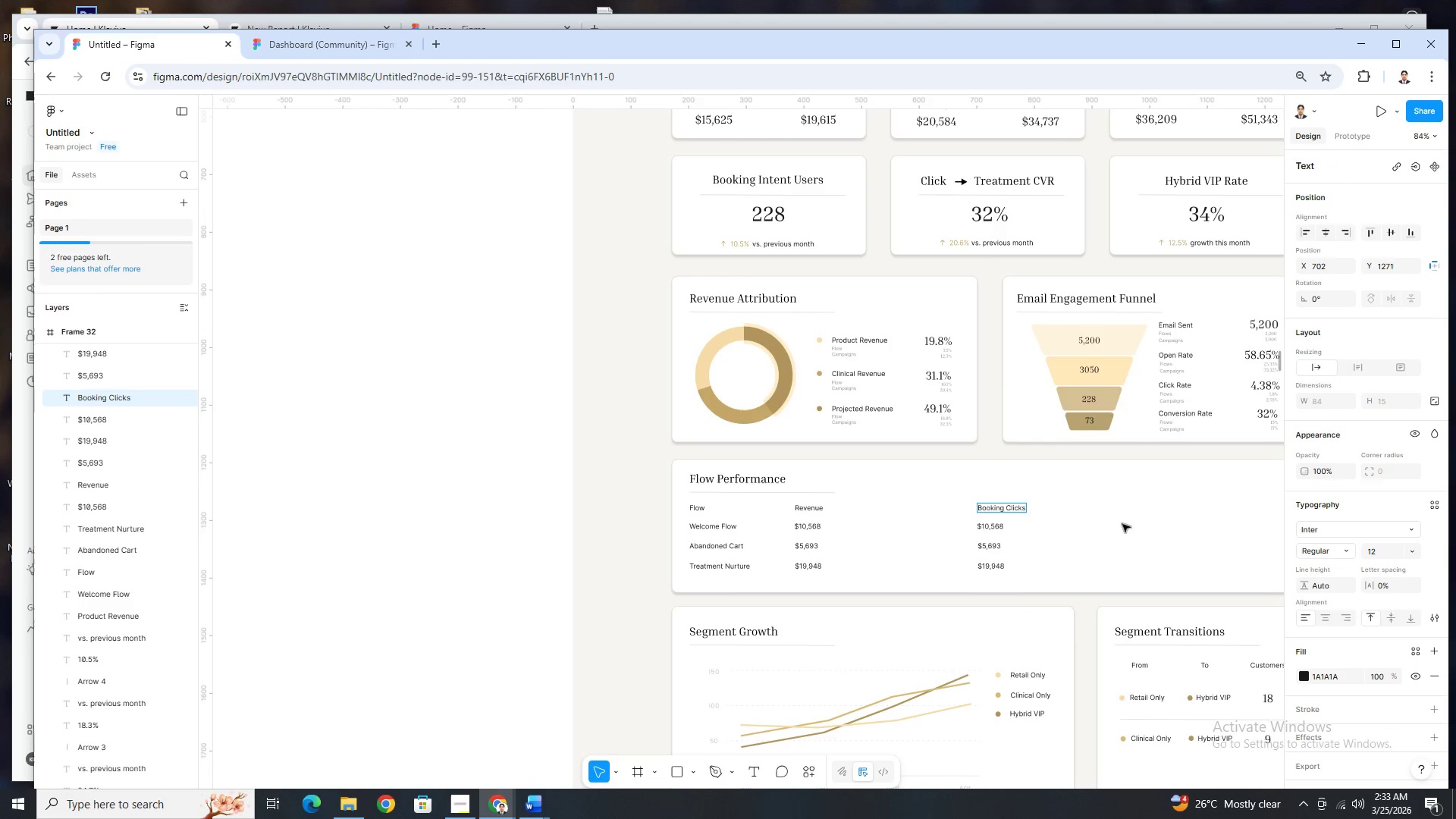 
left_click([1053, 545])
 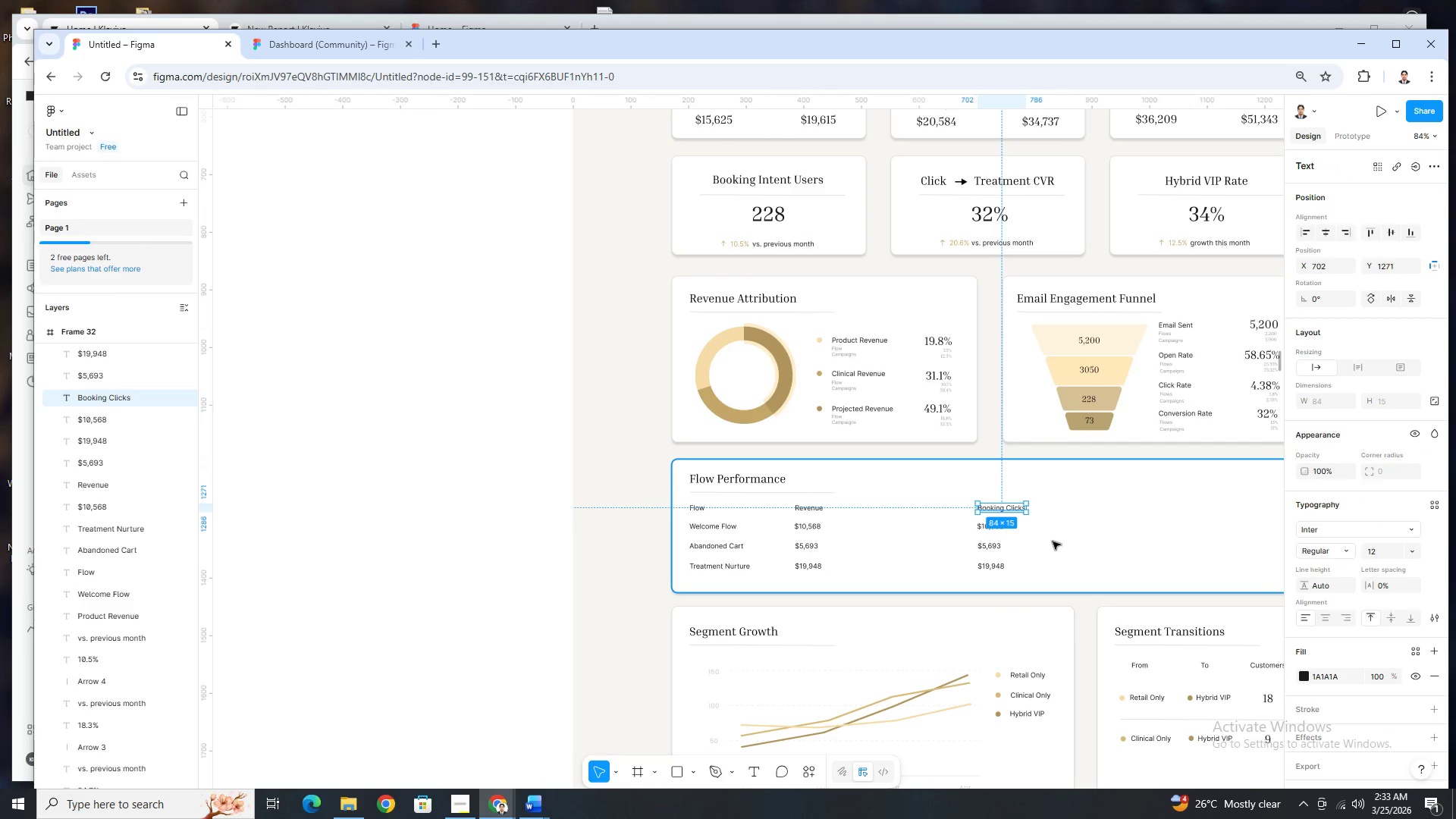 
hold_key(key=ControlLeft, duration=0.47)
scroll: coordinate [1037, 558], scroll_direction: up, amount: 4.0
 